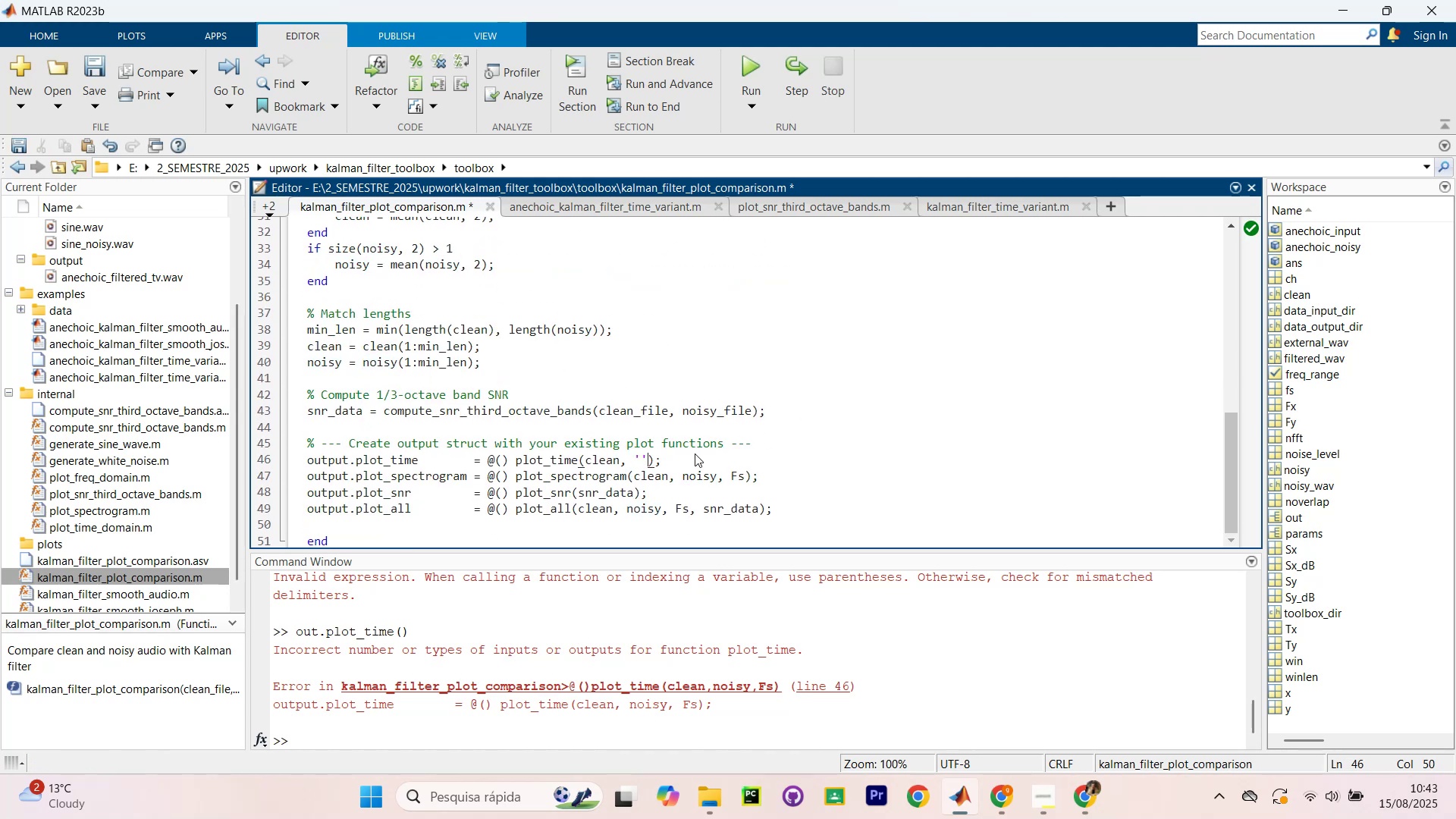 
key(ArrowLeft)
 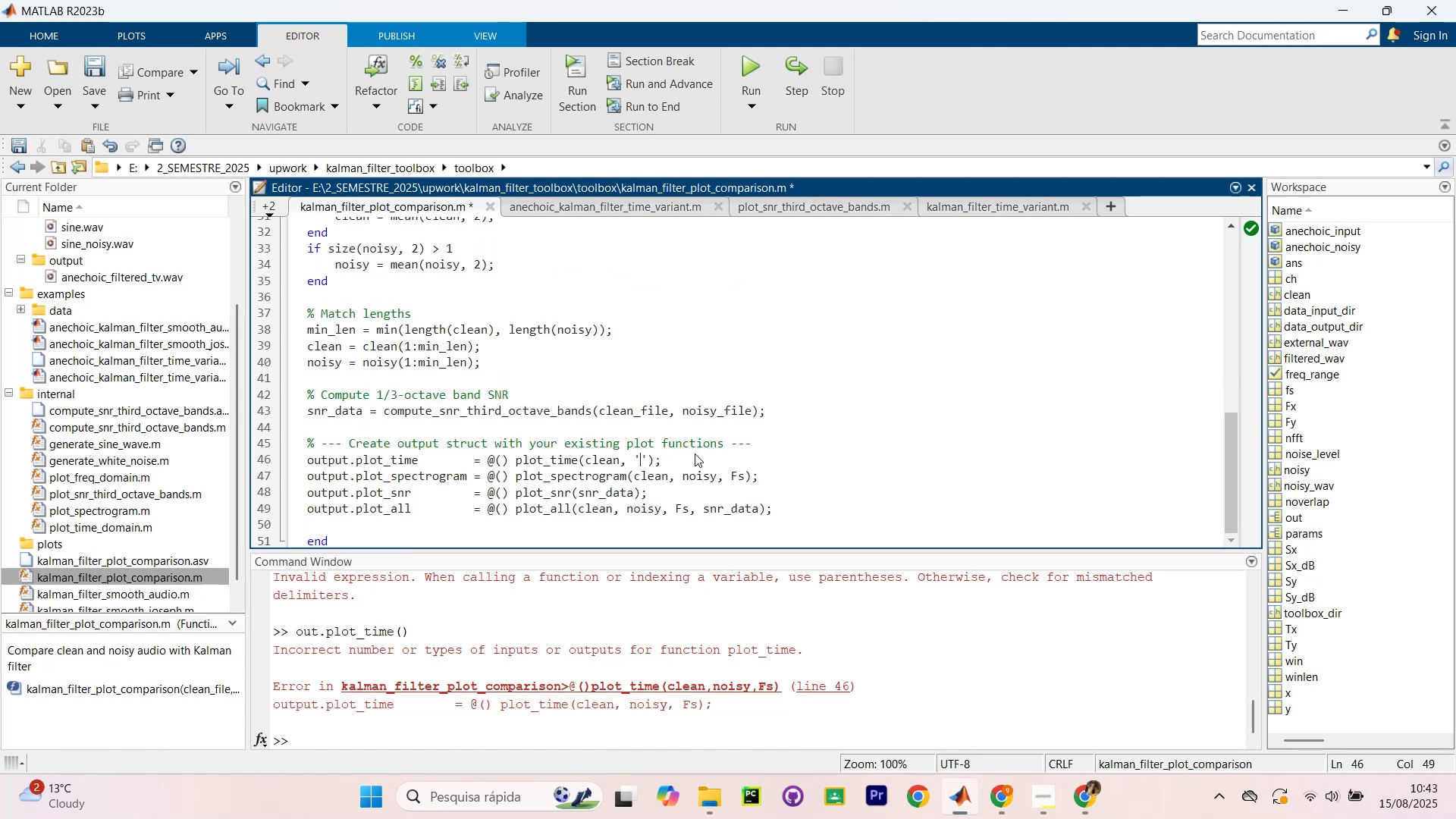 
key(ArrowDown)
 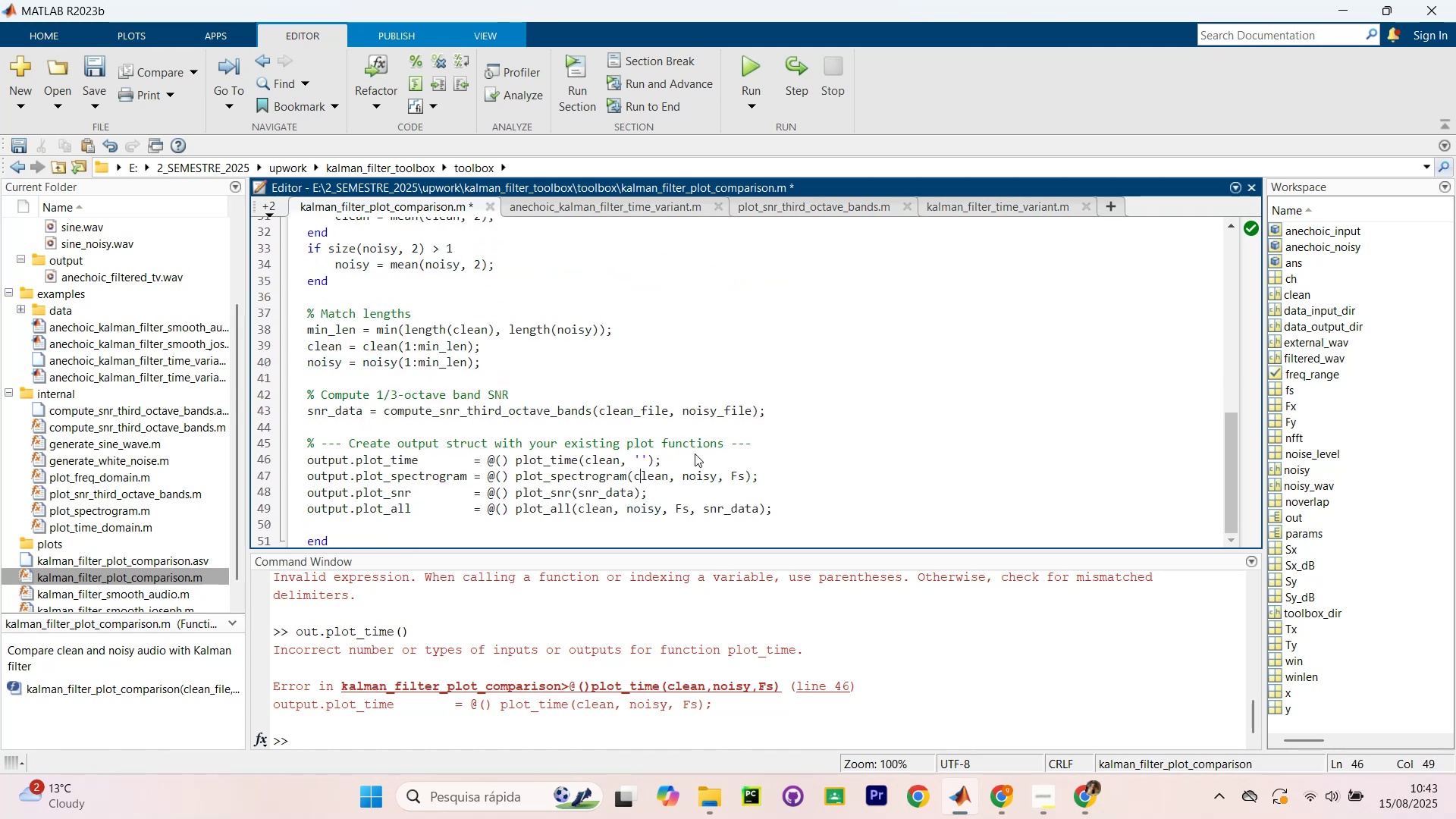 
key(ArrowRight)
 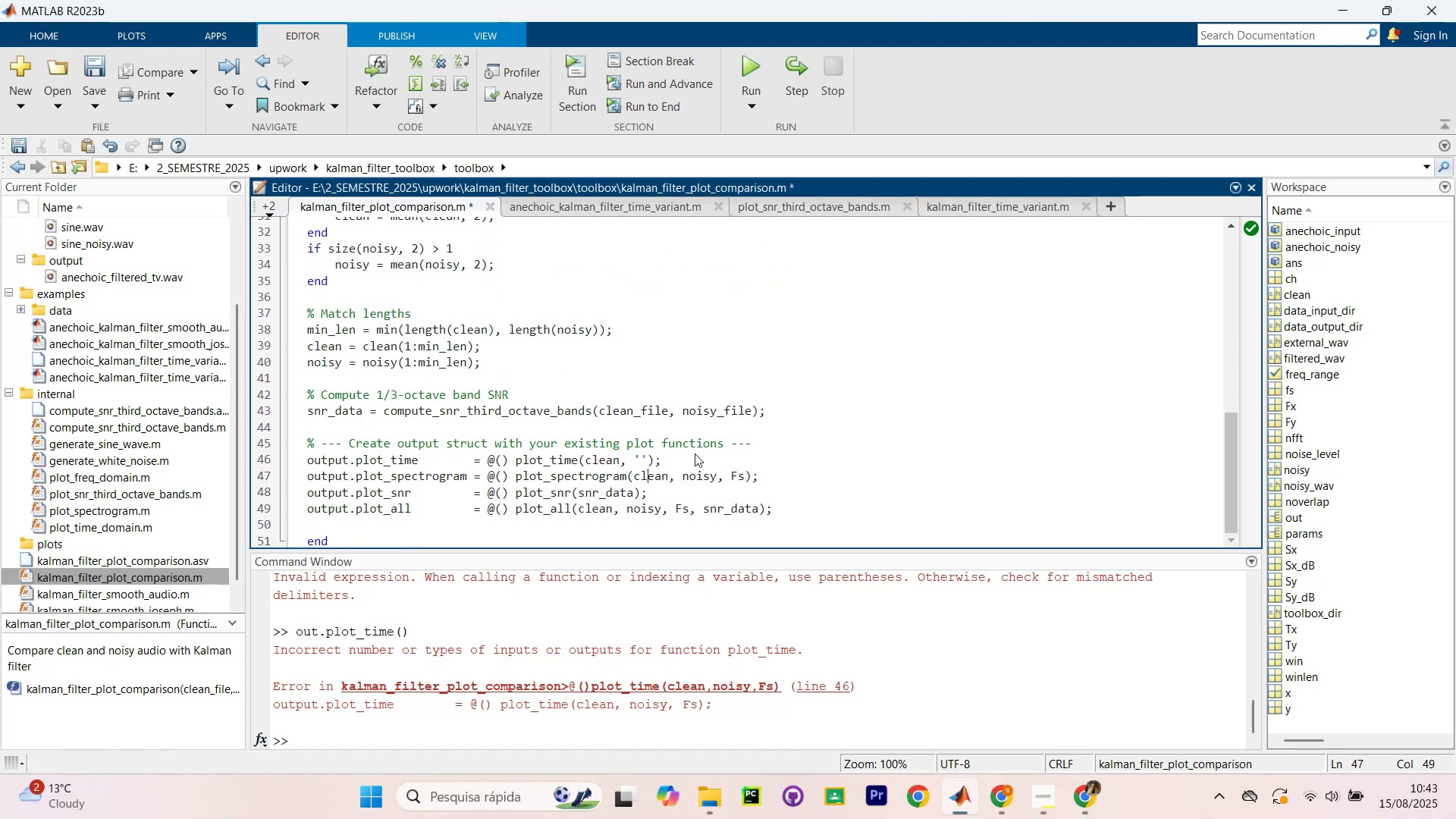 
key(ArrowRight)
 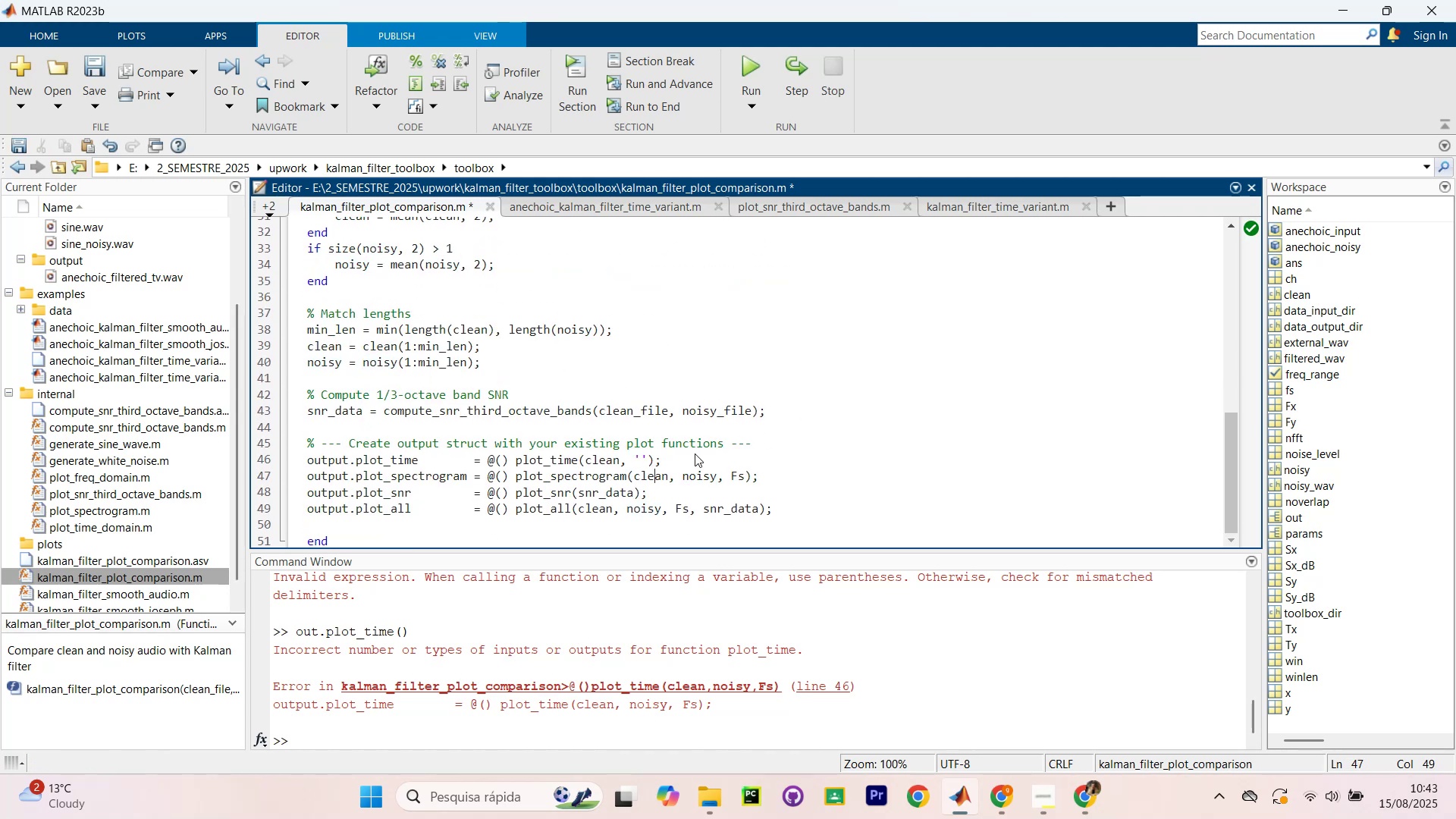 
key(ArrowRight)
 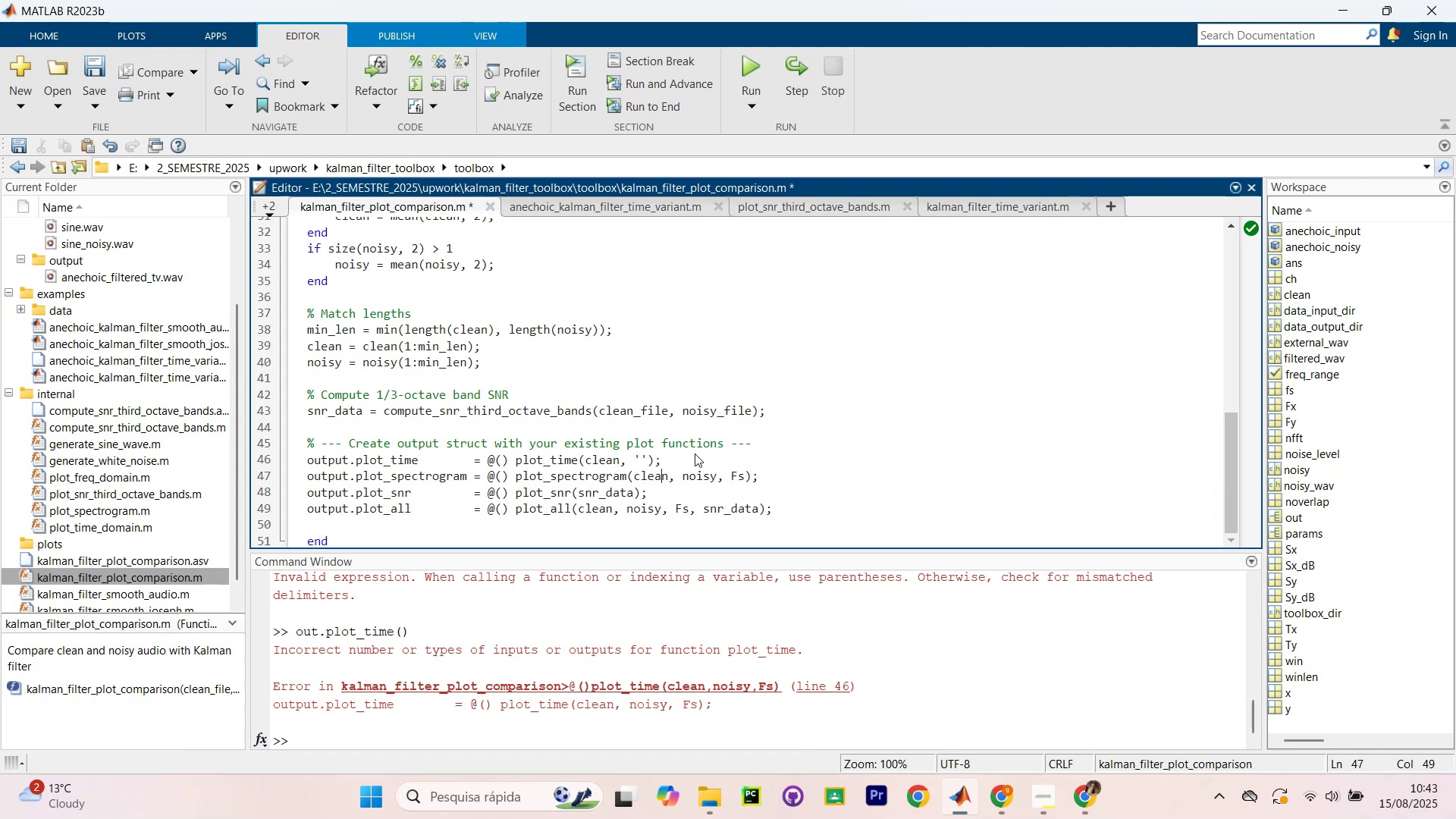 
key(ArrowRight)
 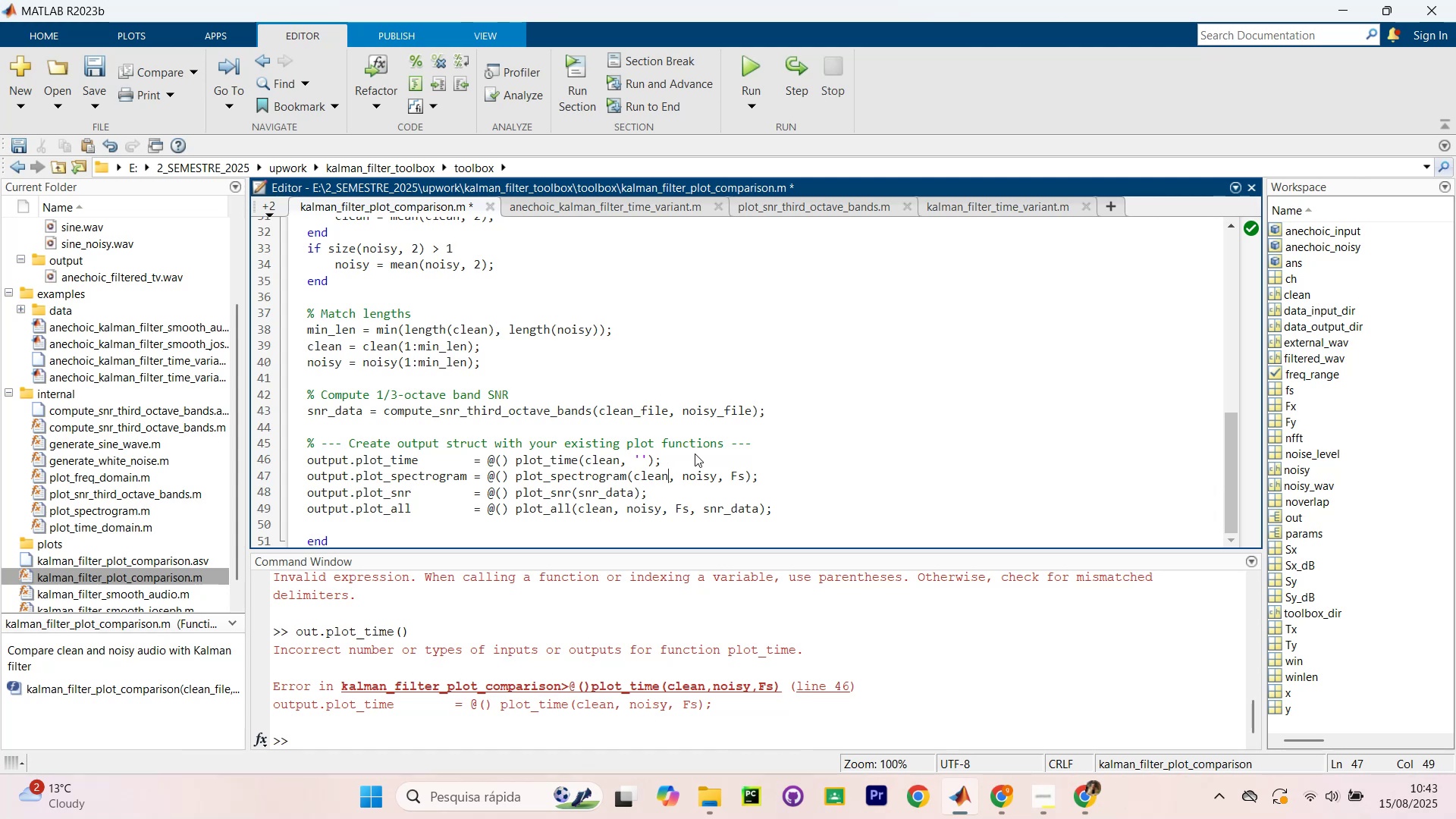 
key(ArrowRight)
 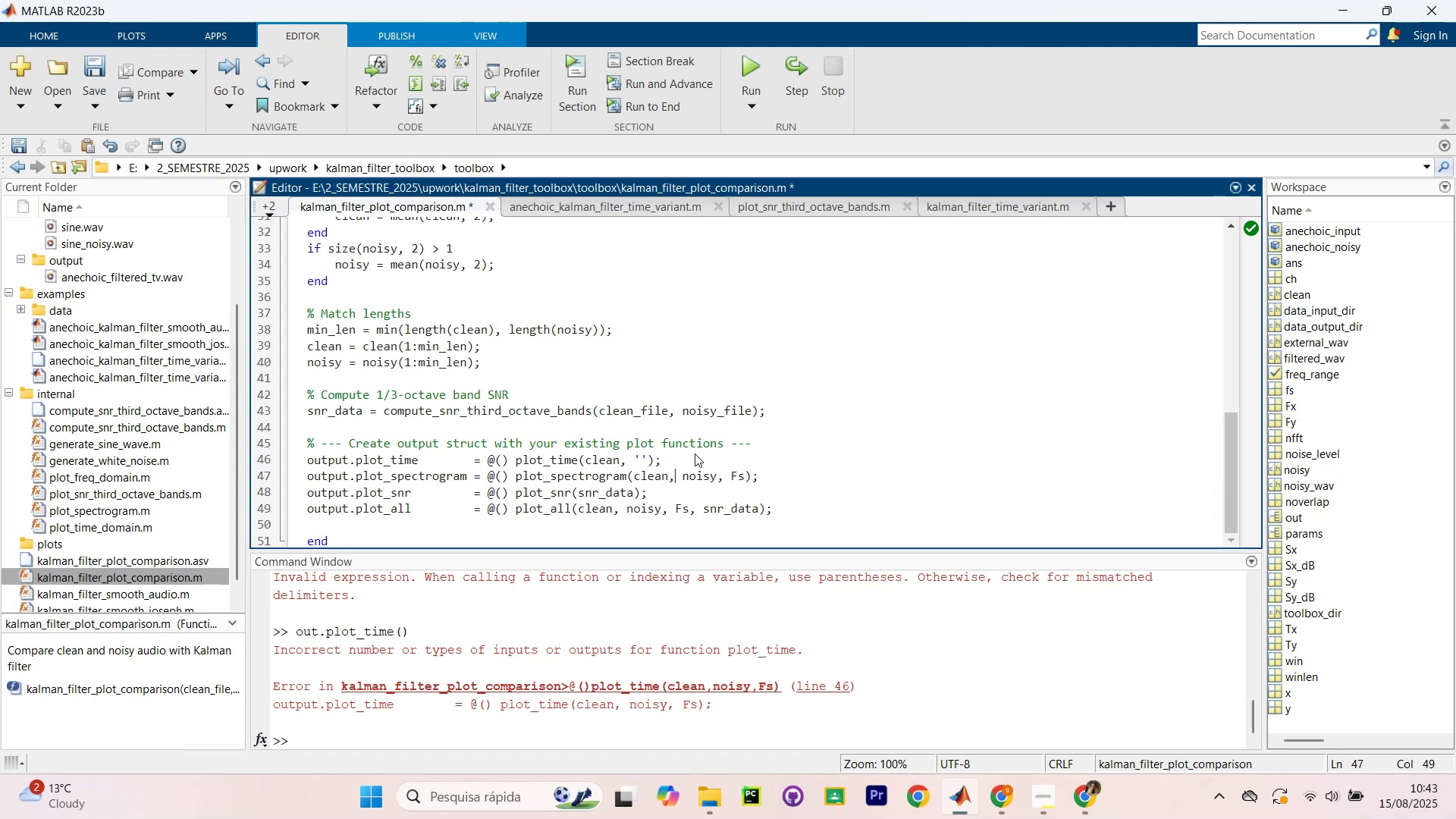 
key(ArrowRight)
 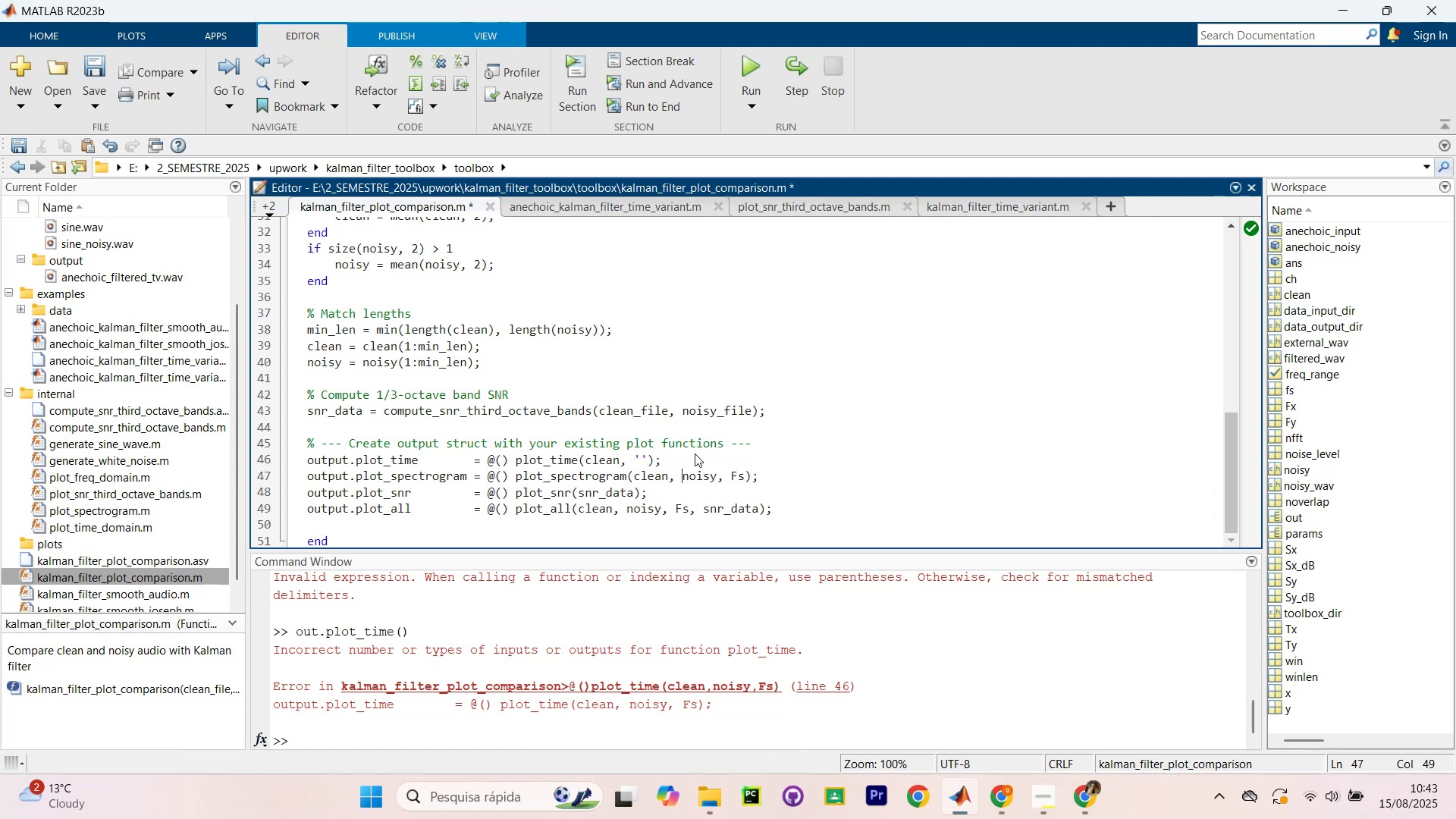 
key(ArrowRight)
 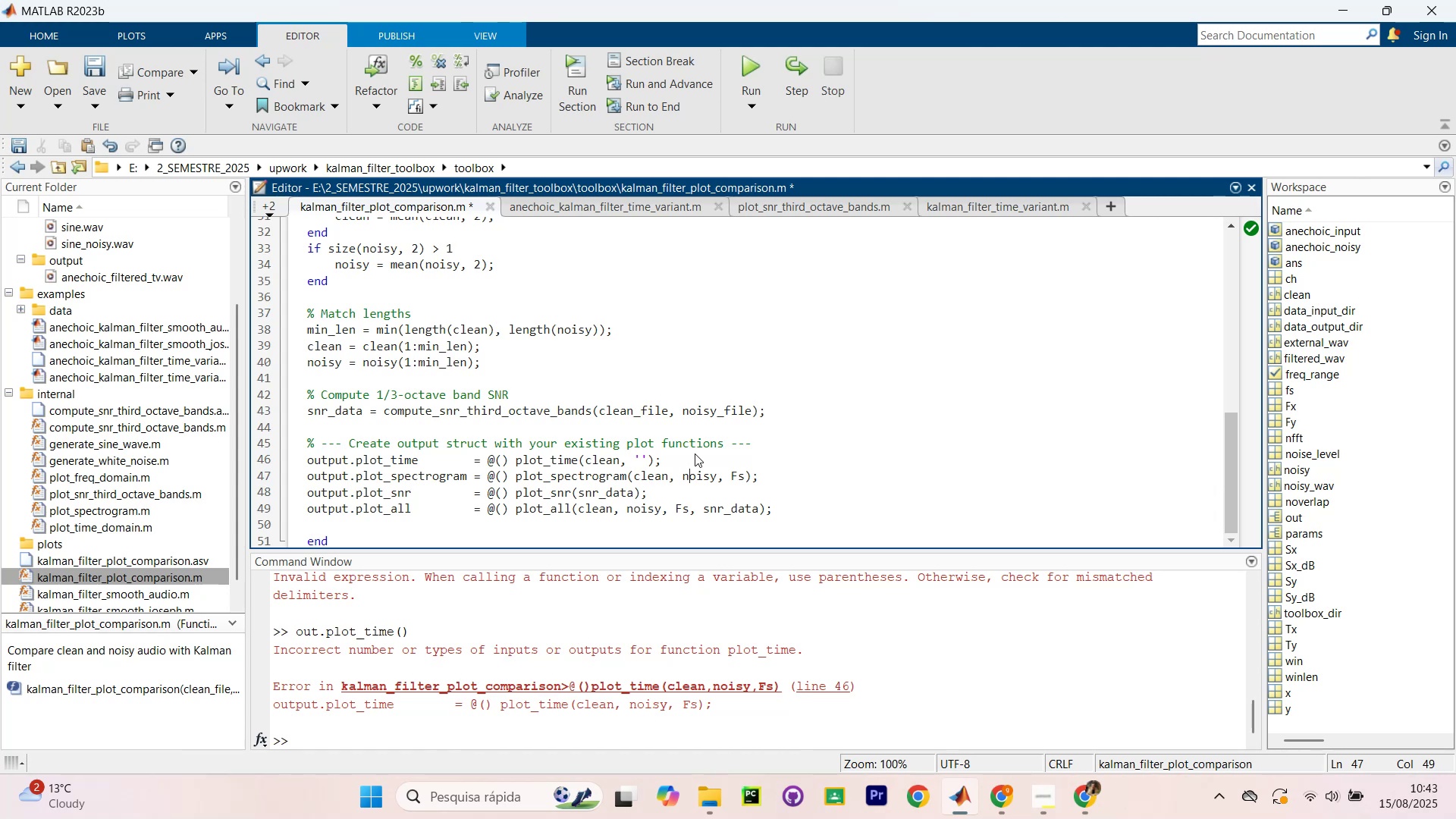 
key(ArrowRight)
 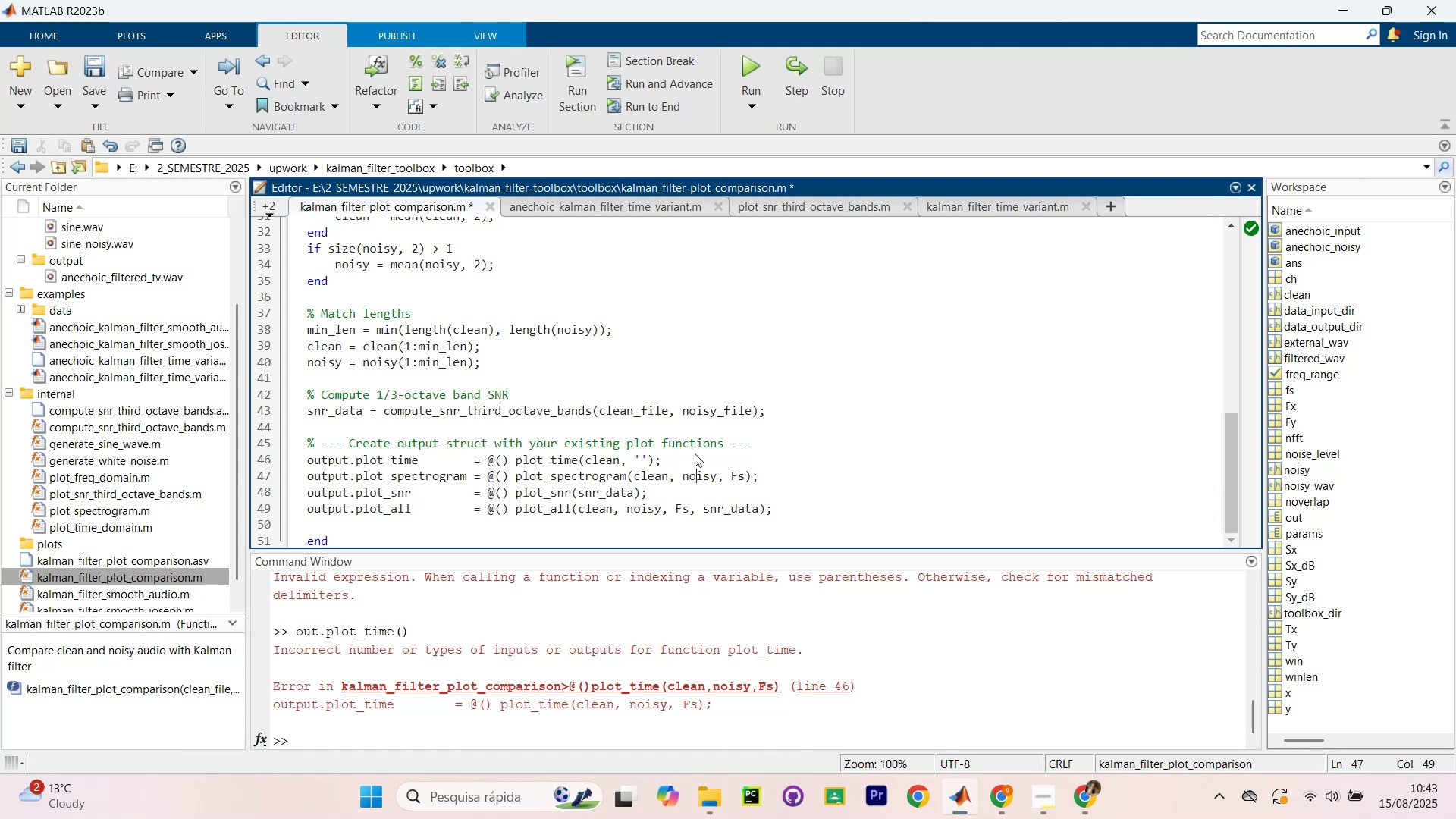 
key(ArrowRight)
 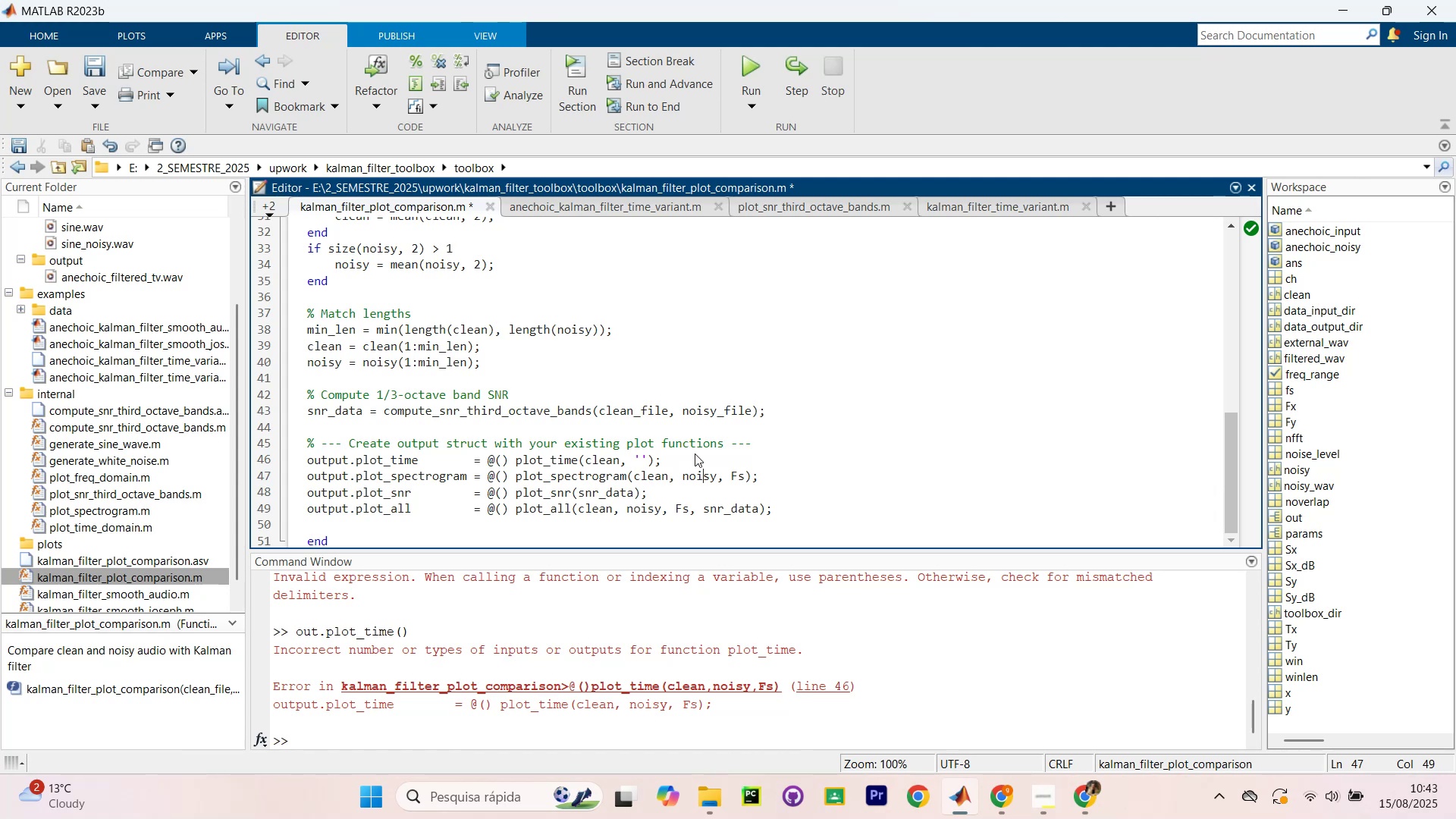 
key(ArrowRight)
 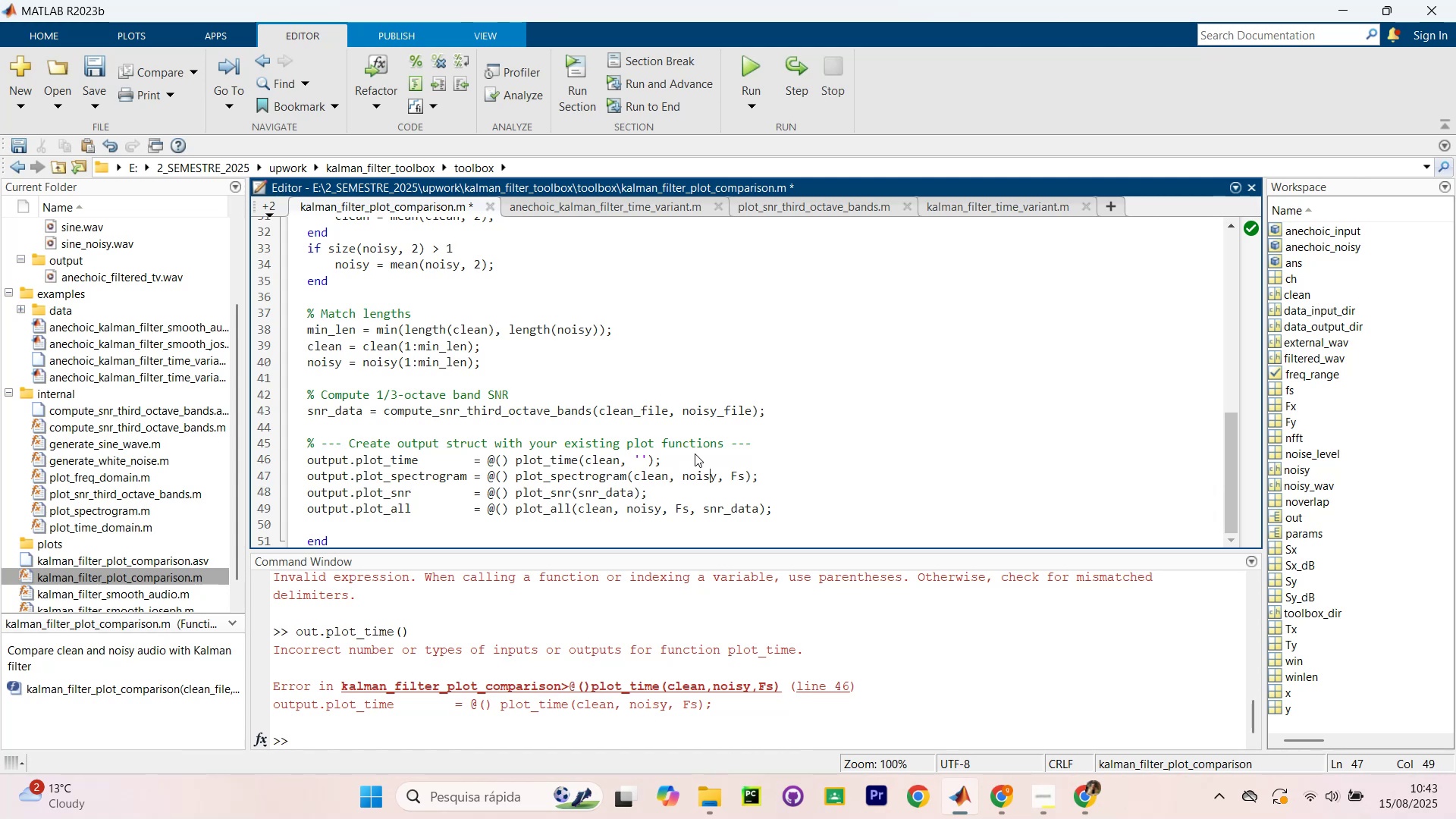 
key(ArrowRight)
 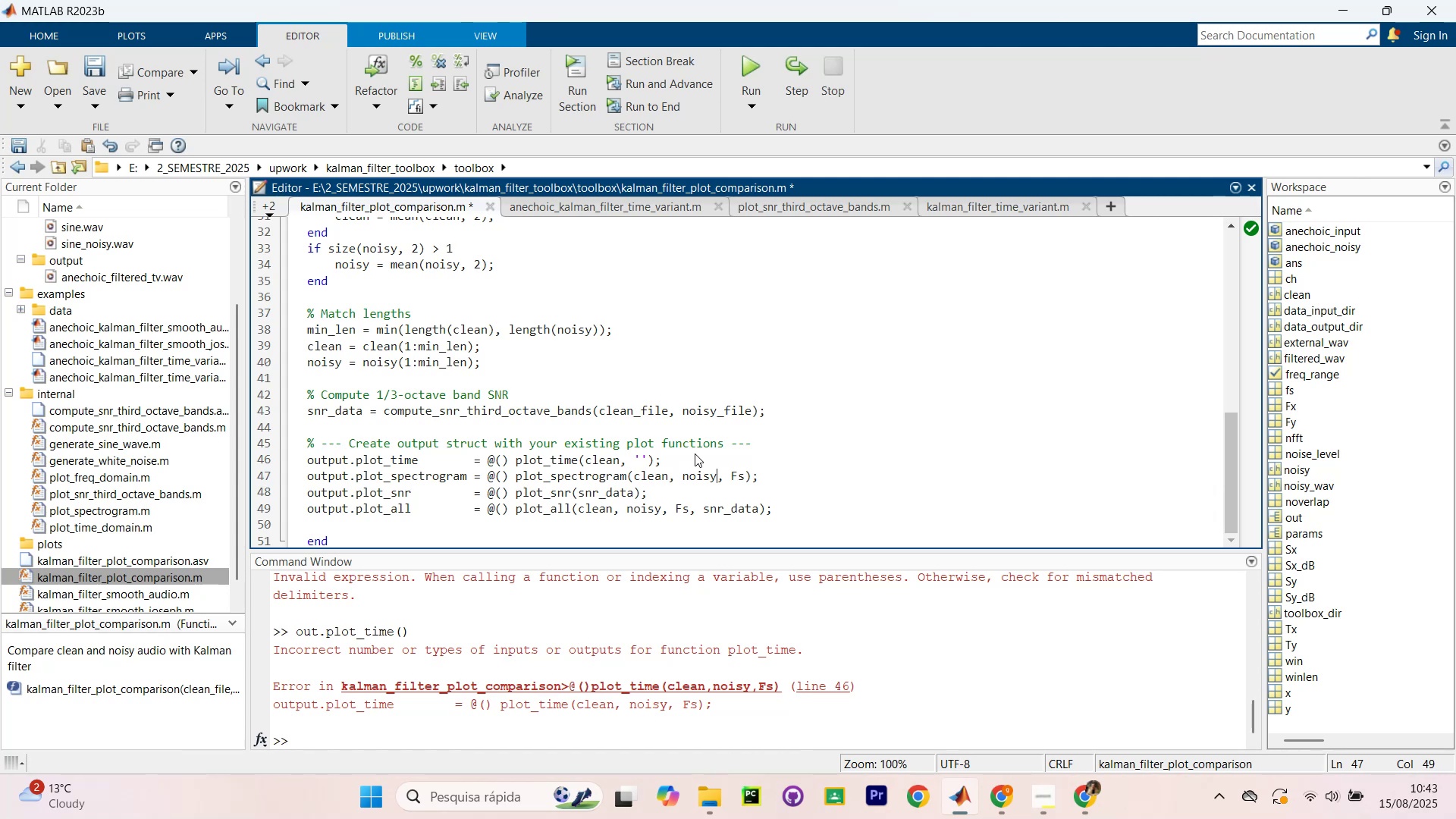 
key(ArrowRight)
 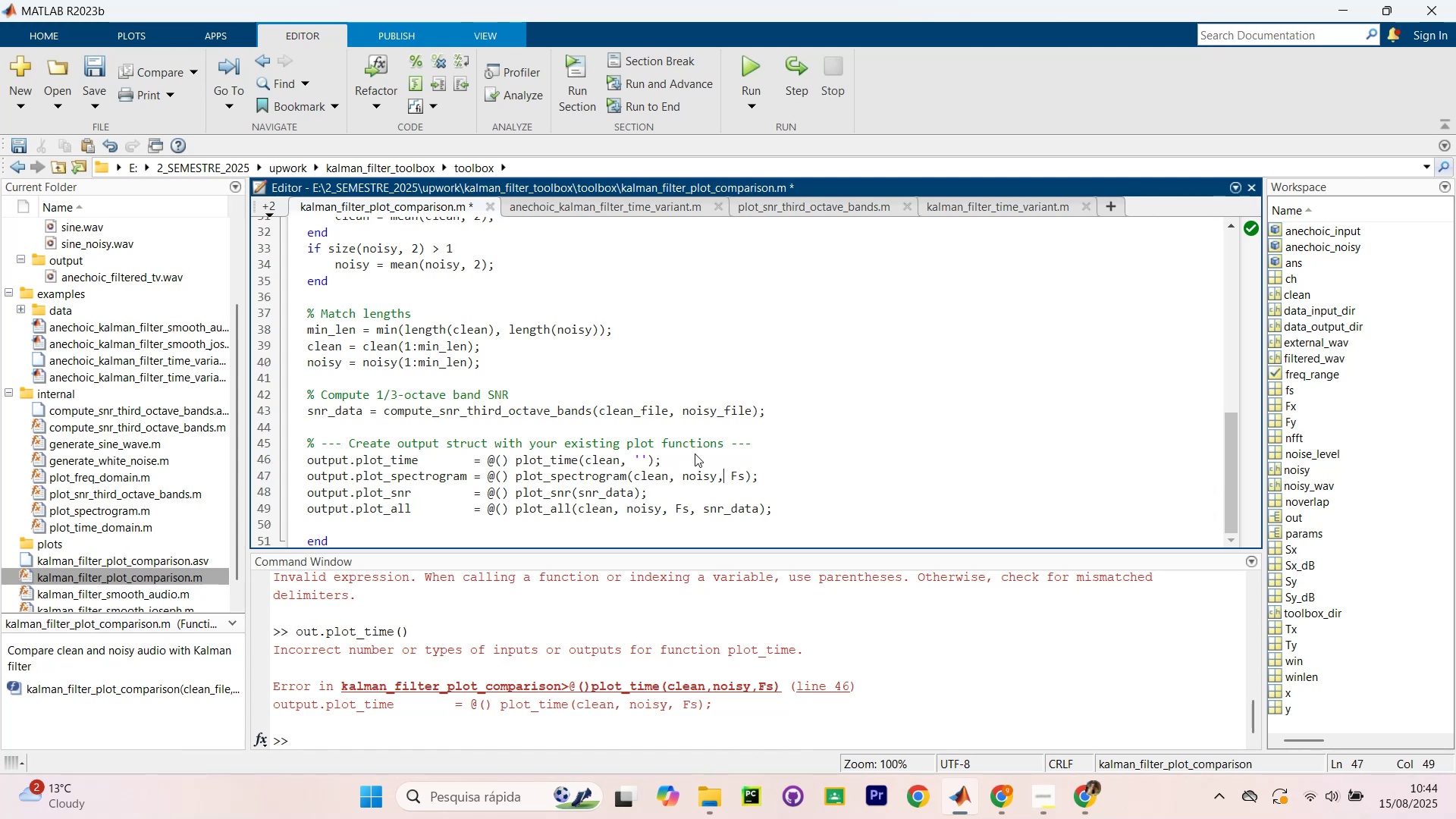 
key(ArrowRight)
 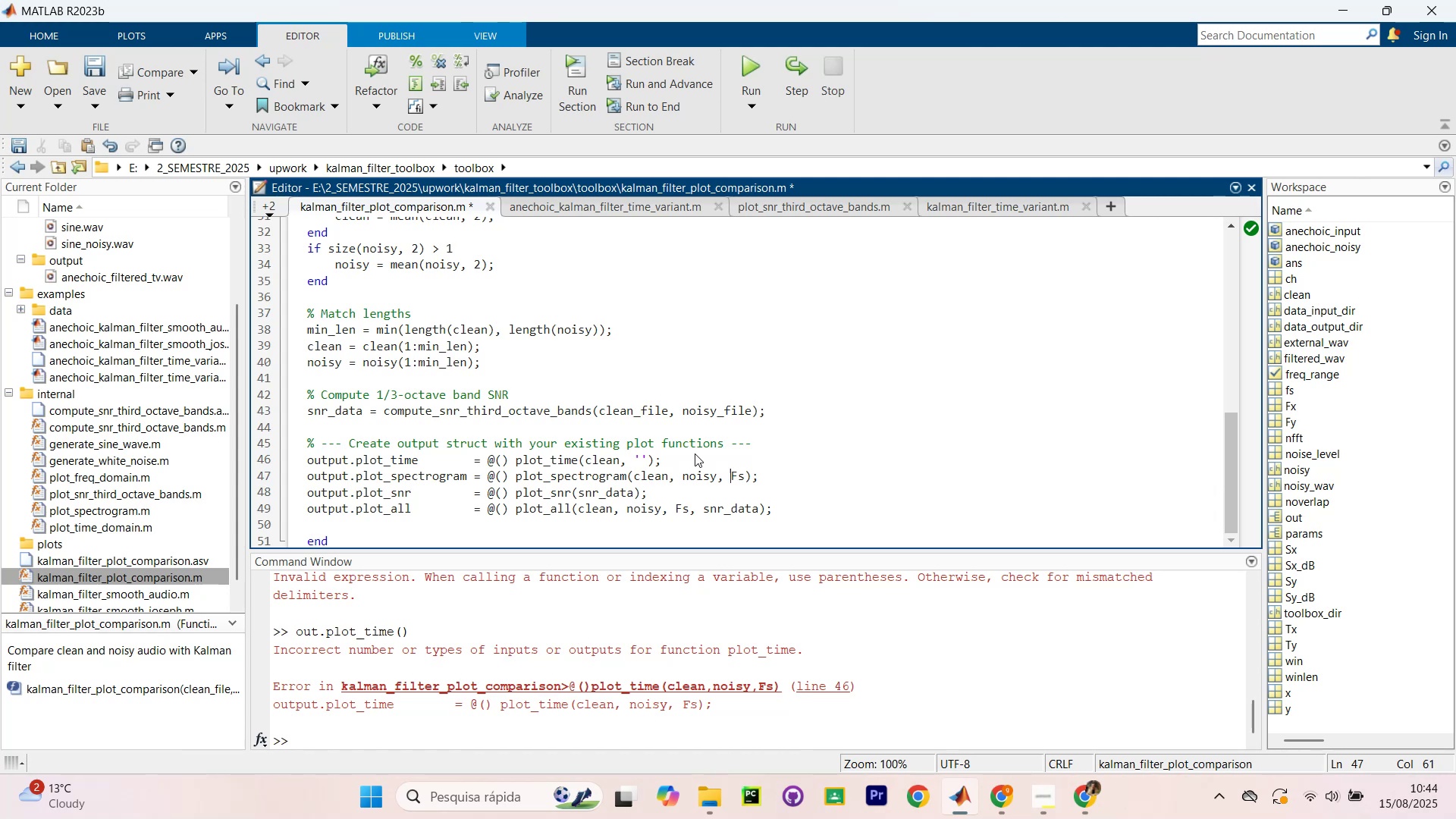 
key(ArrowRight)
 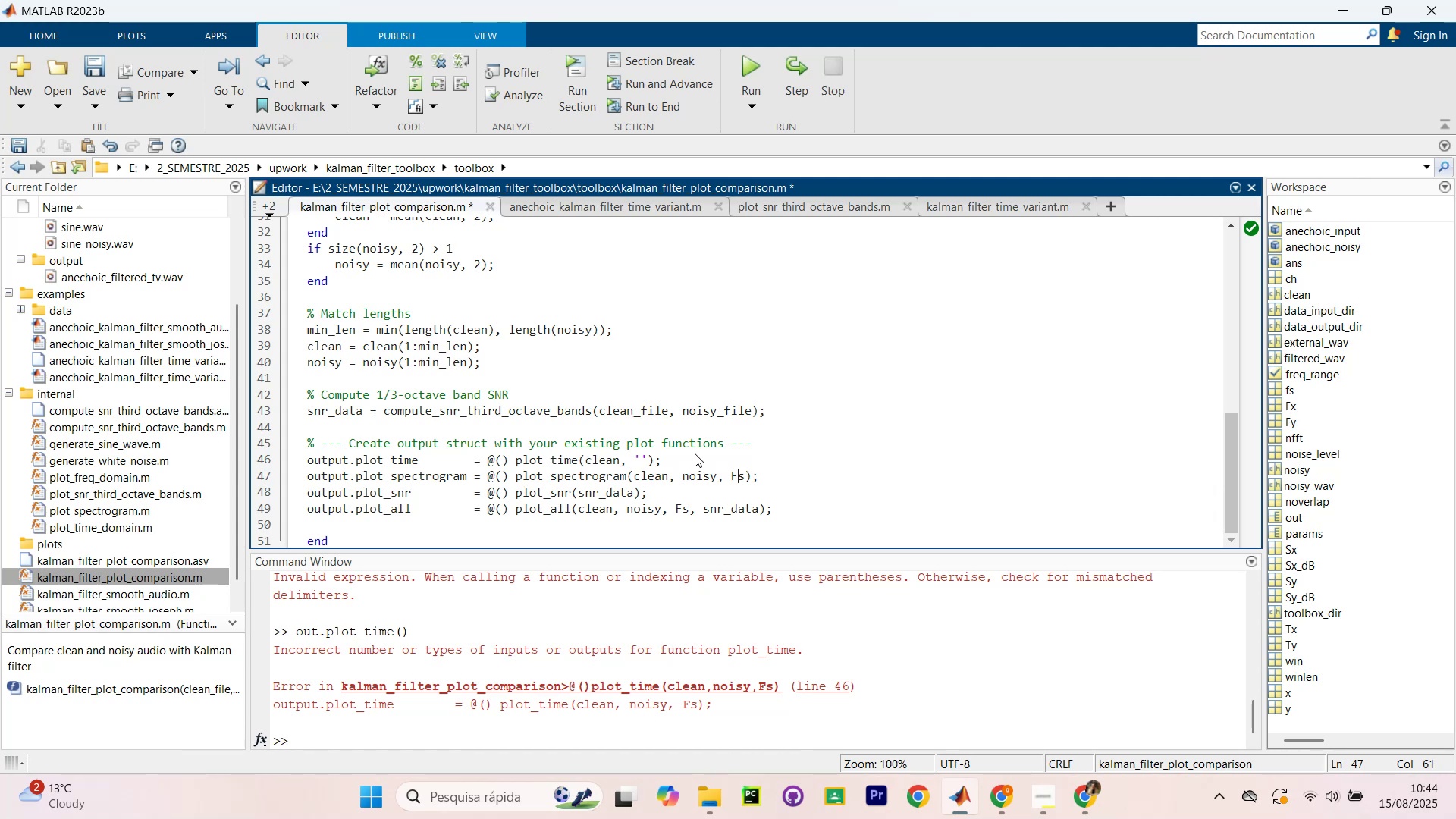 
key(ArrowRight)
 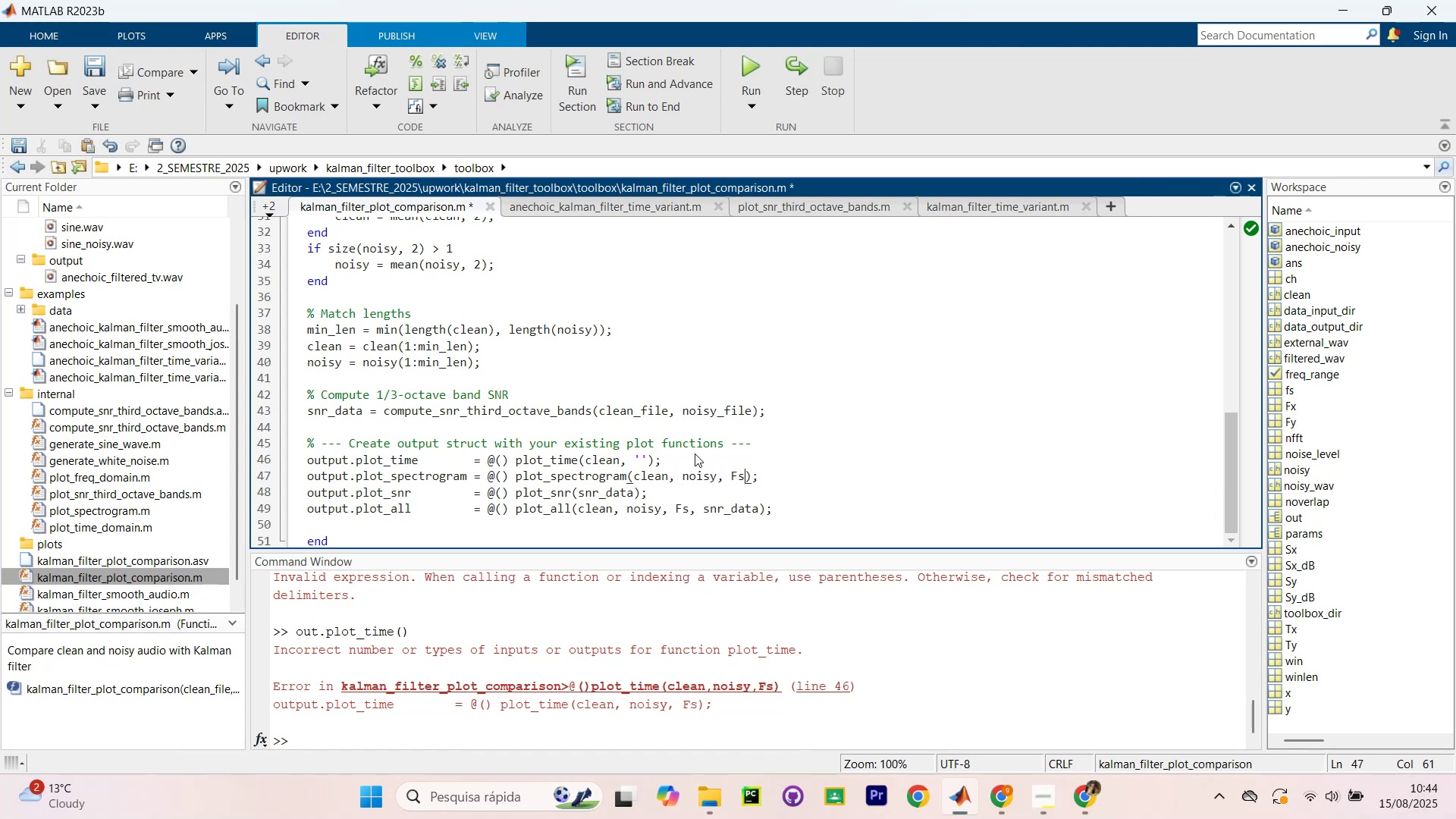 
key(Backspace)
 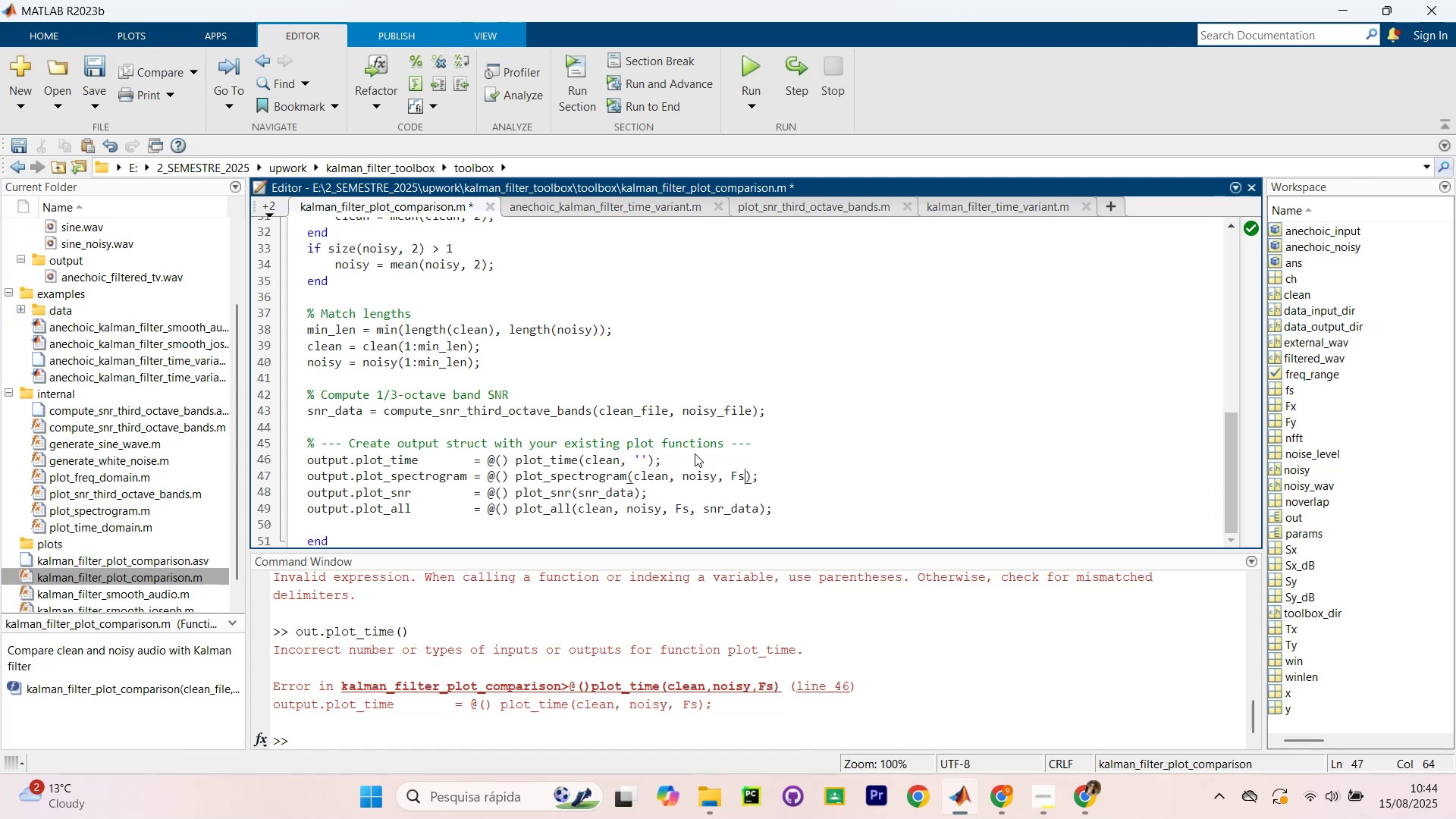 
key(Backspace)
 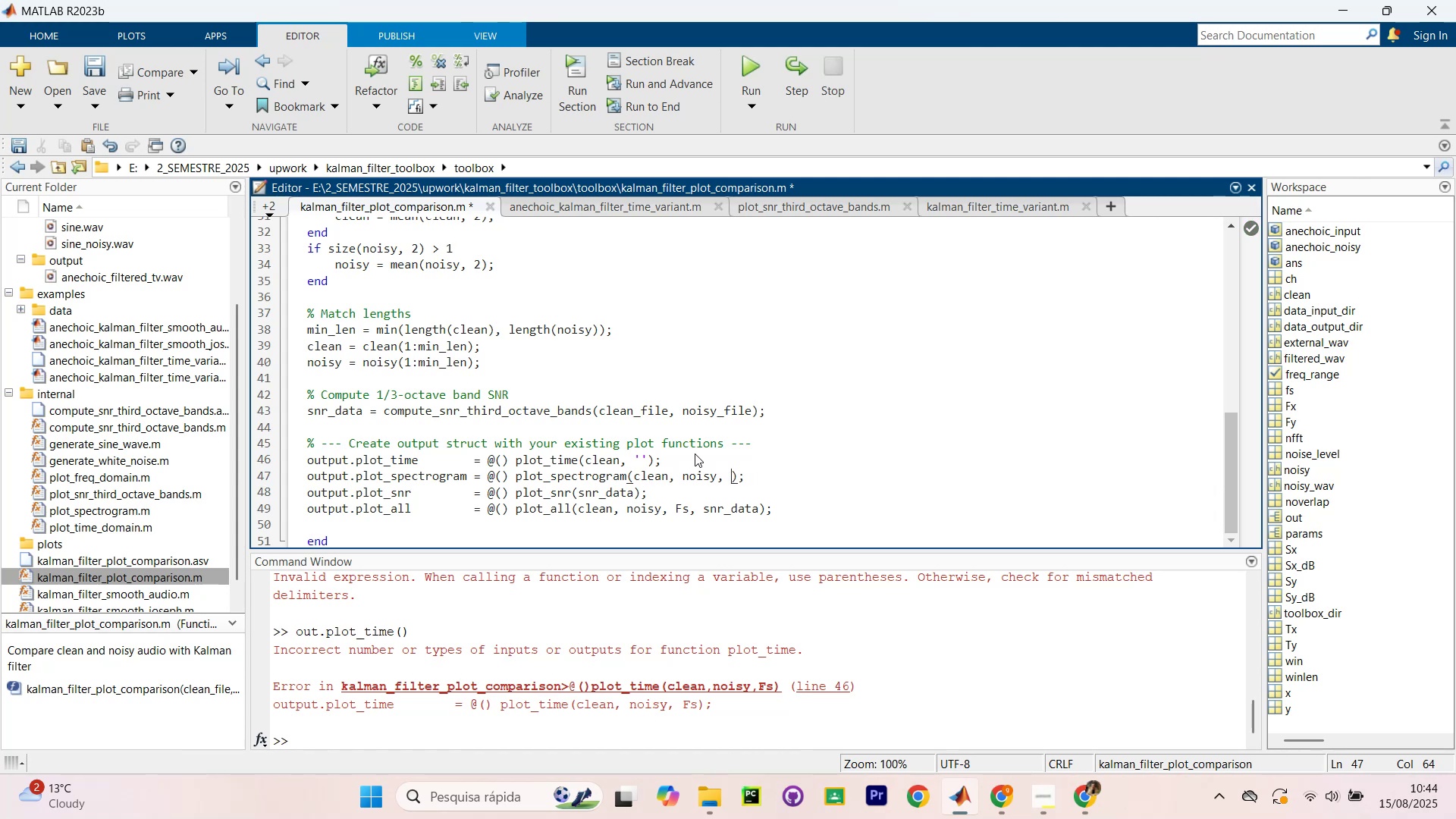 
key(Backspace)
 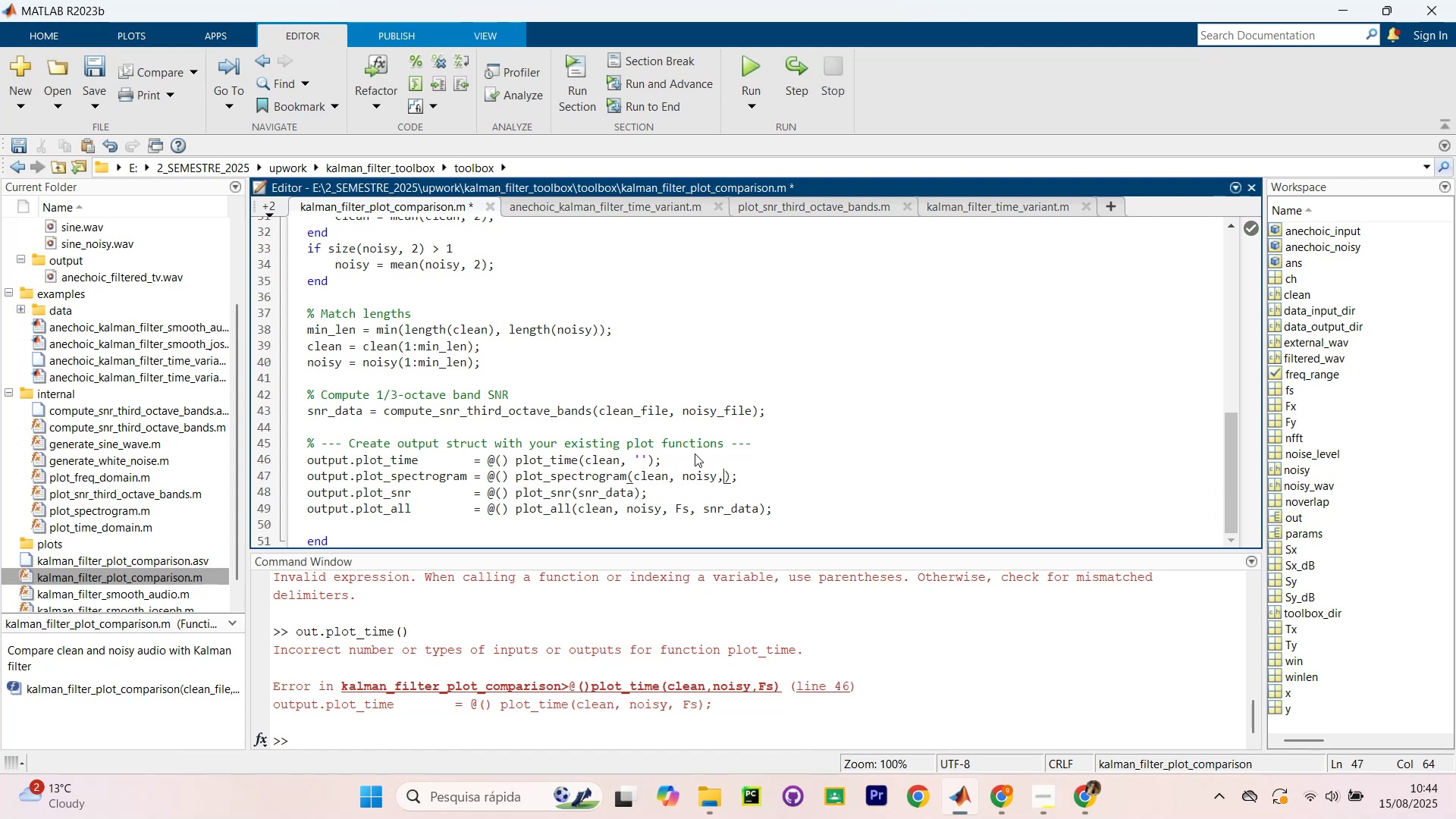 
key(Backspace)
 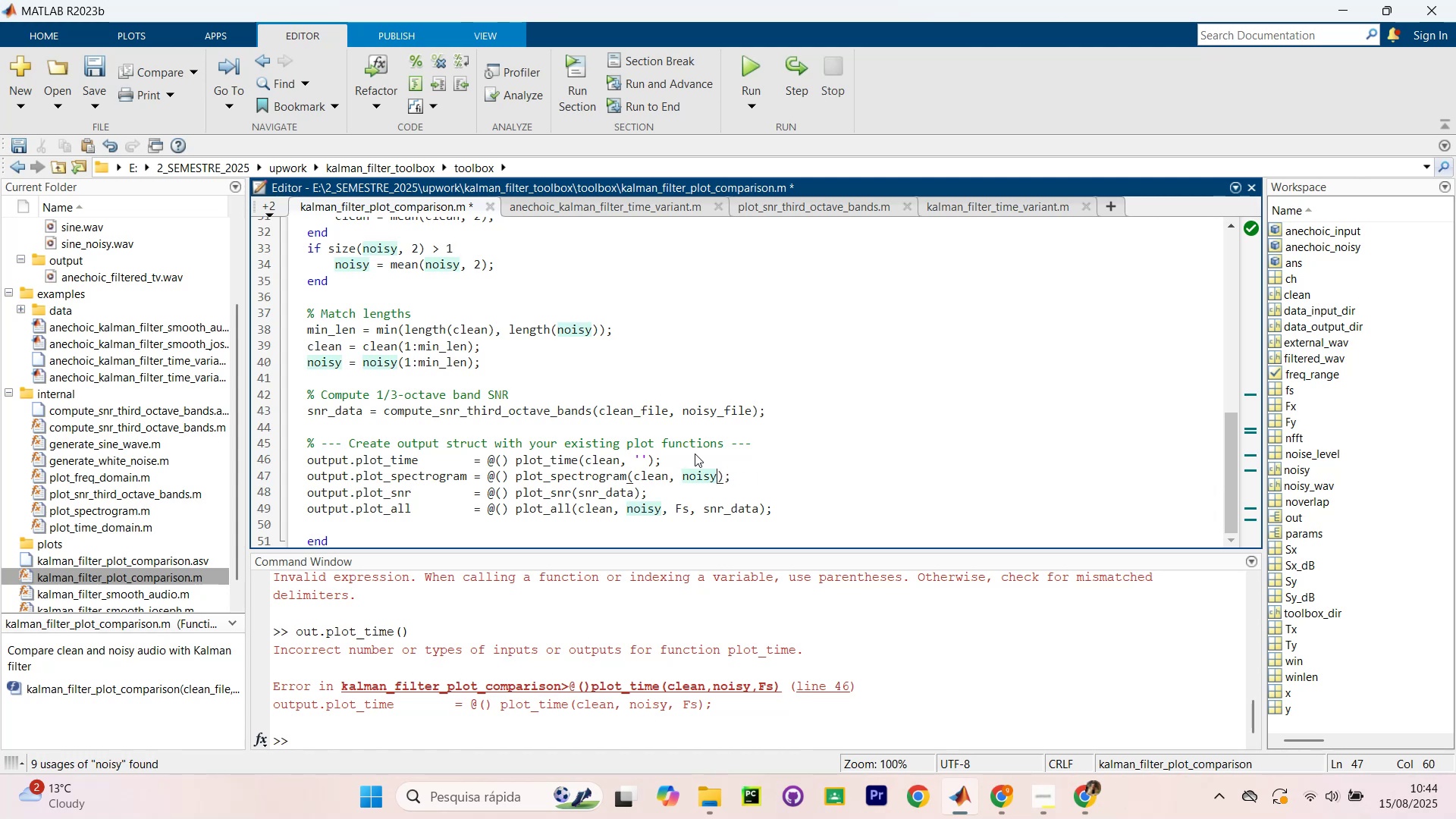 
key(ArrowDown)
 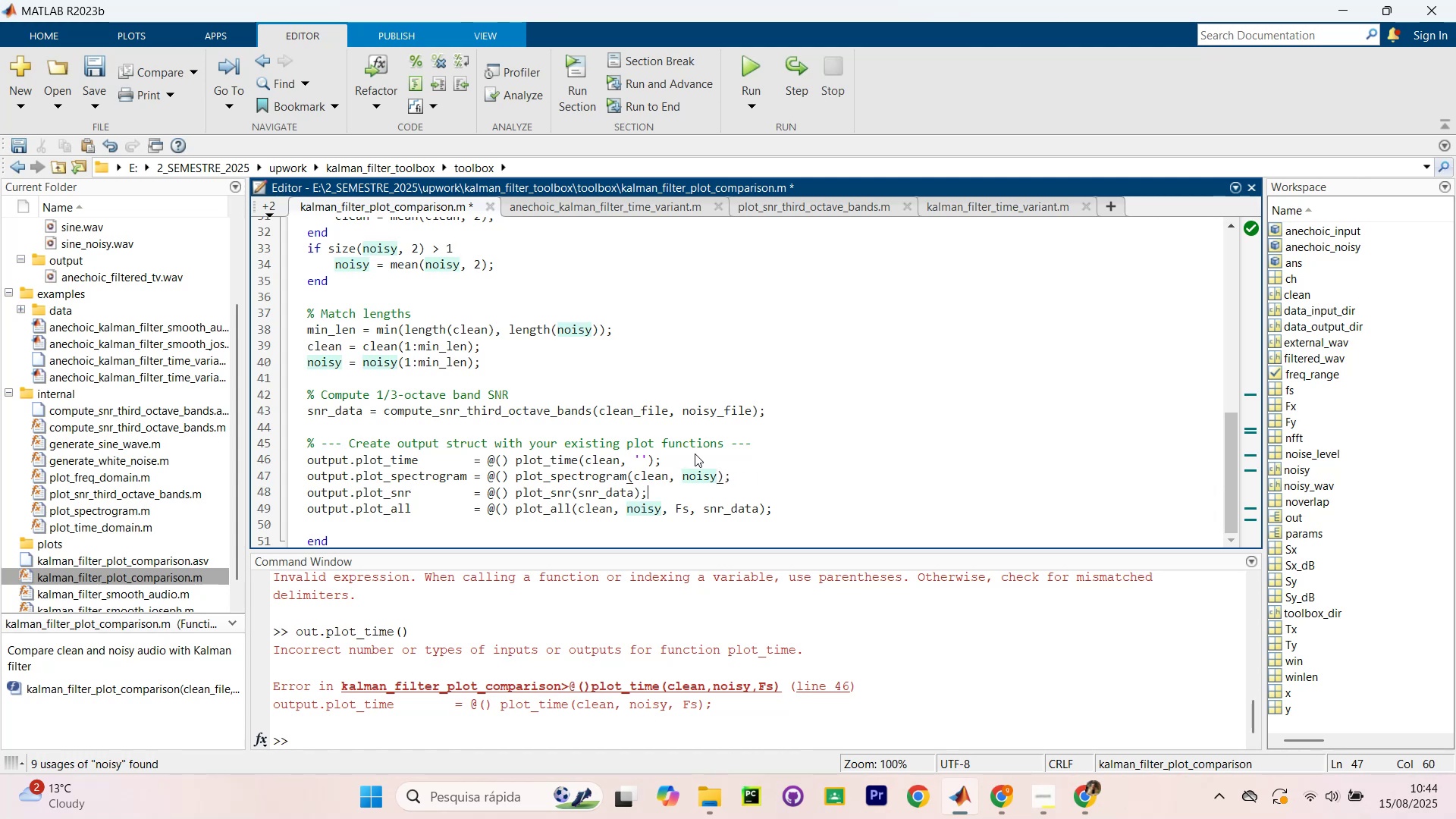 
key(ArrowDown)
 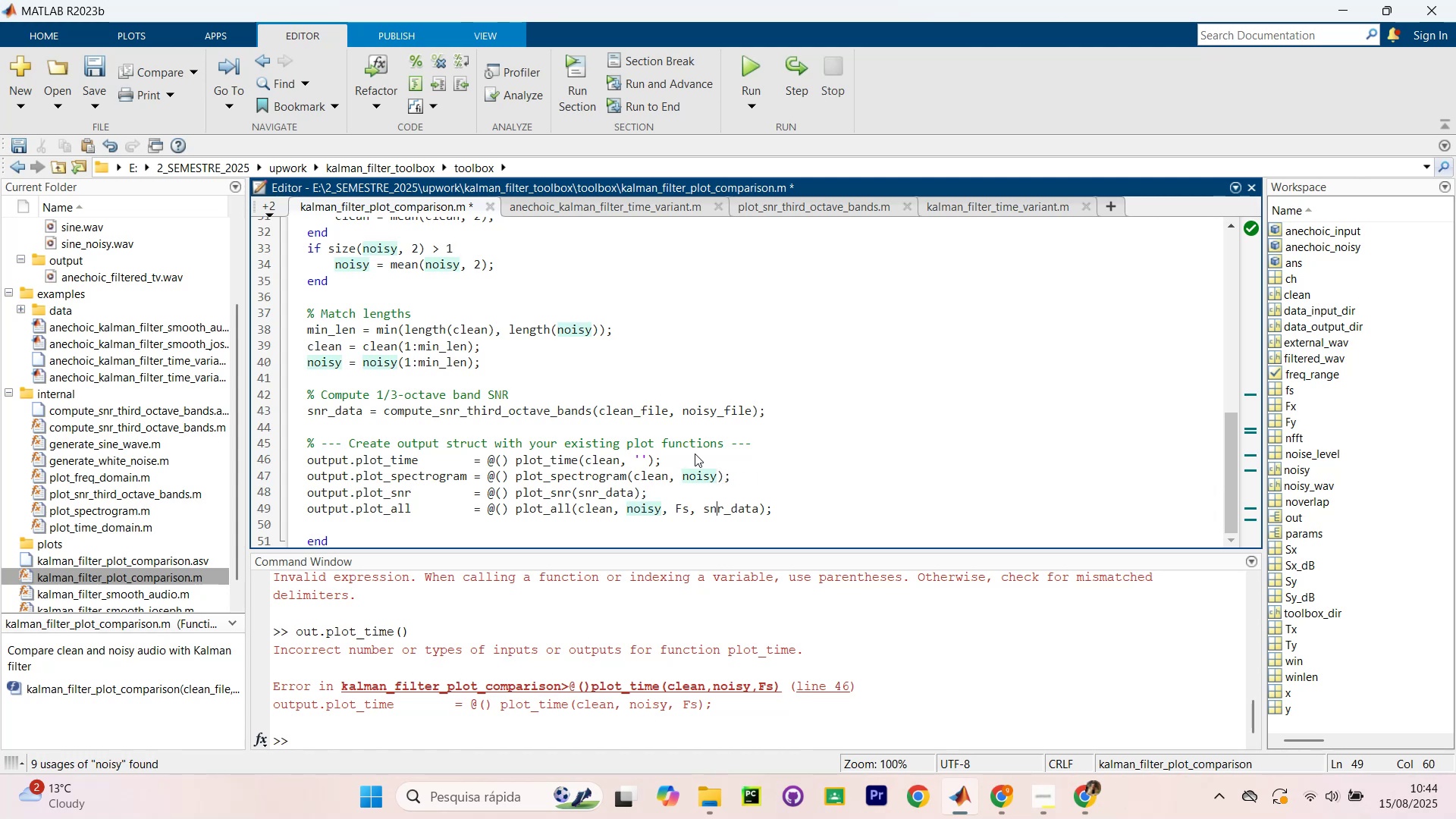 
key(ArrowDown)
 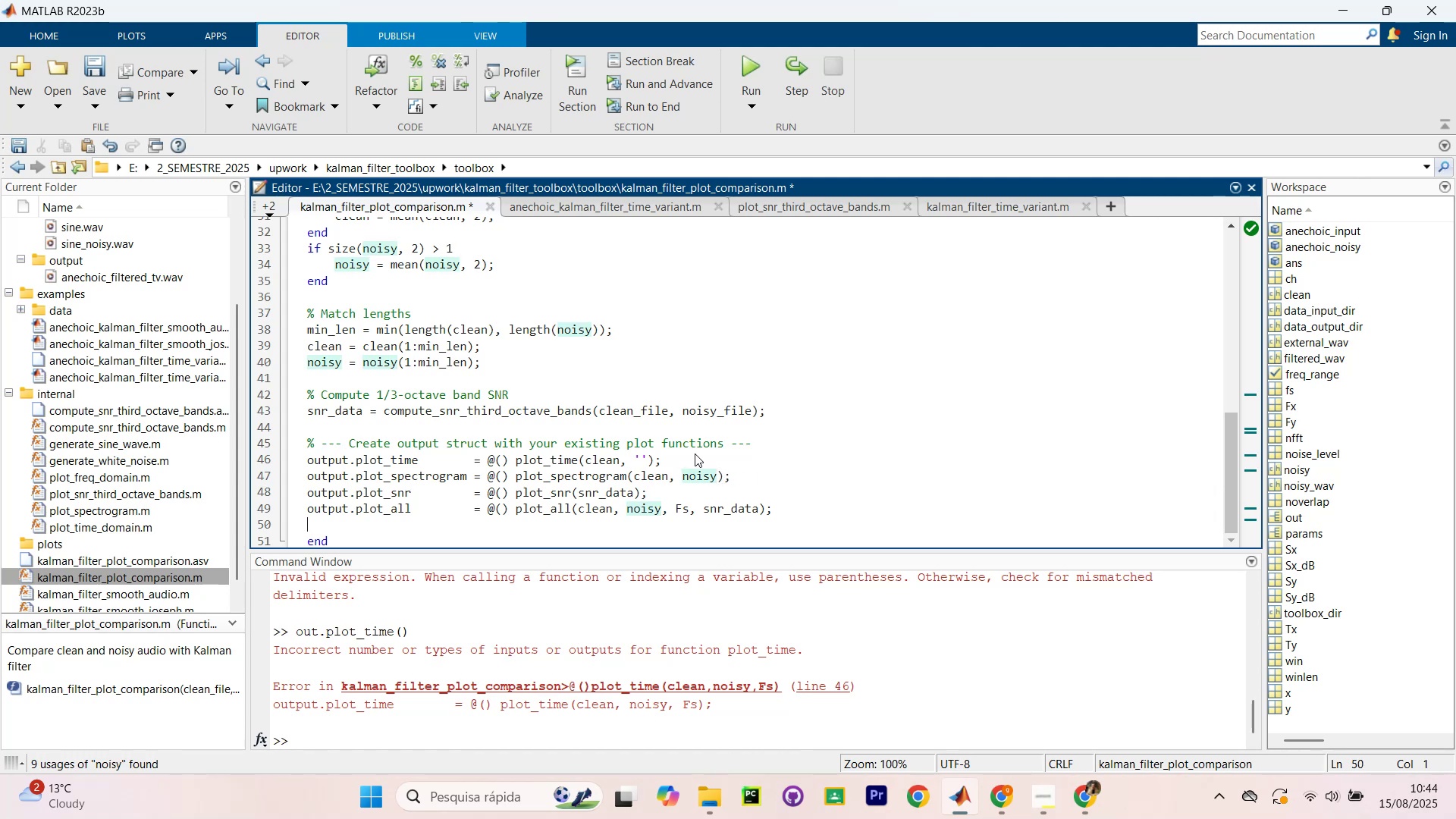 
key(ArrowUp)
 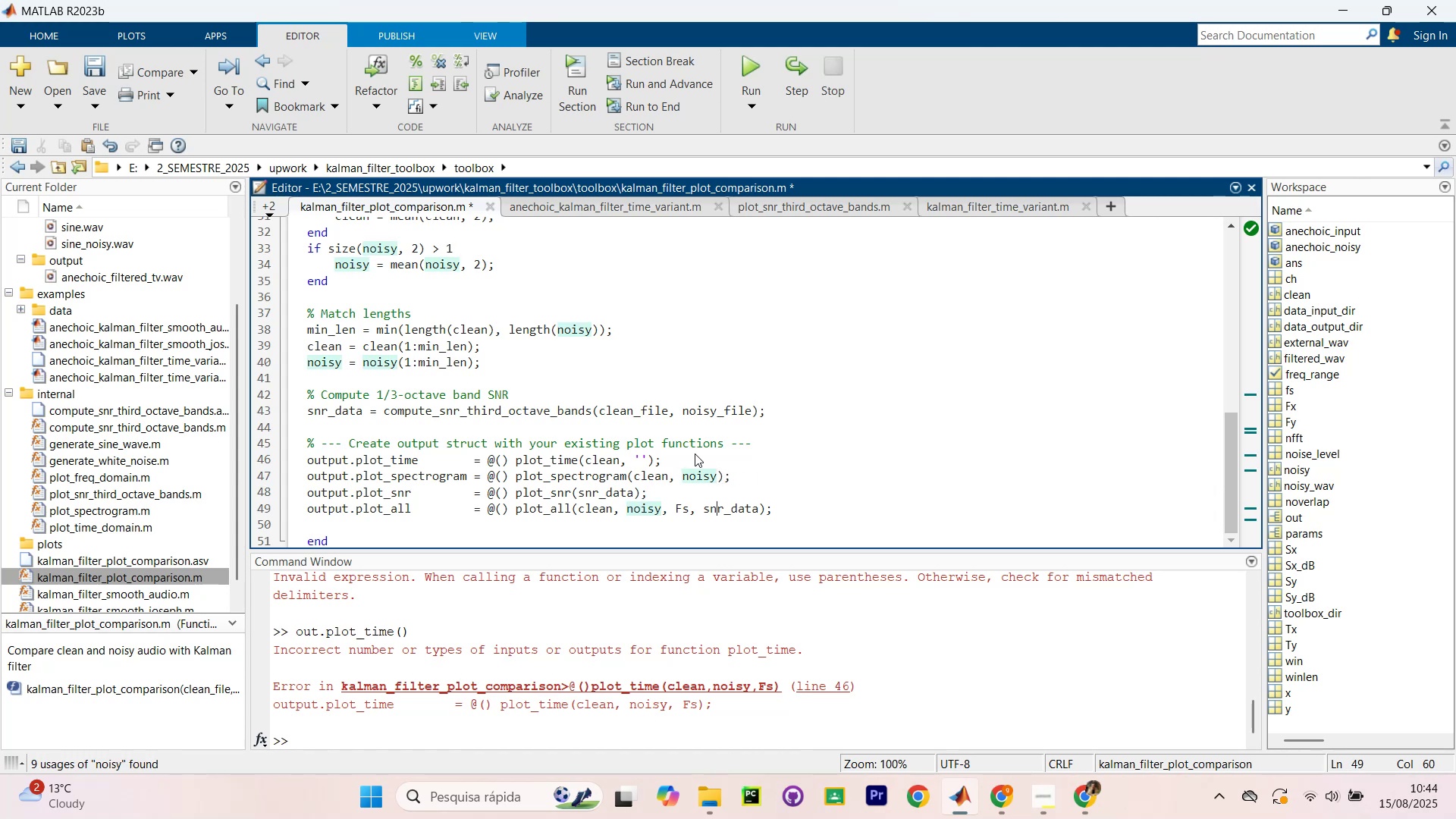 
key(ArrowLeft)
 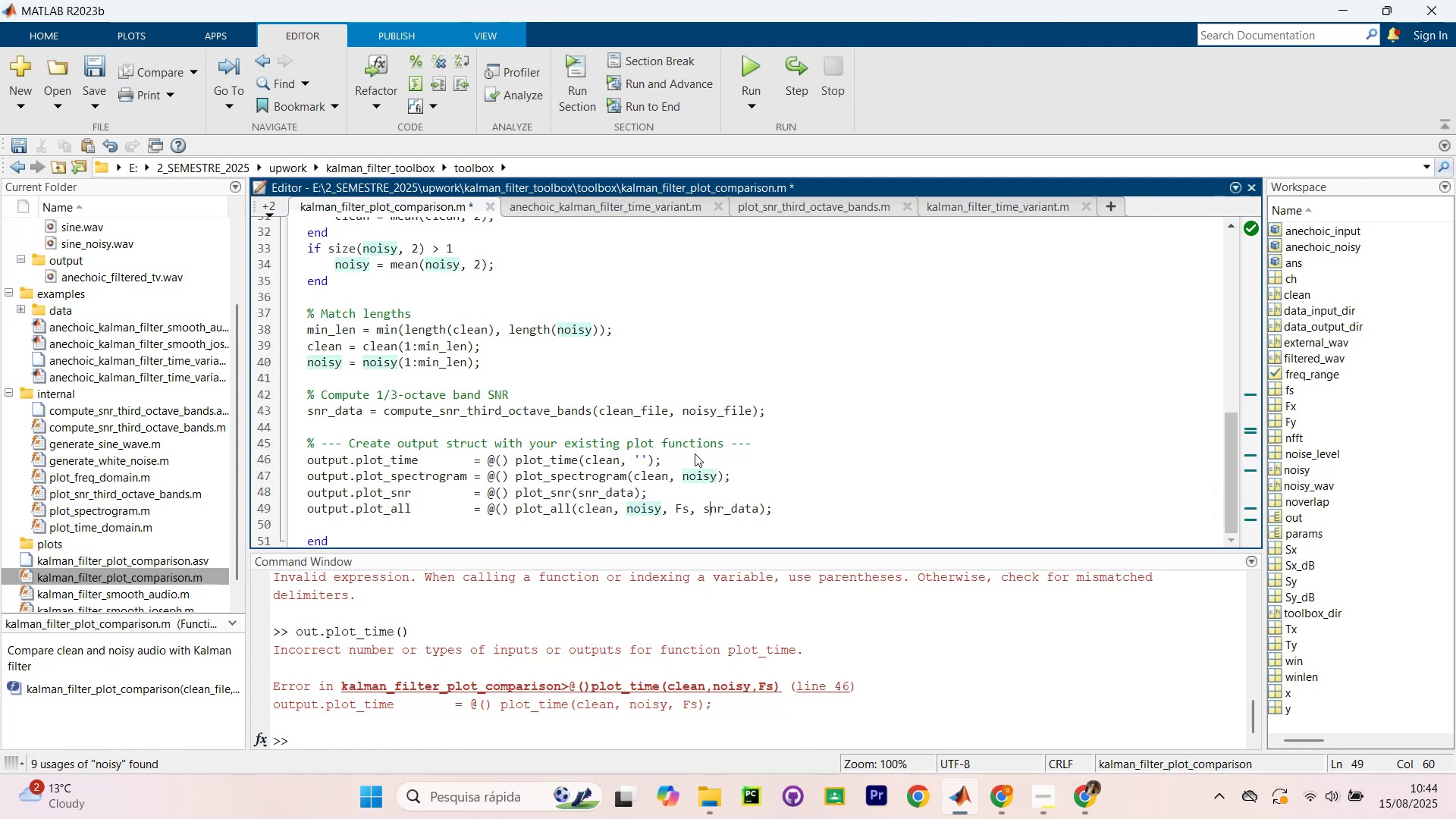 
key(ArrowLeft)
 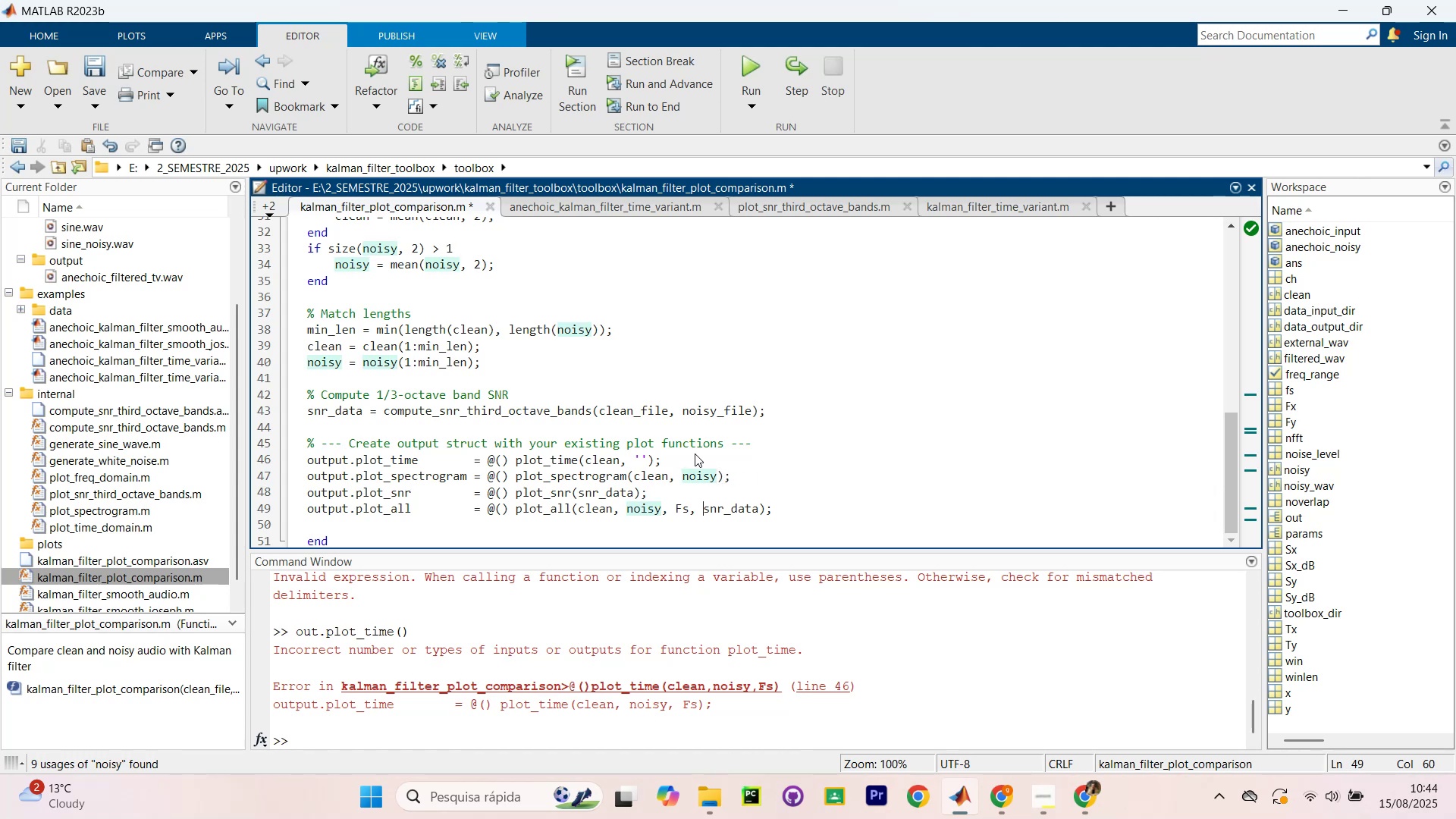 
key(ArrowLeft)
 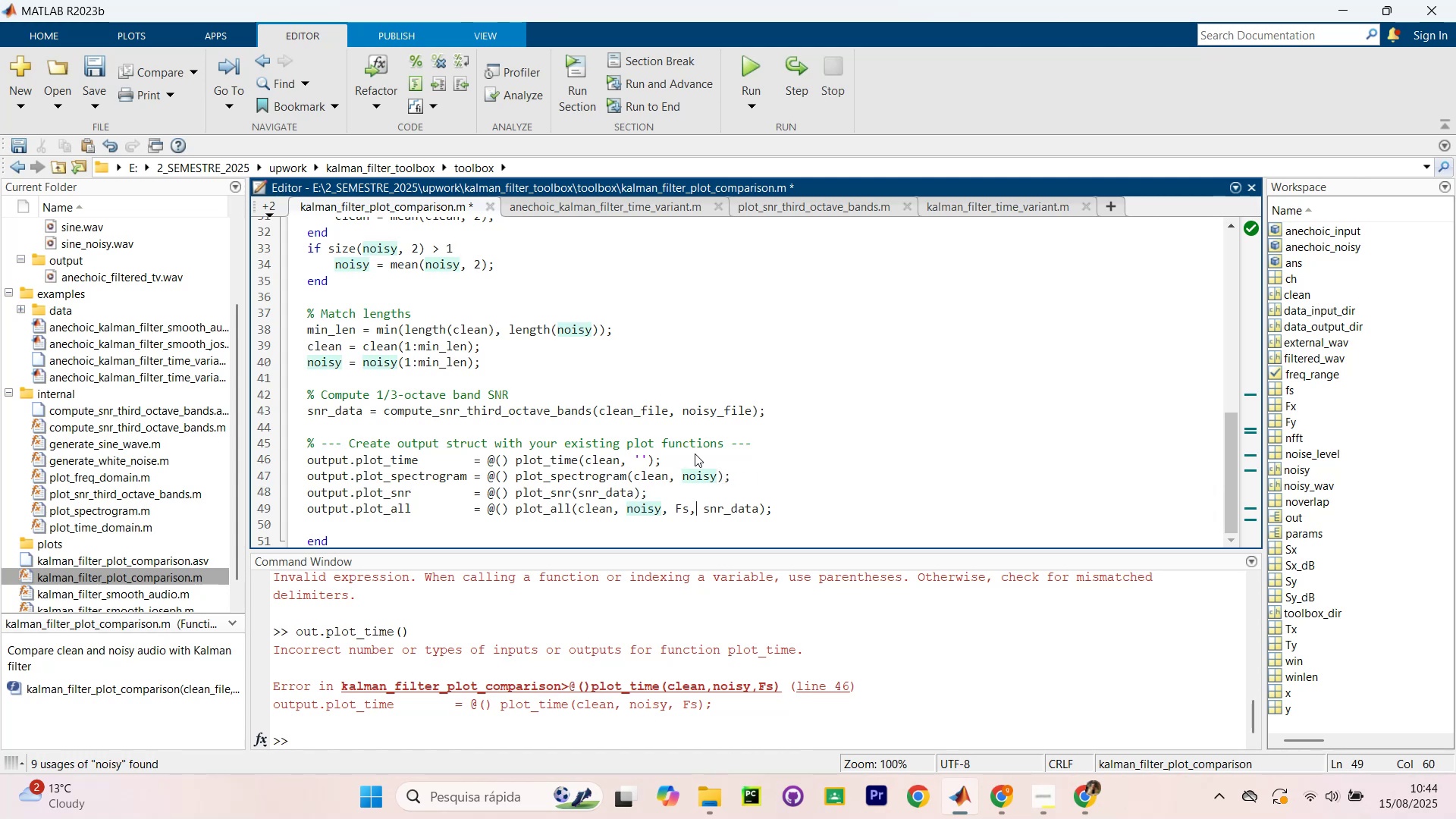 
key(ArrowLeft)
 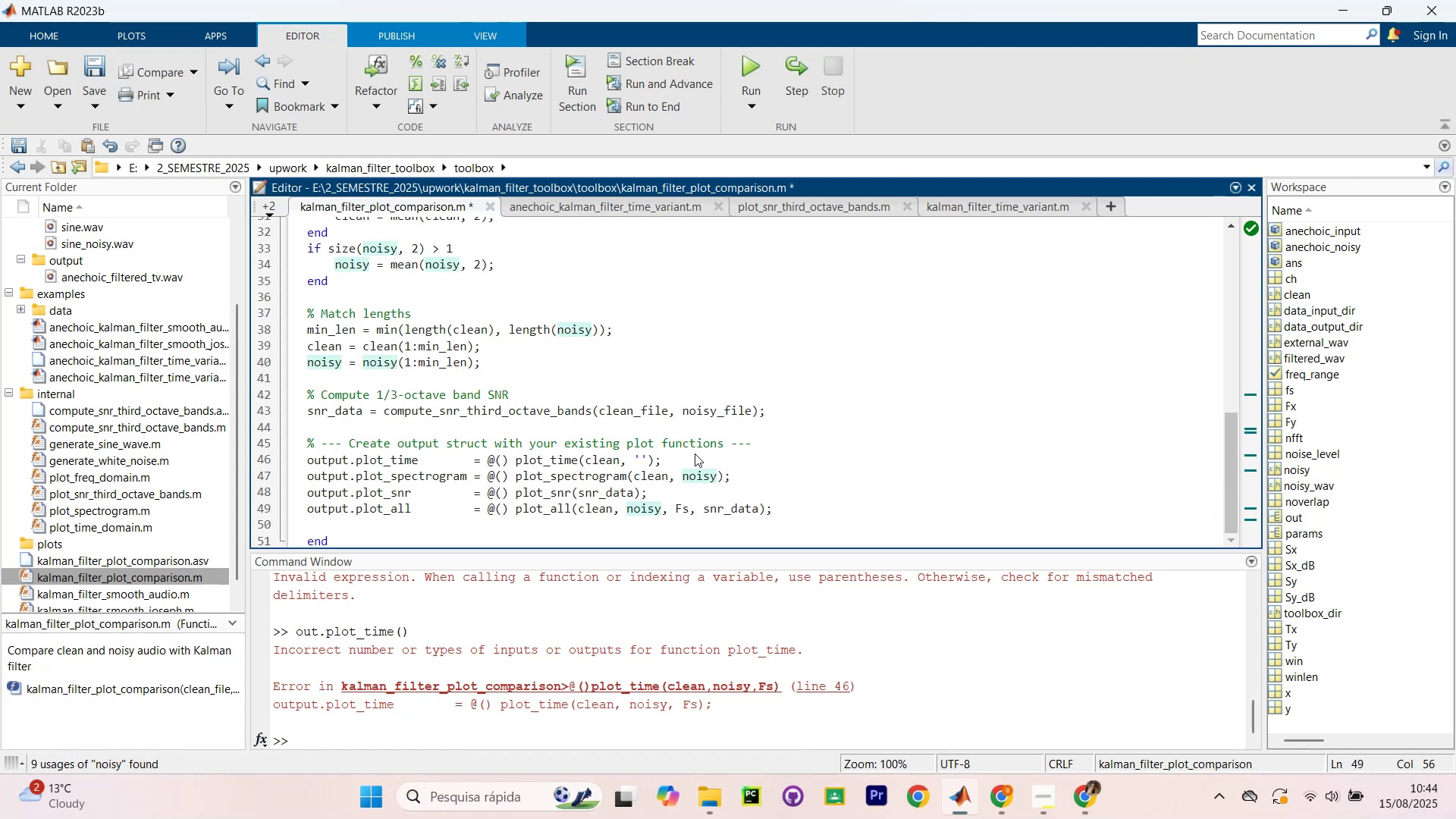 
key(Control+ControlLeft)
 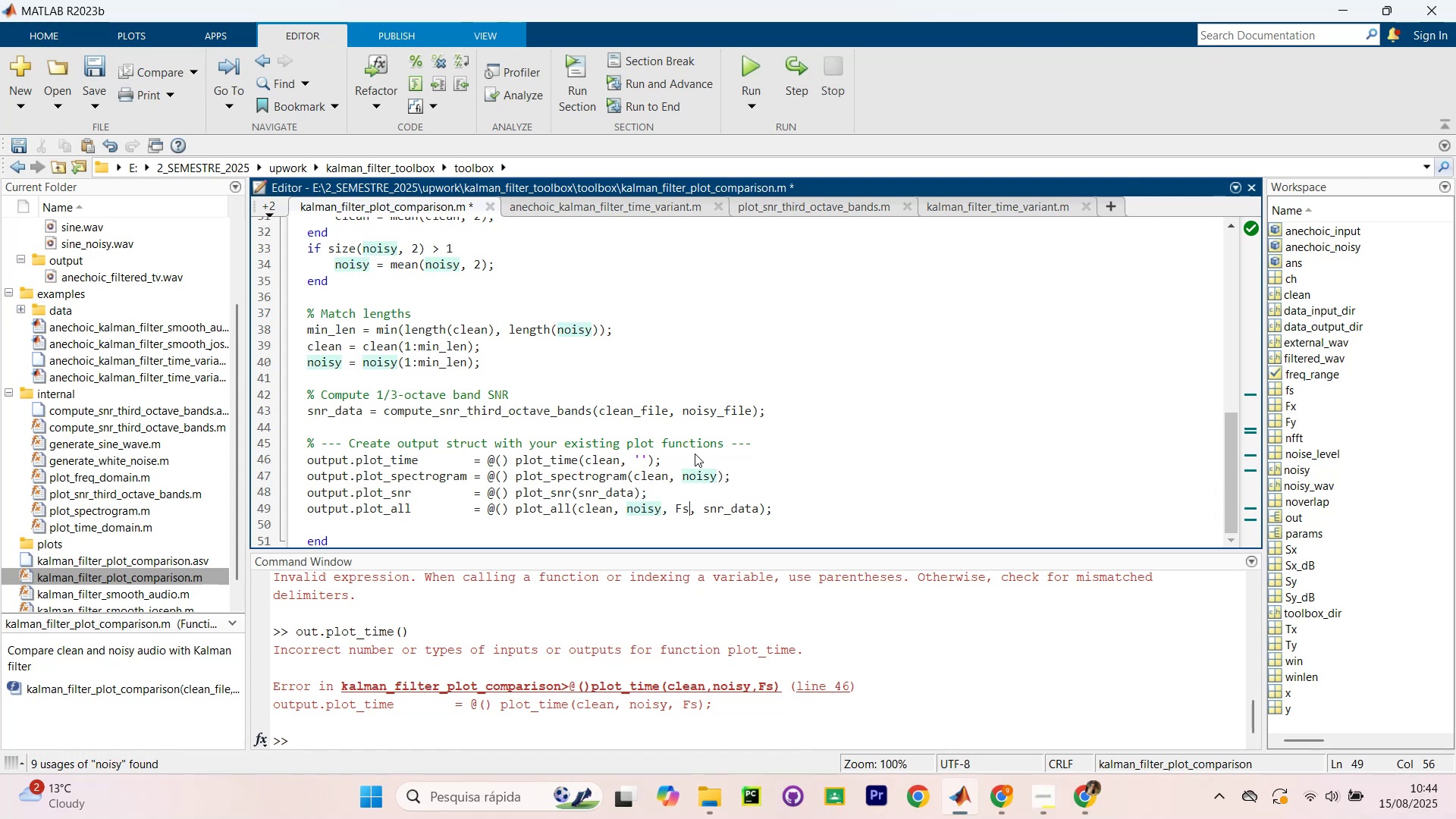 
key(Control+F)
 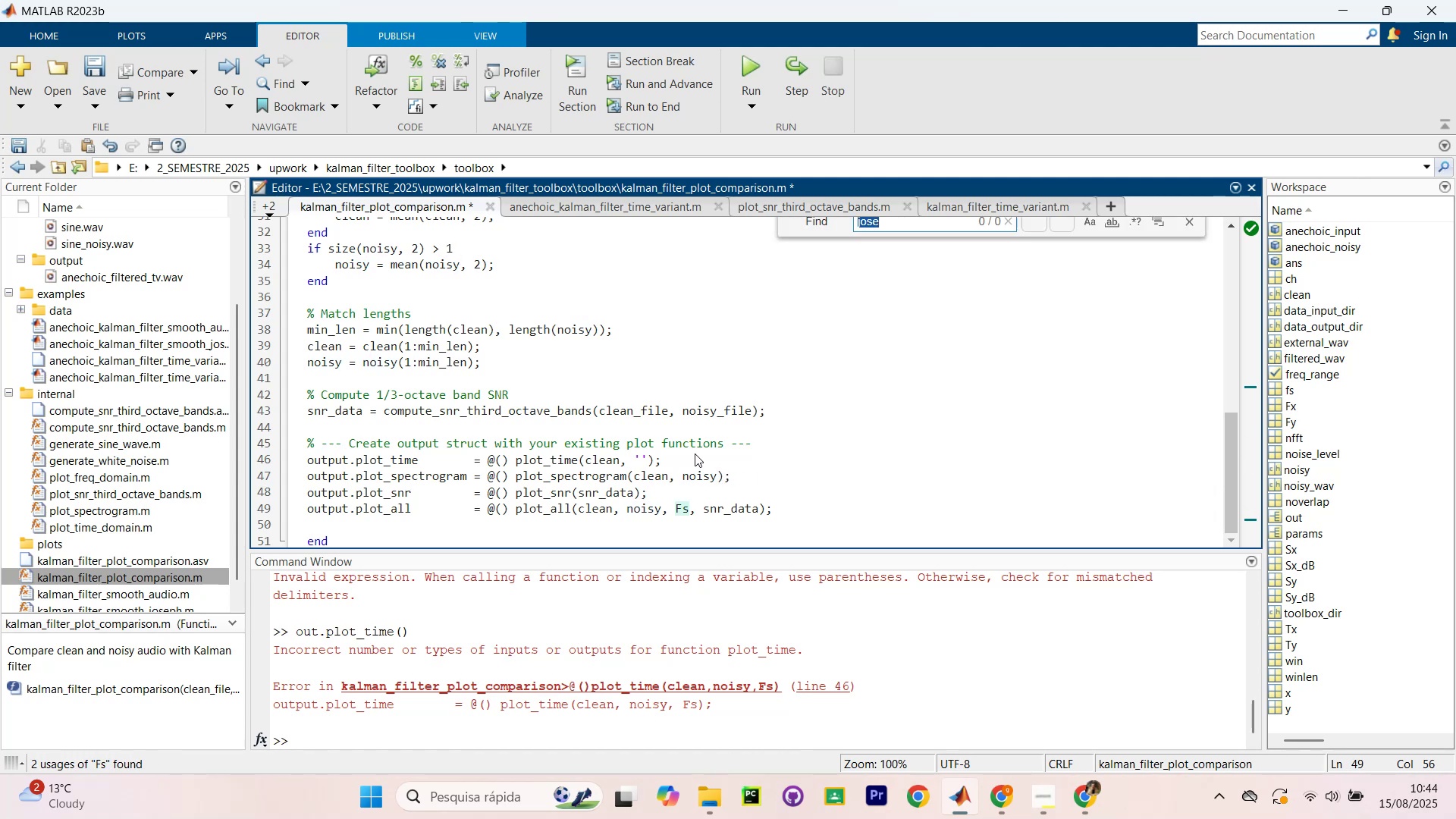 
type(Fs)
 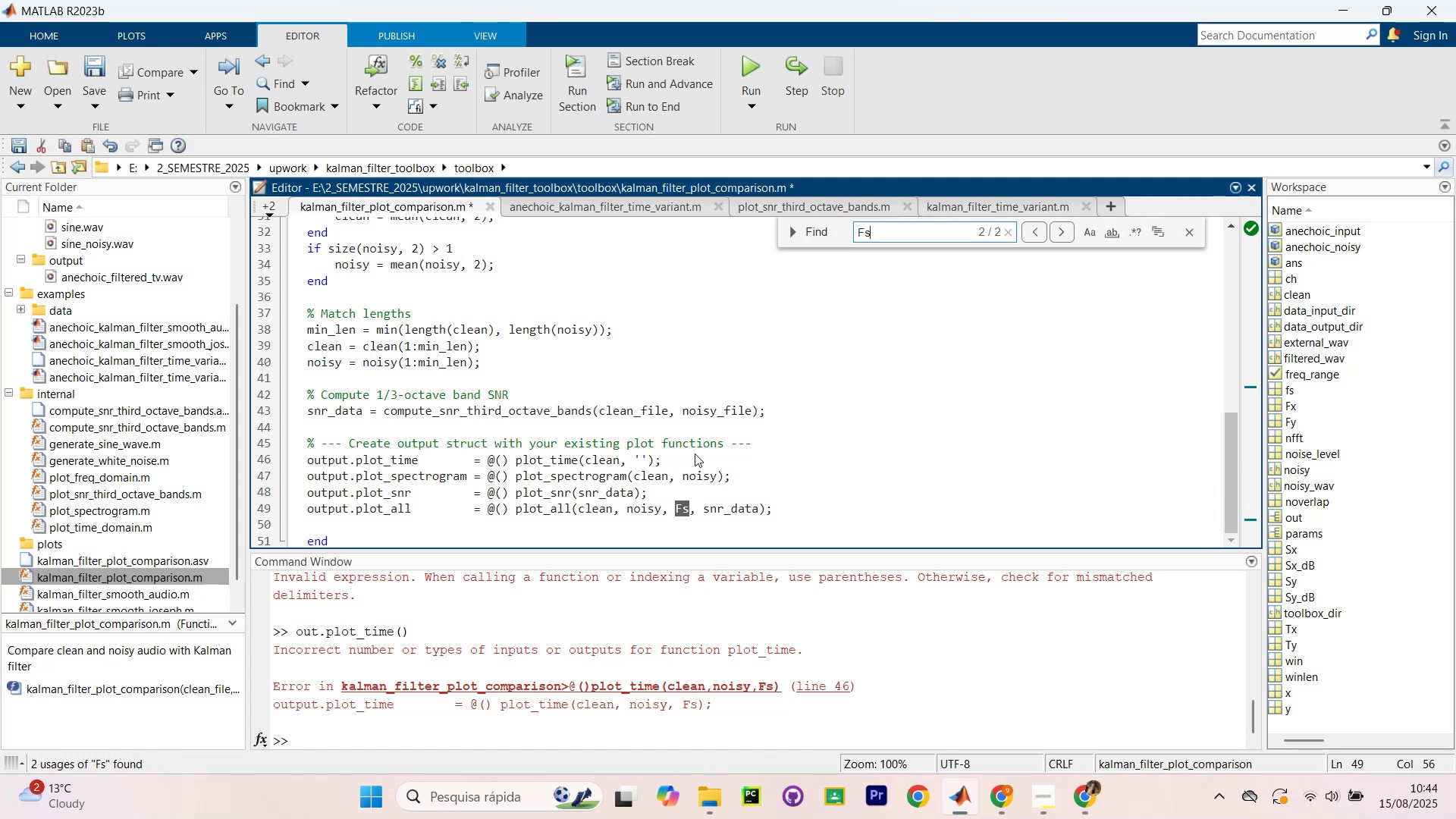 
key(Enter)
 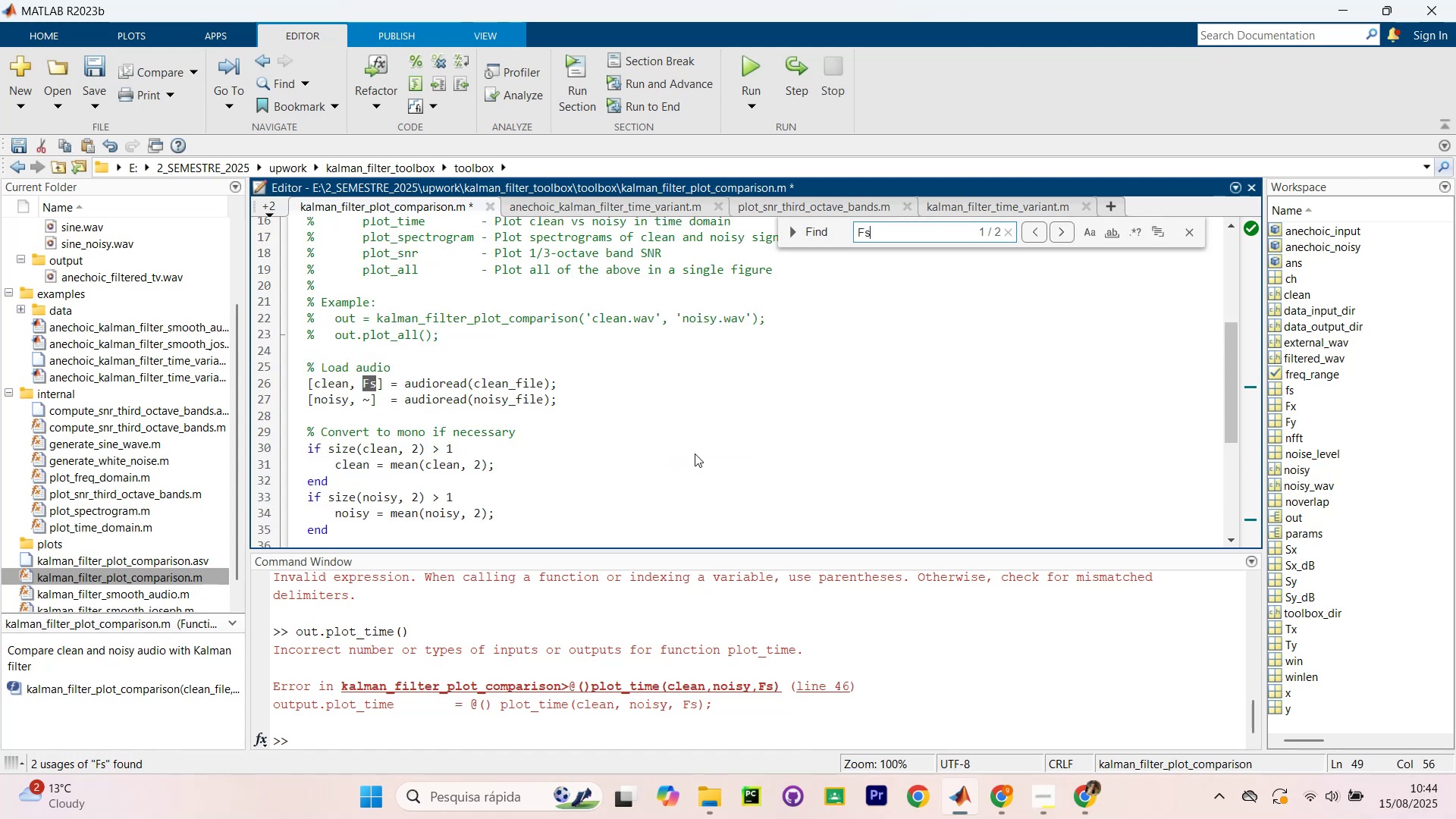 
key(Enter)
 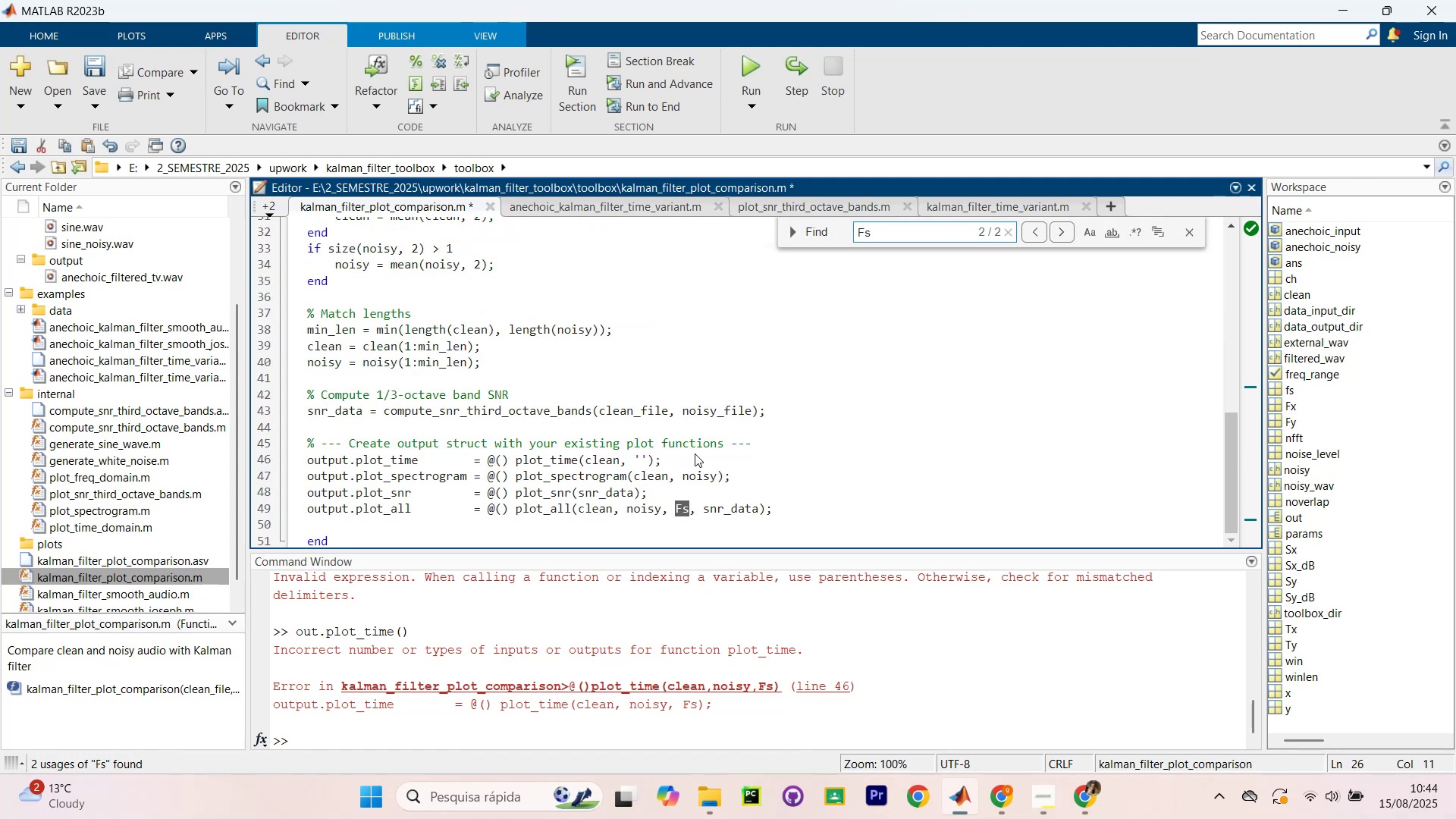 
key(Enter)
 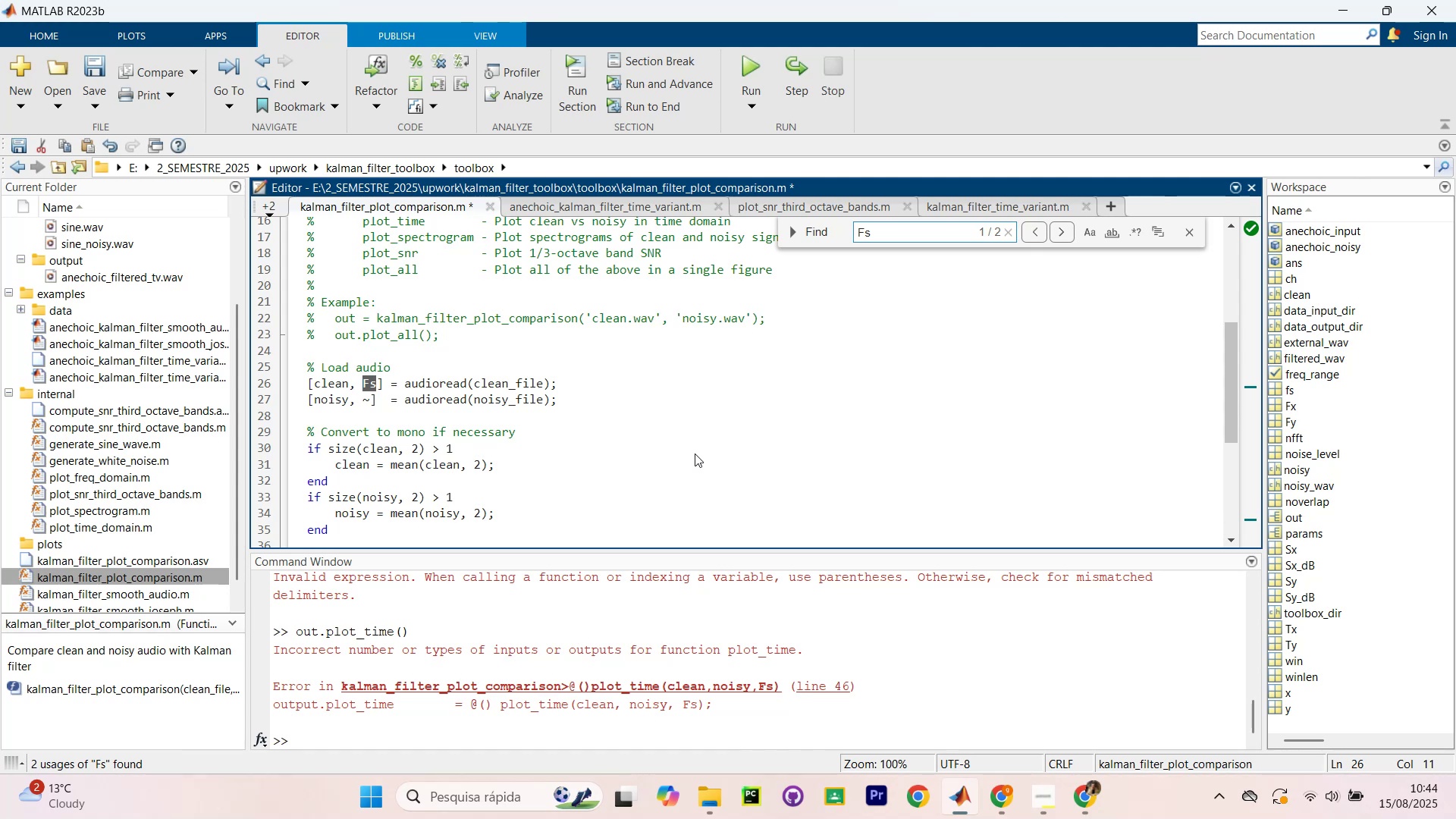 
key(Enter)
 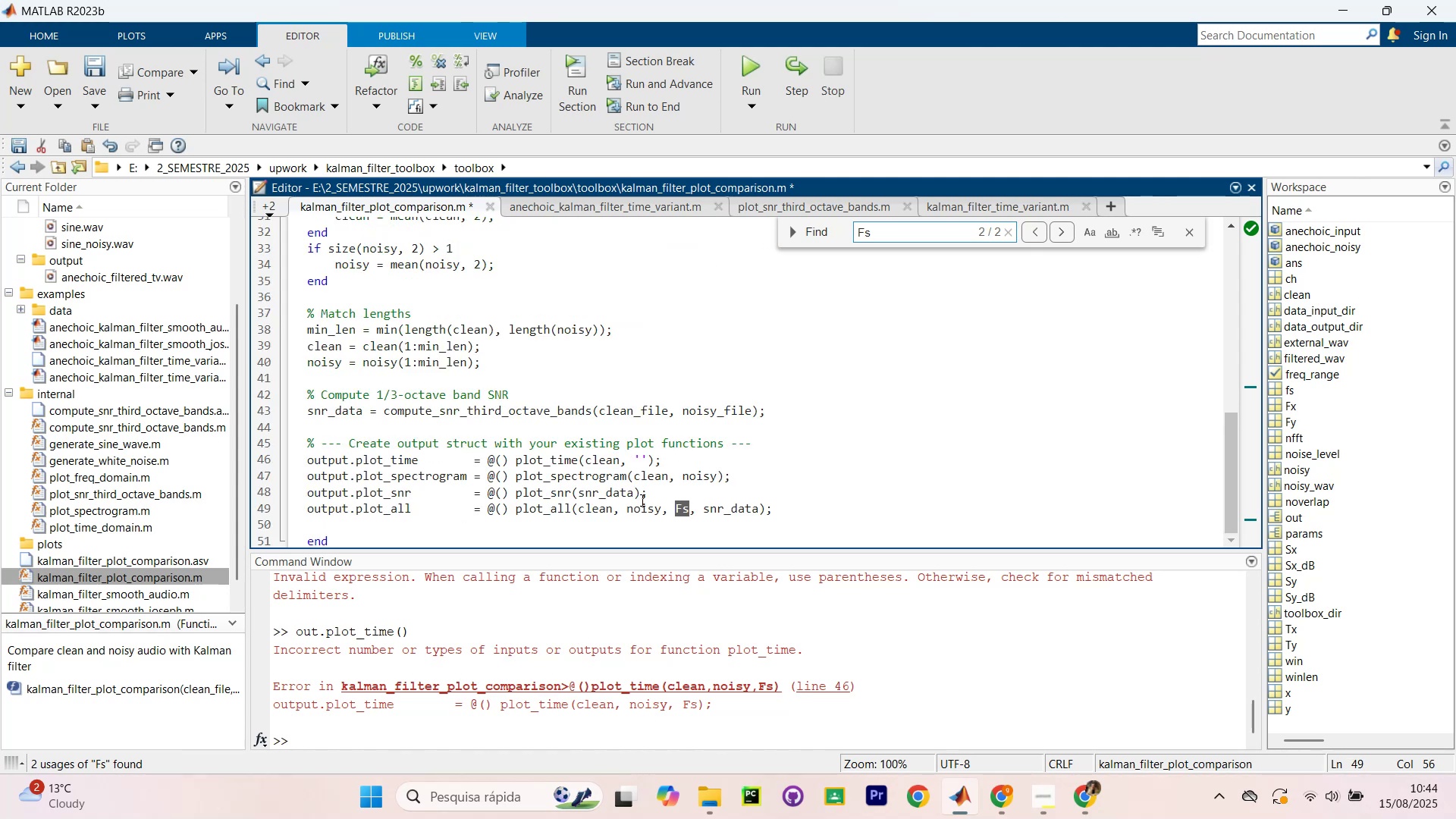 
left_click_drag(start_coordinate=[696, 509], to_coordinate=[682, 513])
 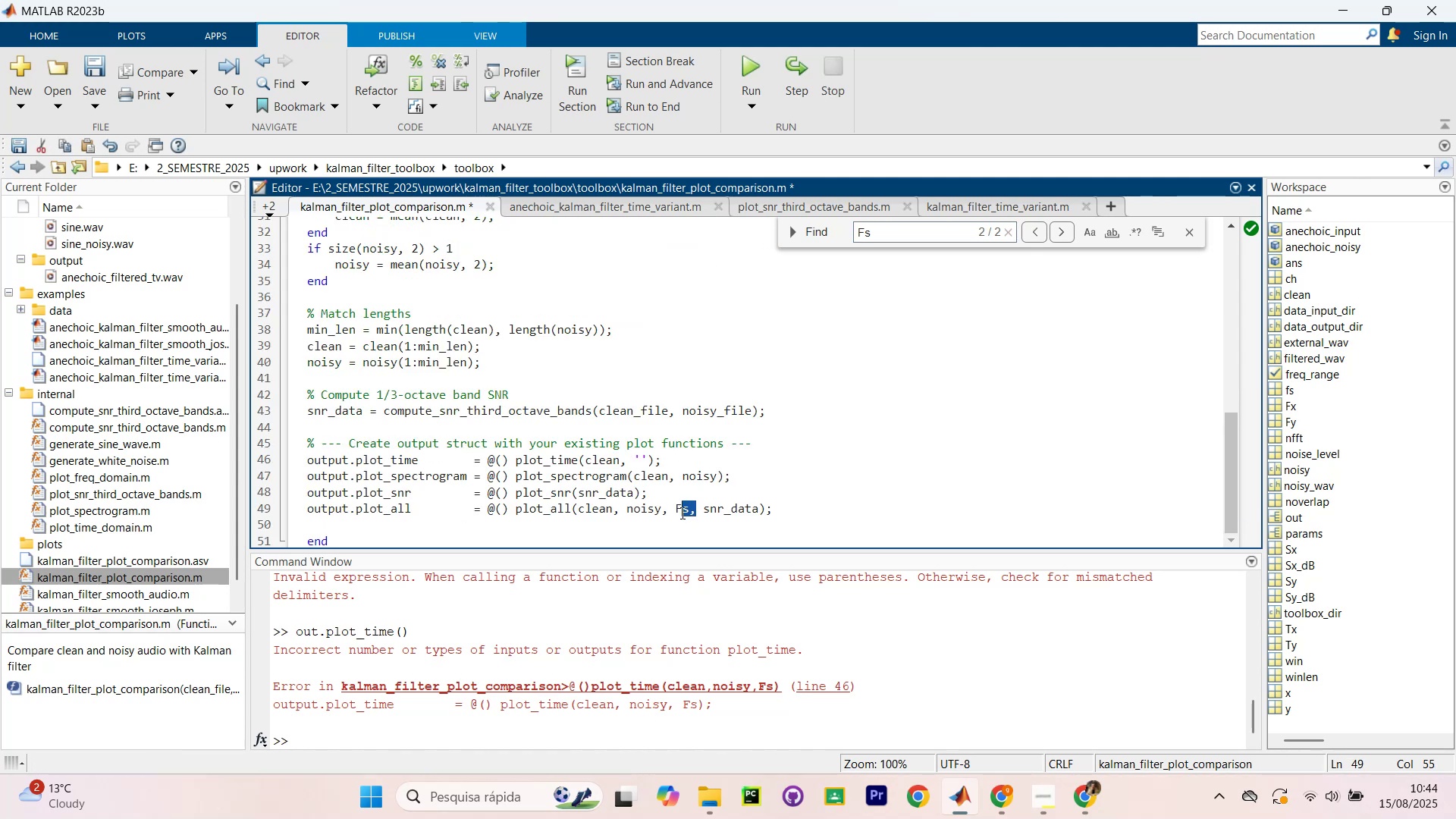 
key(Backspace)
 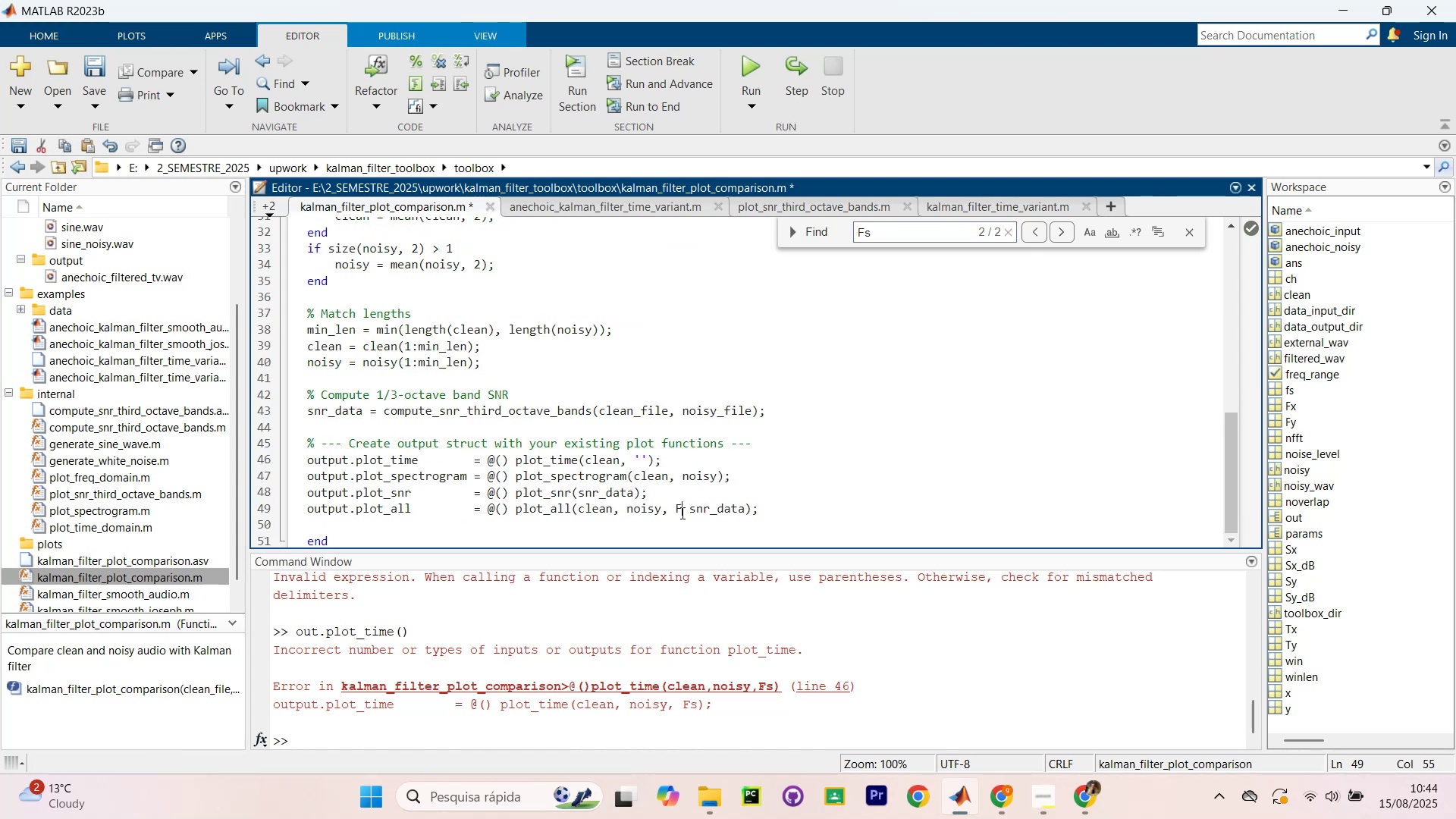 
key(Backspace)
 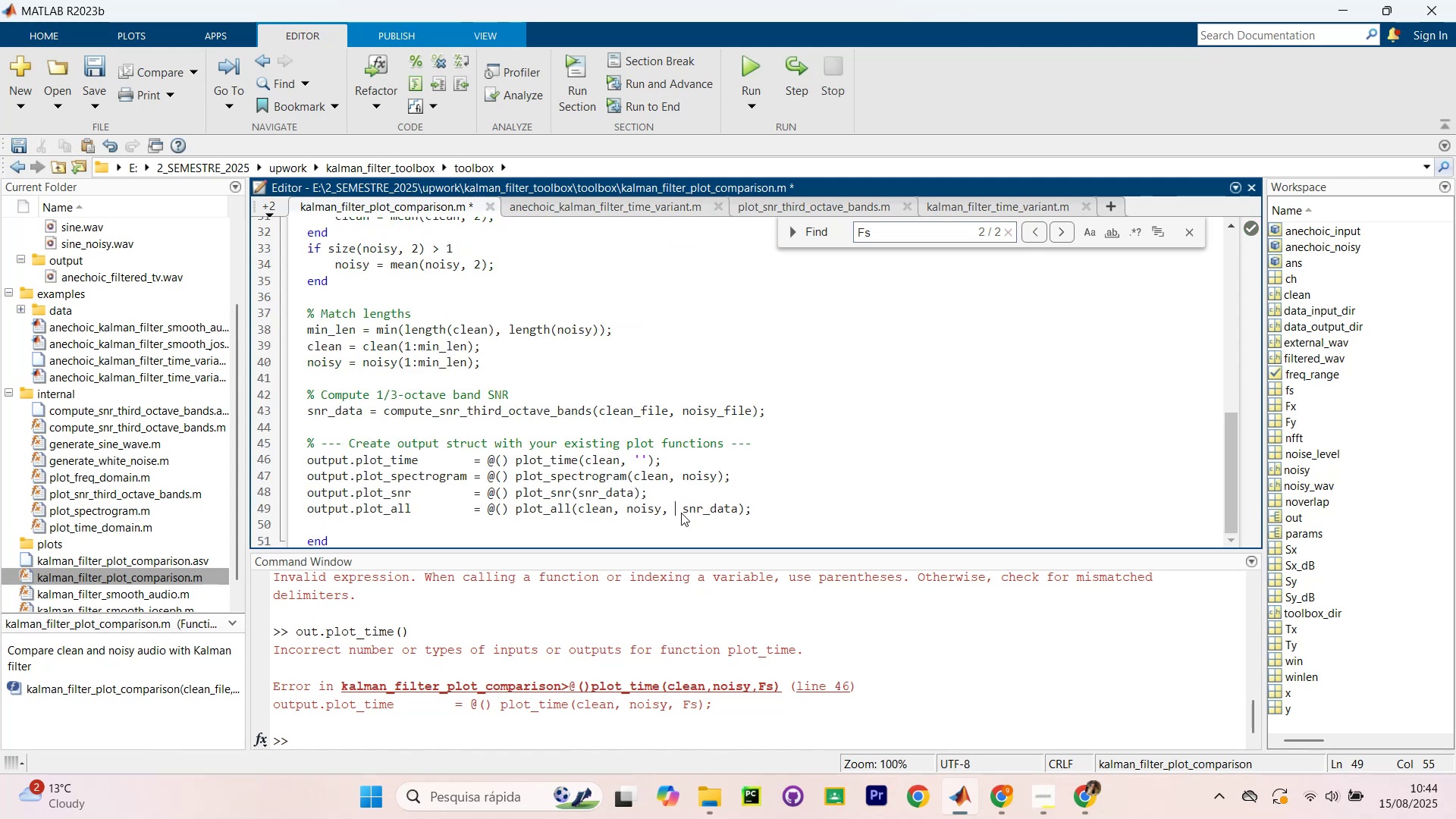 
key(Backspace)
 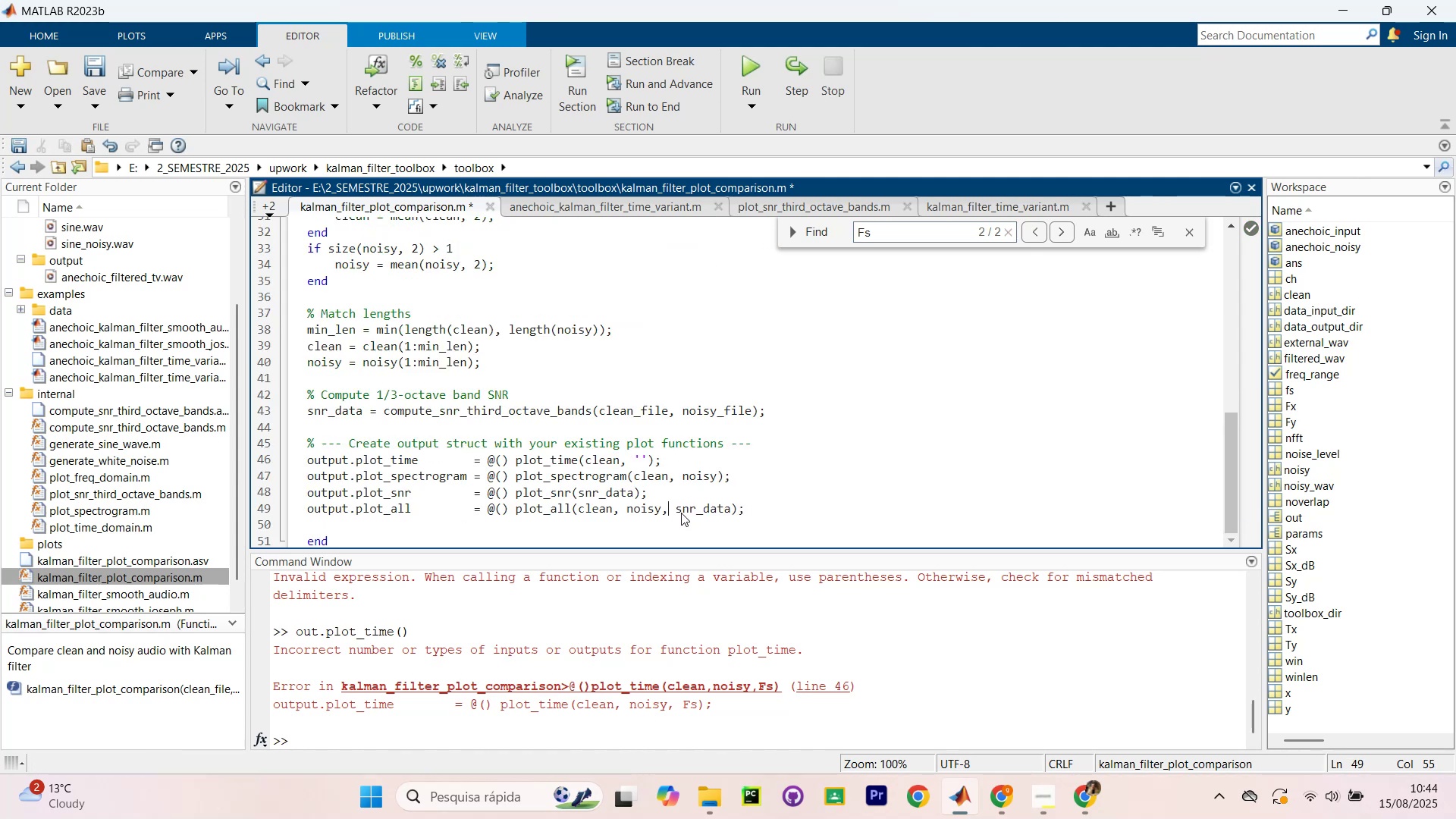 
key(Backspace)
 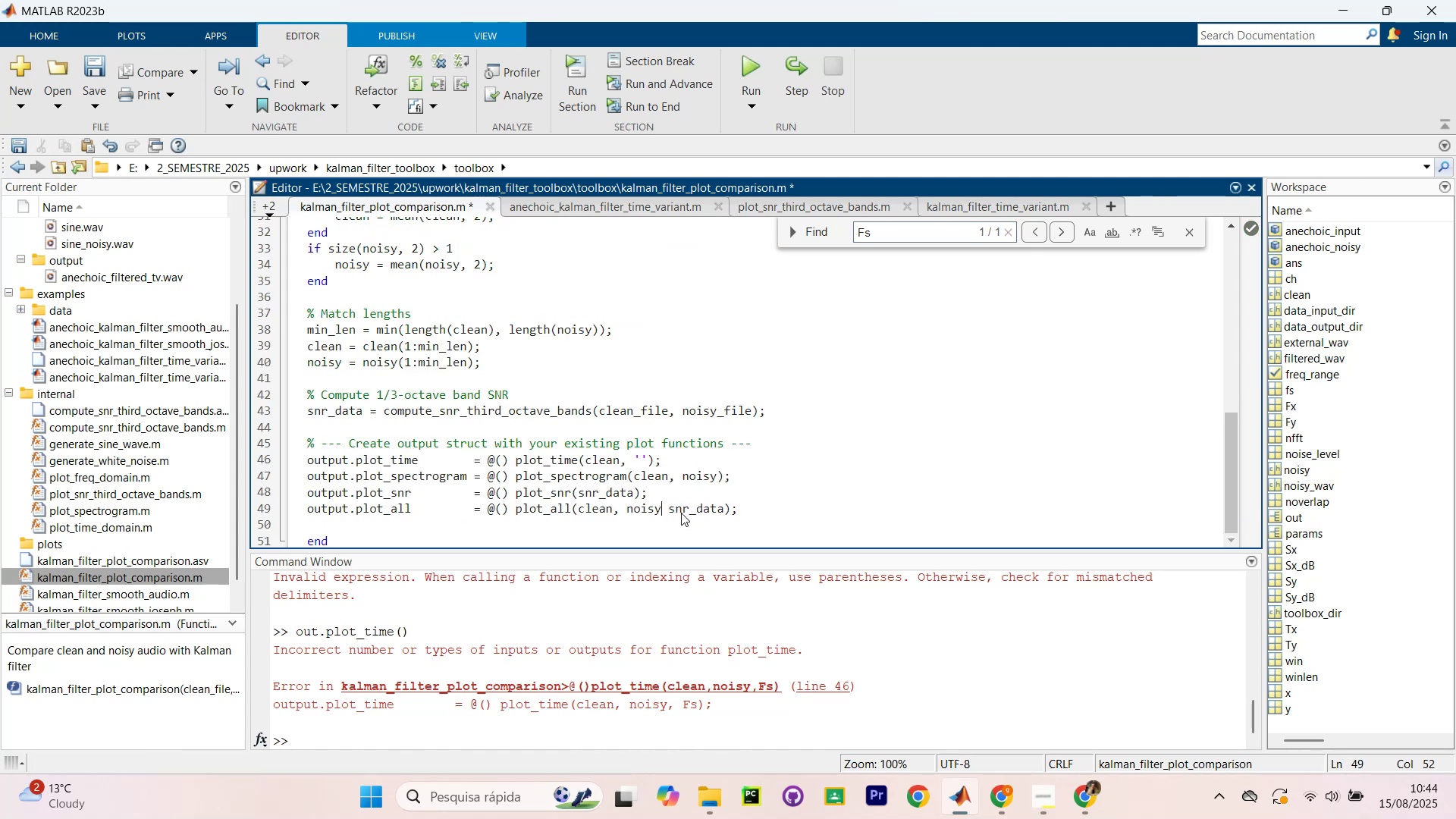 
key(Comma)
 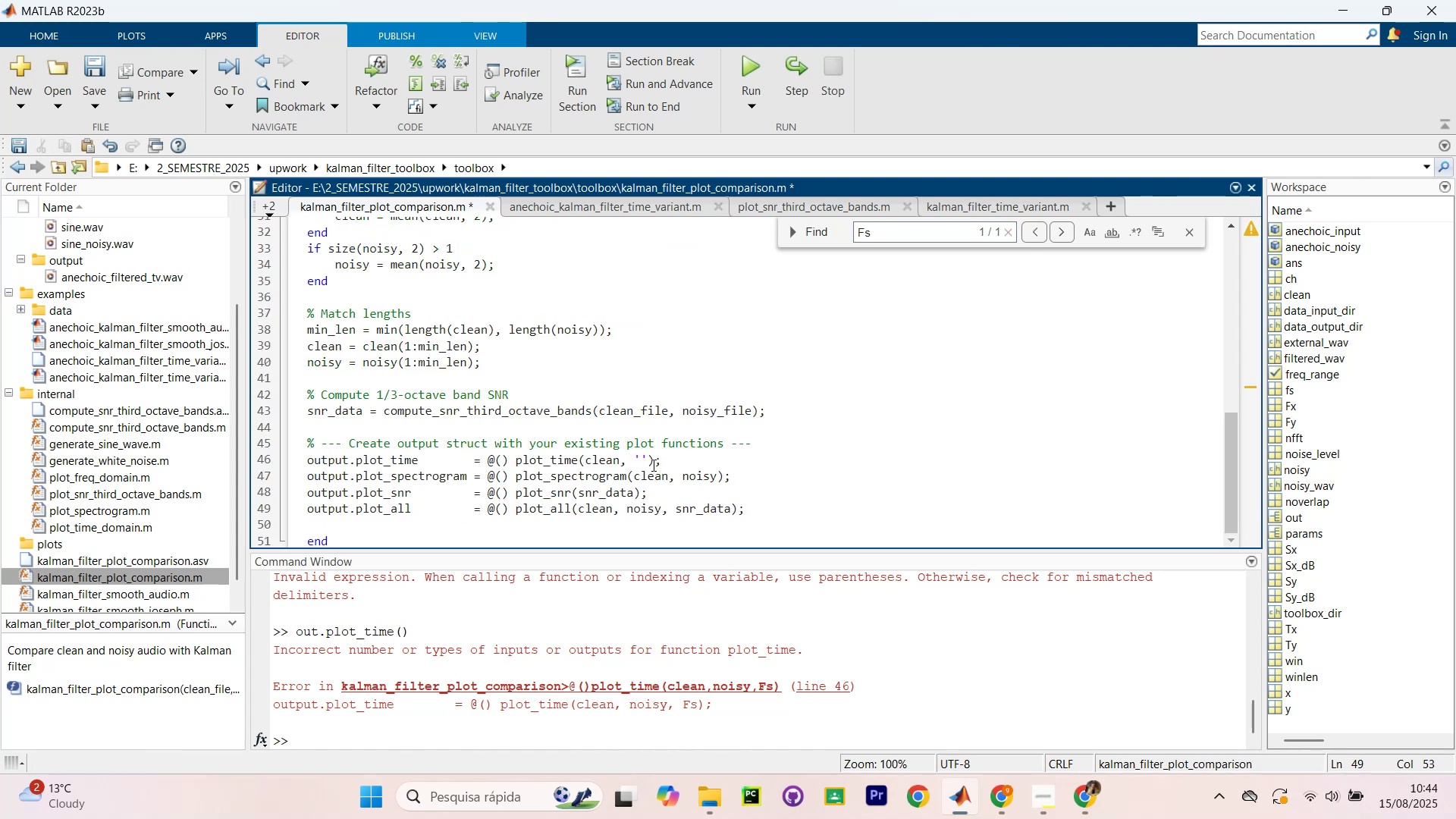 
left_click([644, 460])
 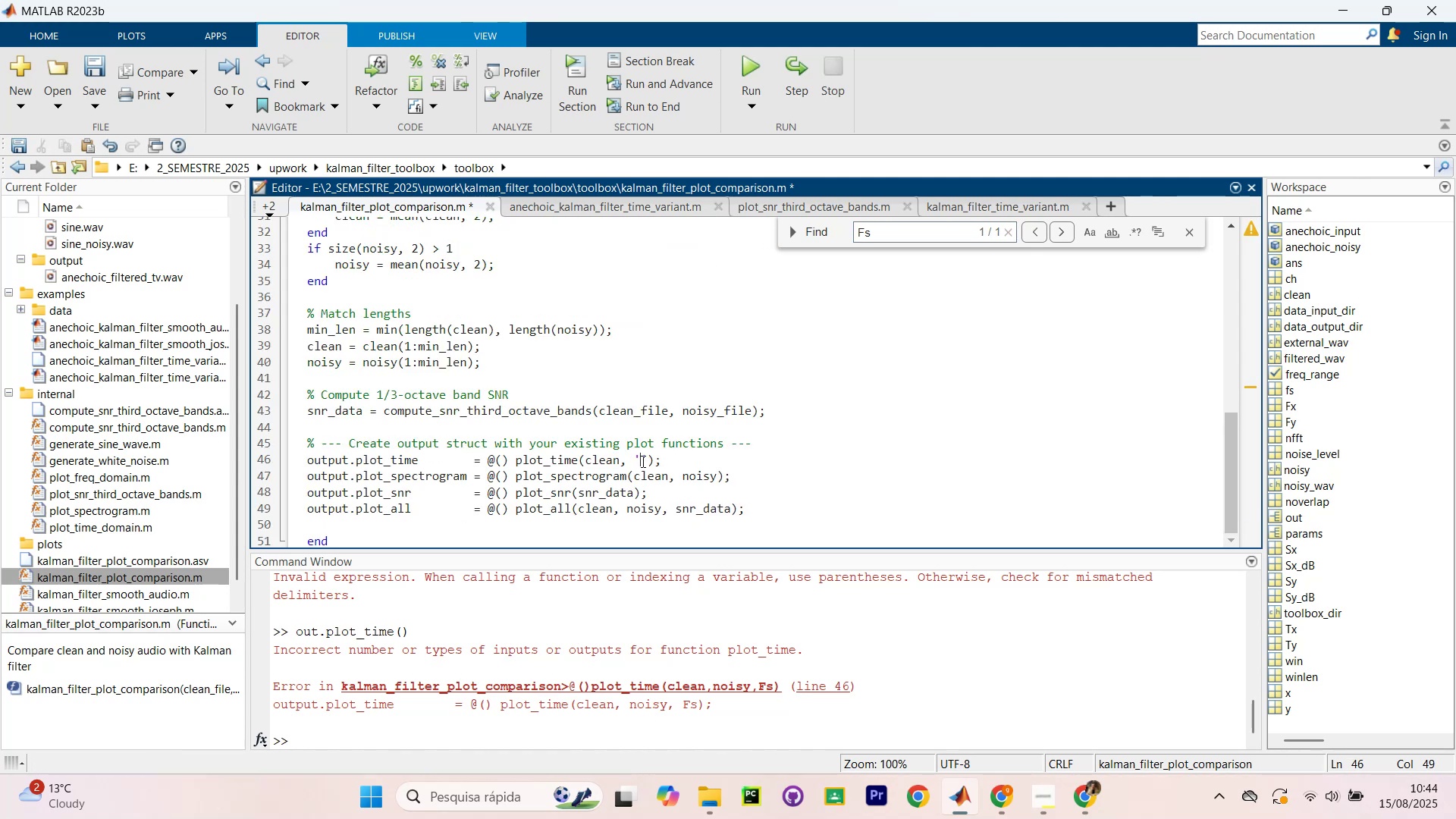 
type(l)
key(Backspace)
type(Placeholter ti)
key(Backspace)
key(Backspace)
key(Backspace)
key(Backspace)
key(Backspace)
key(Backspace)
type(der title)
 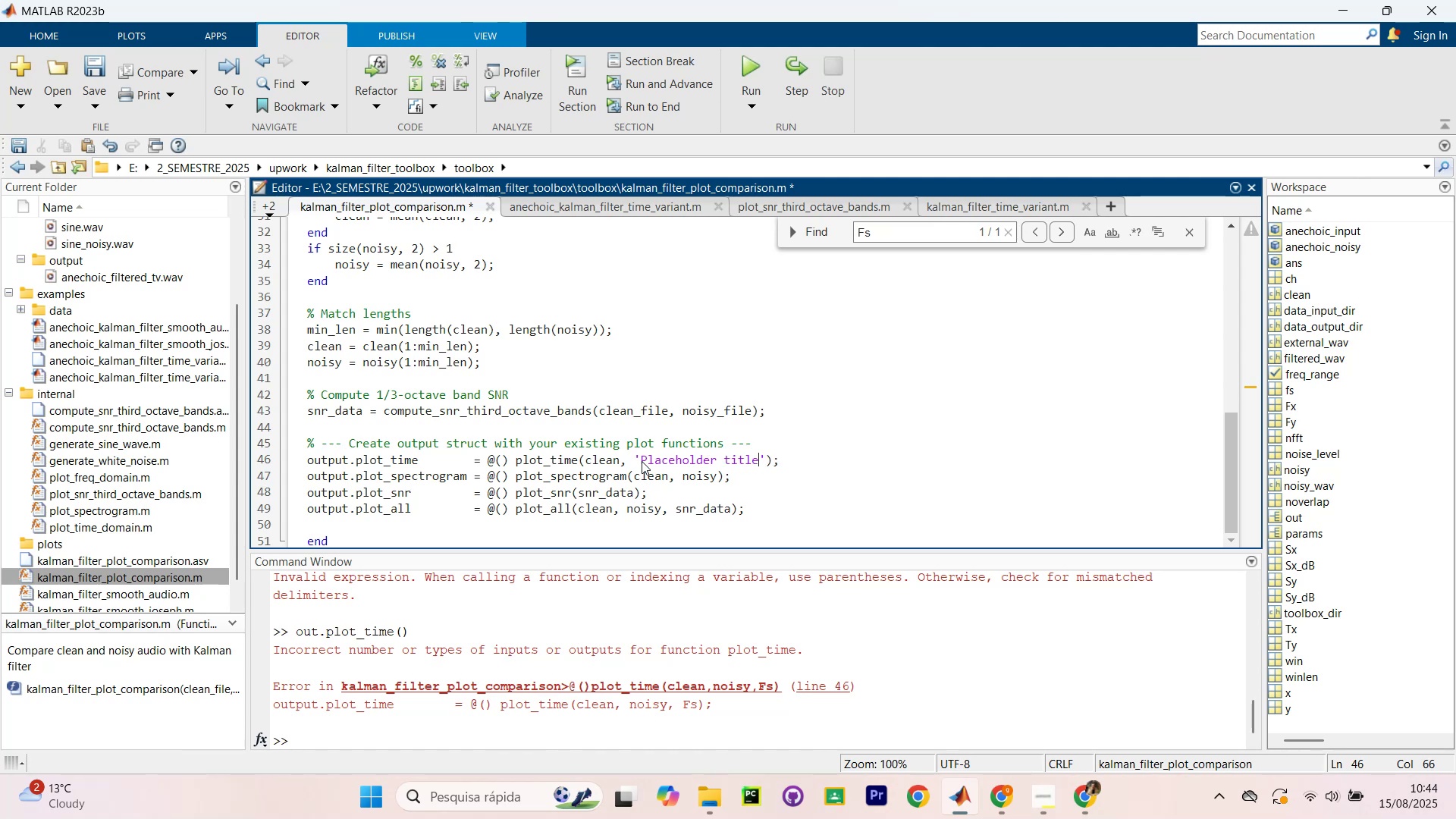 
key(Control+ControlLeft)
 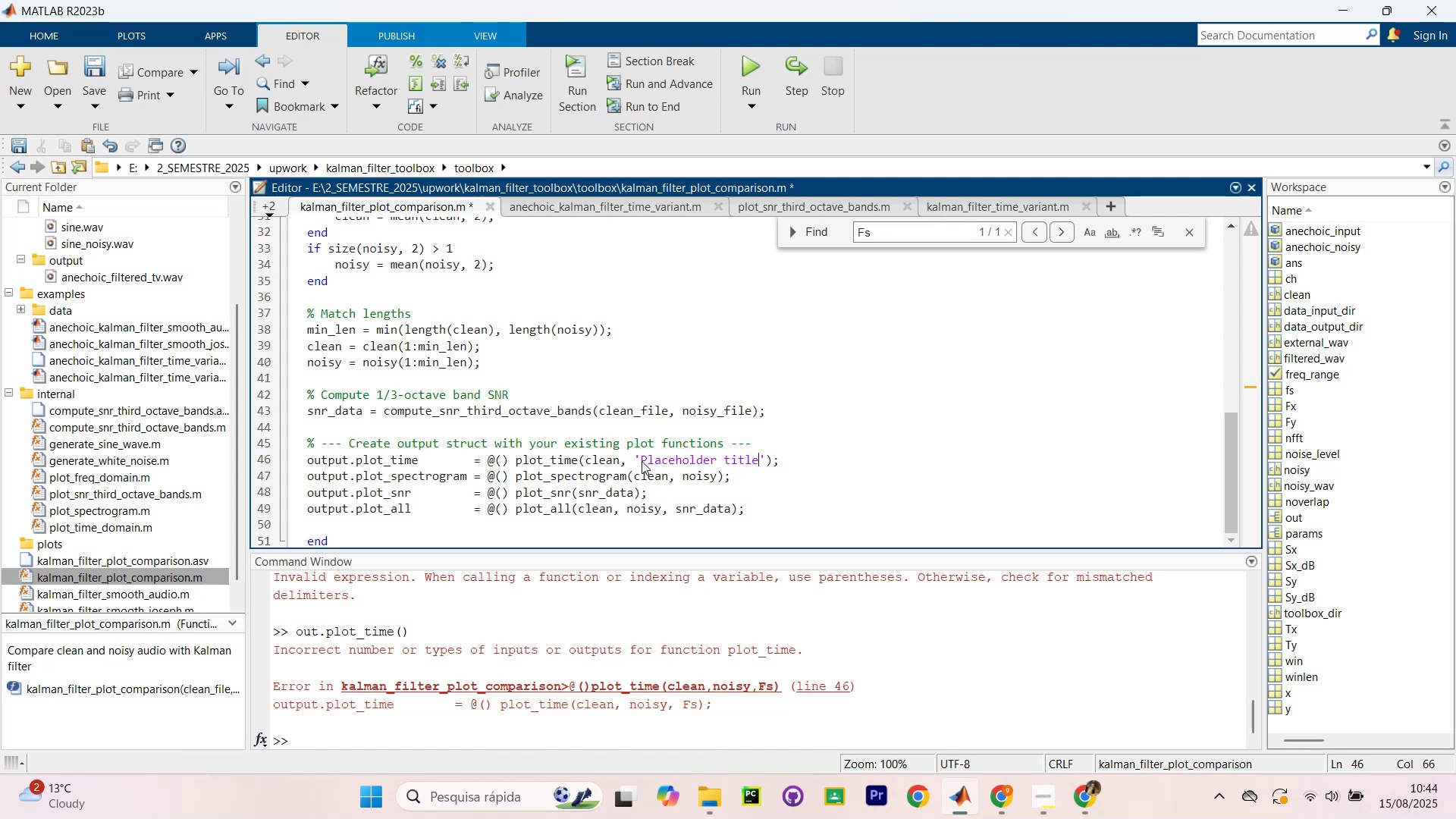 
key(Control+S)
 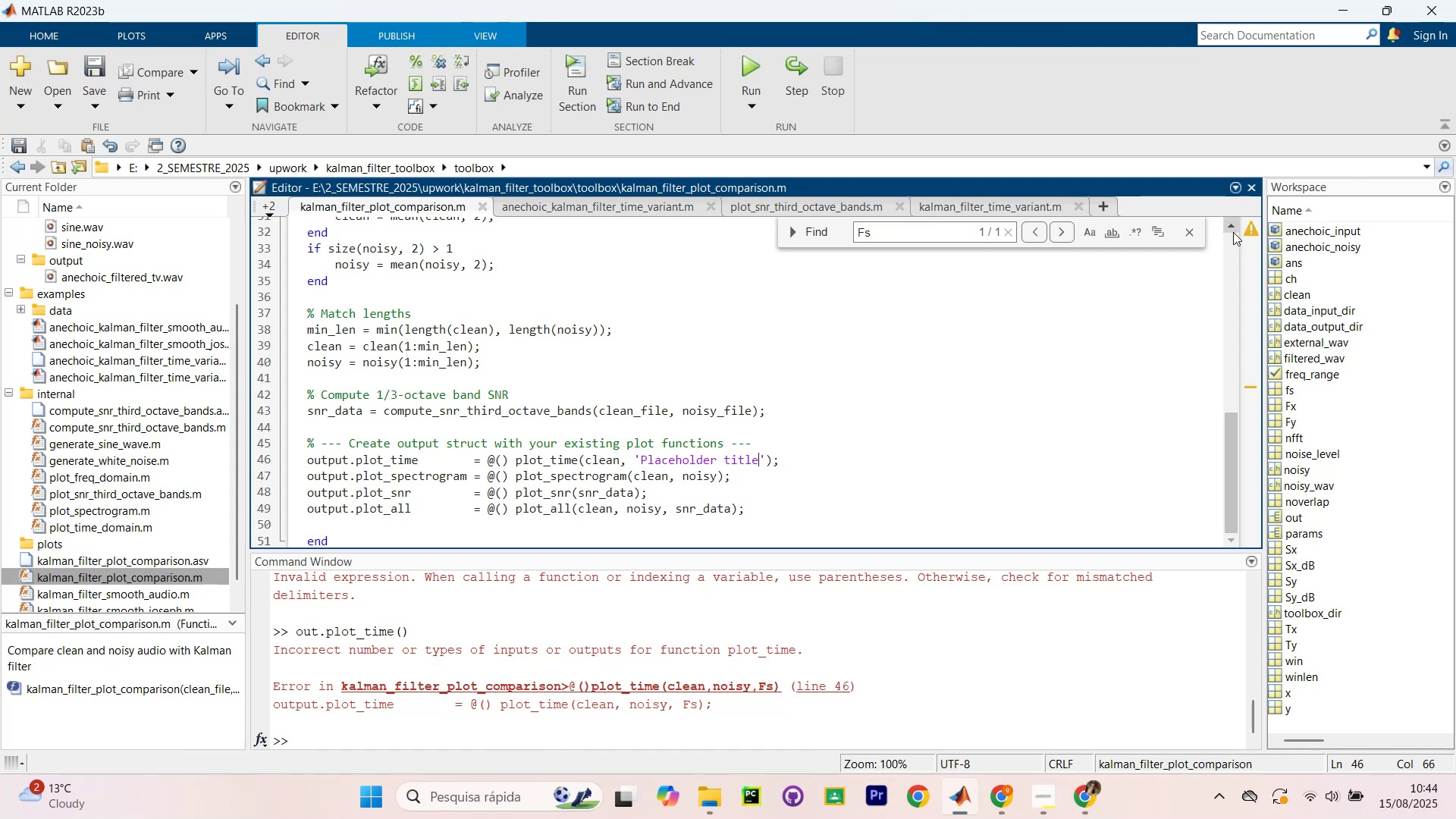 
left_click([1194, 237])
 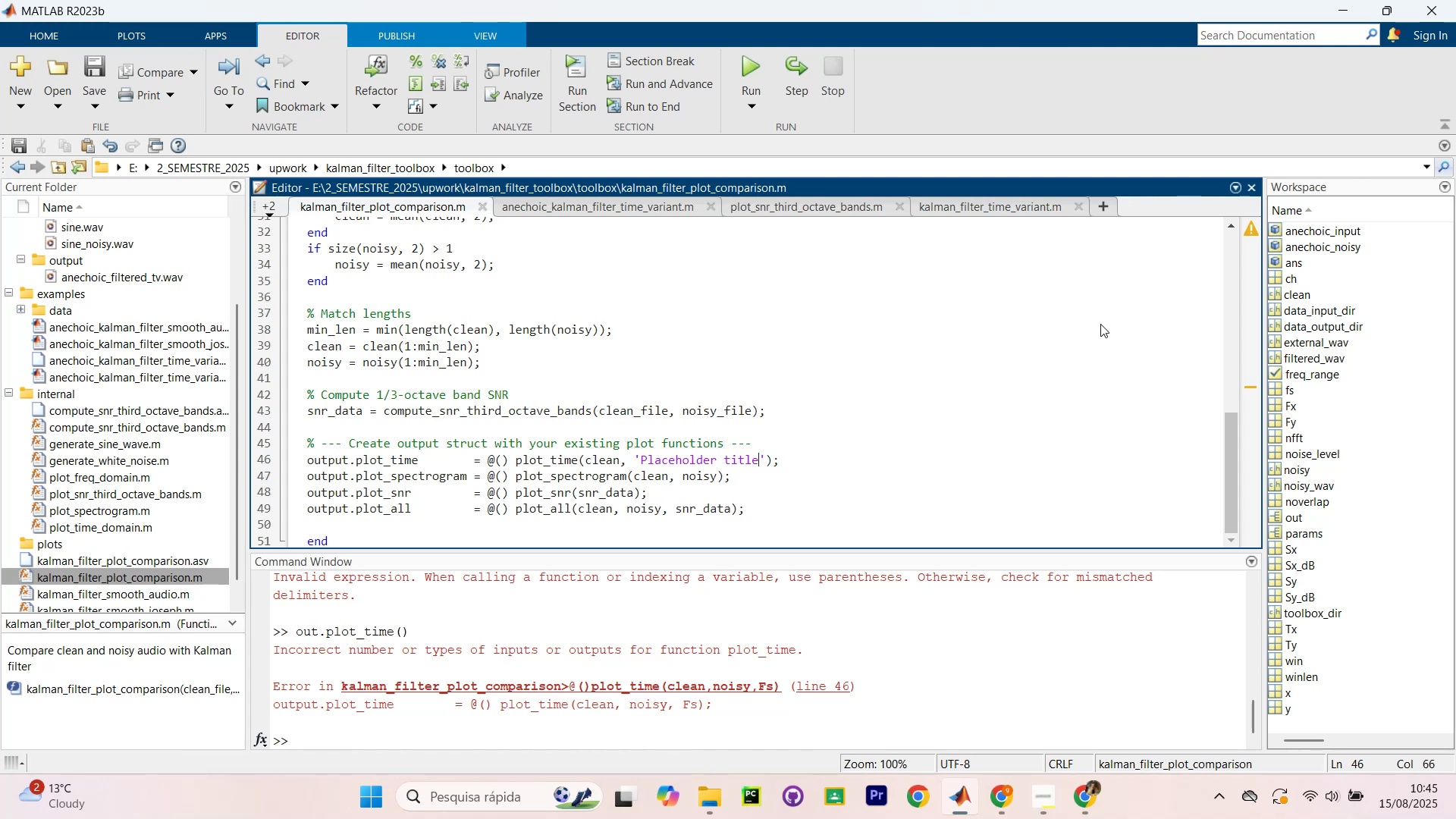 
wait(72.87)
 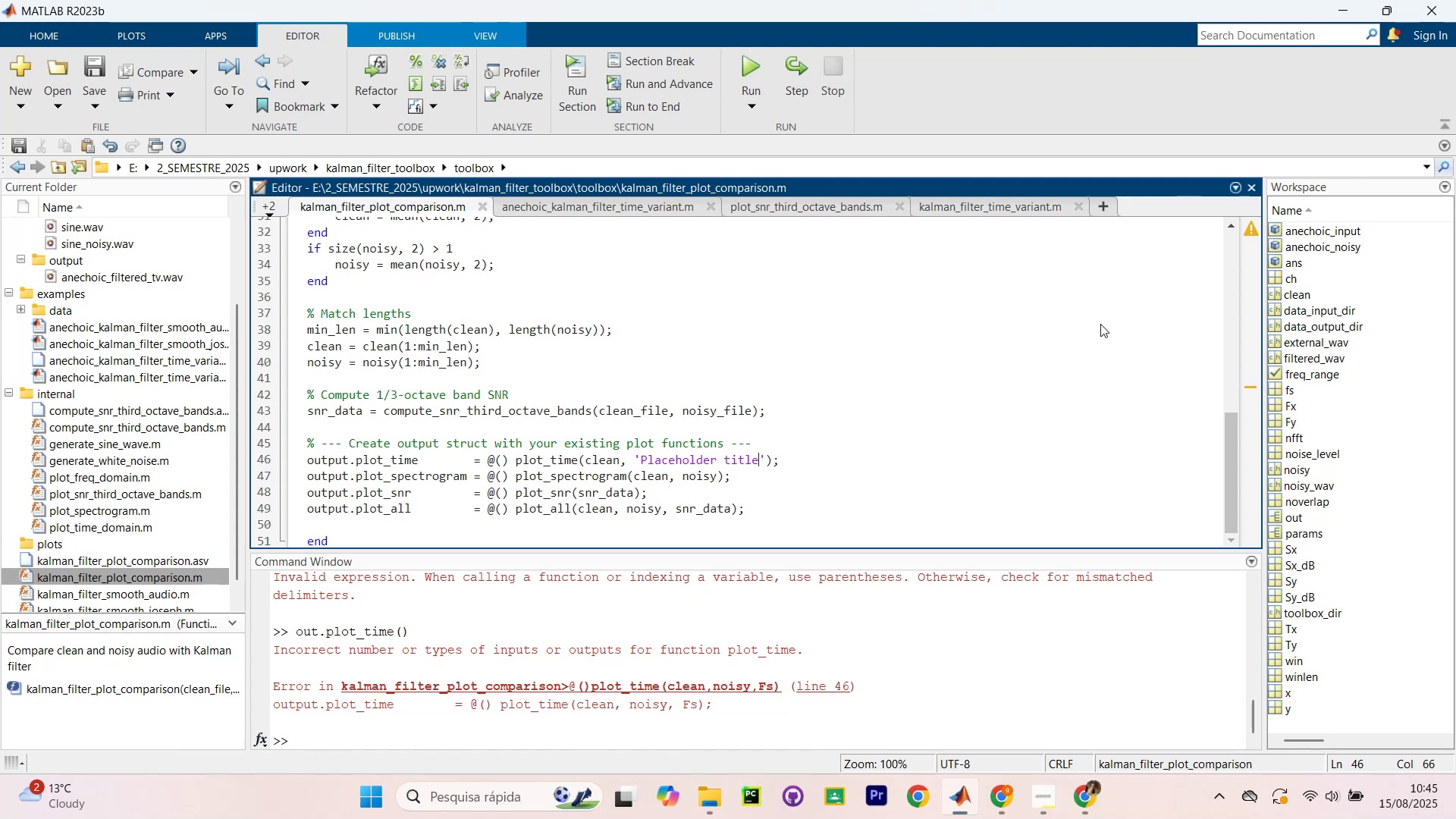 
left_click_drag(start_coordinate=[744, 730], to_coordinate=[736, 745])
 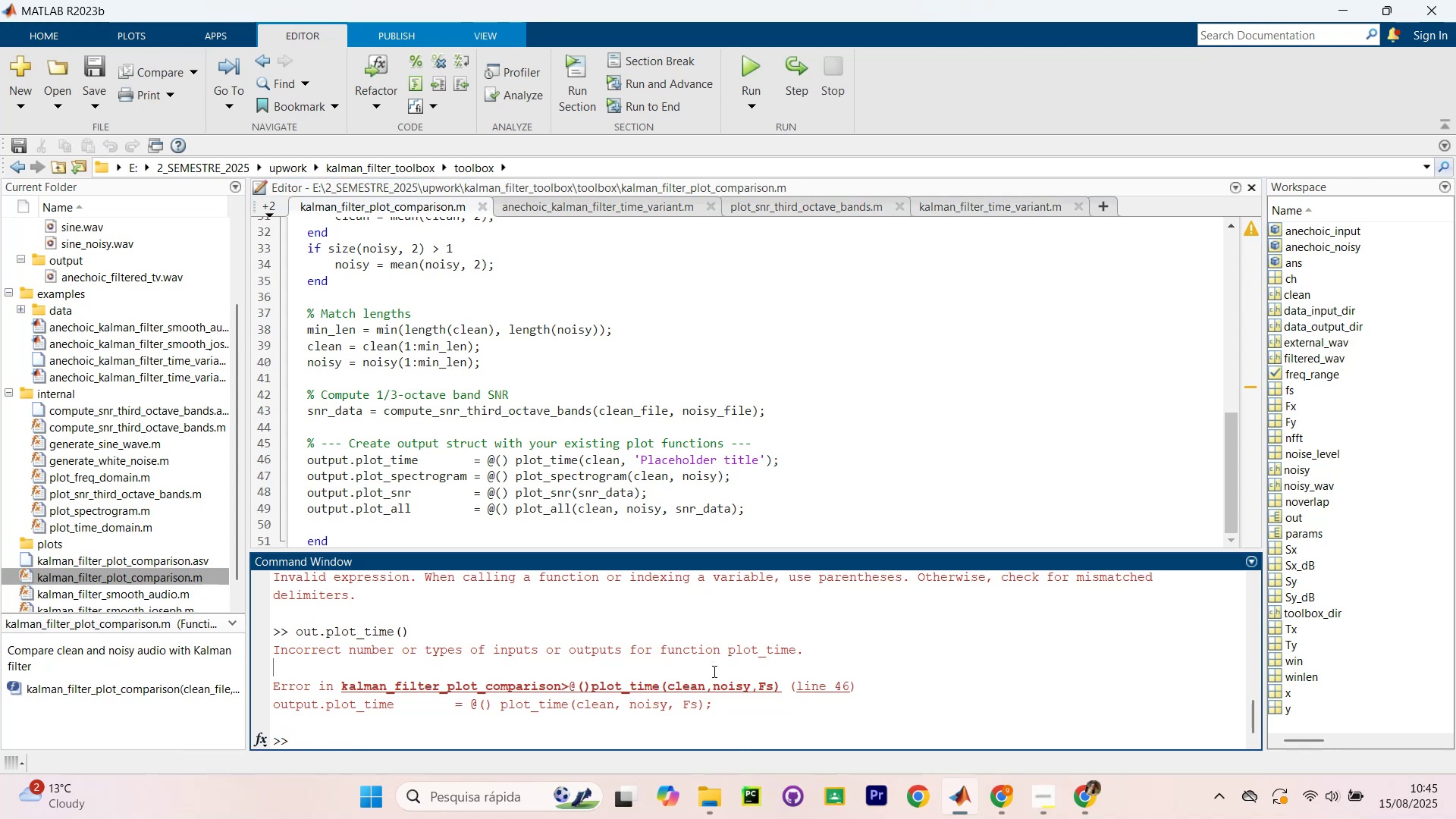 
key(ArrowUp)
 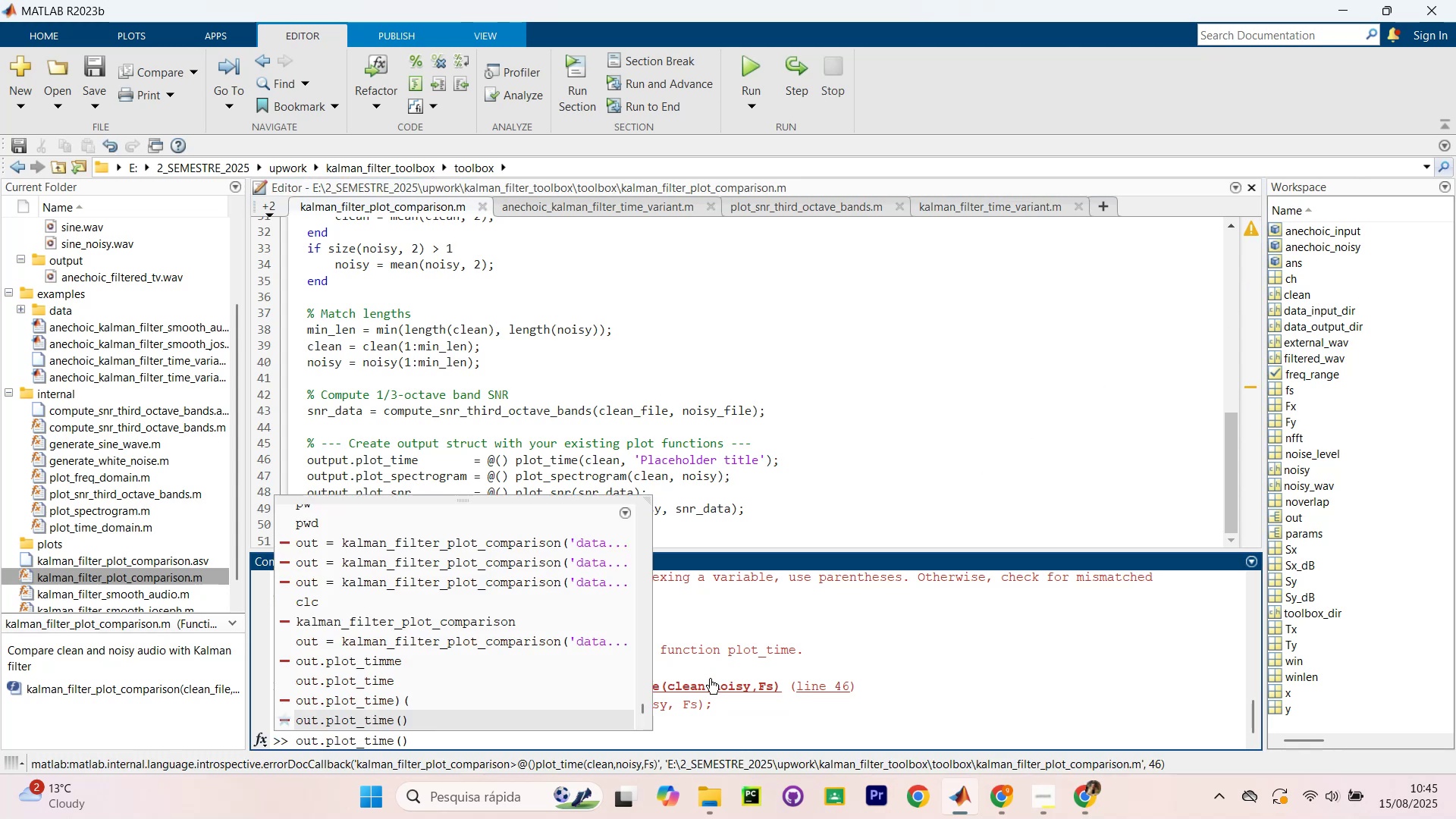 
key(Enter)
 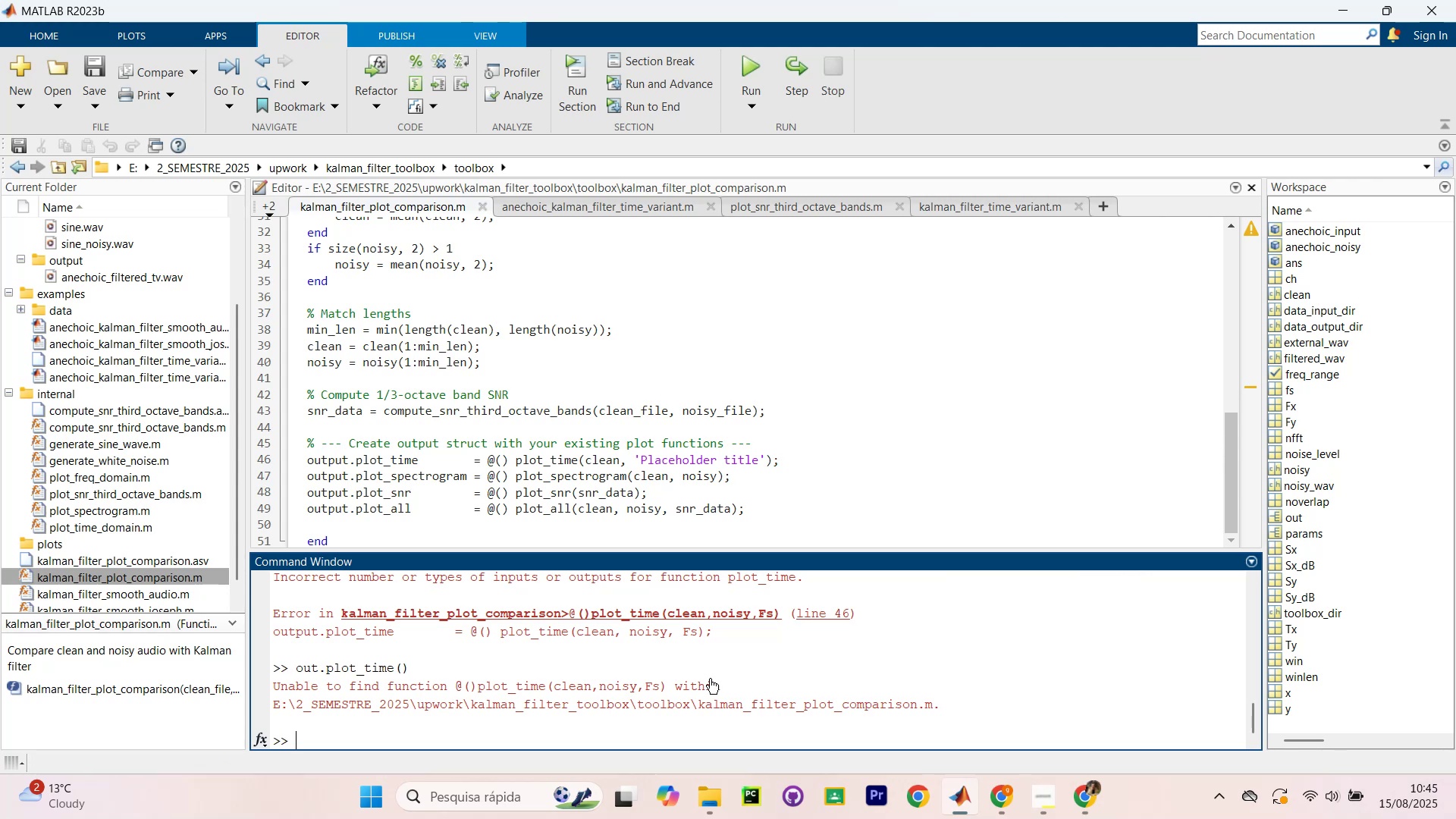 
key(ArrowUp)
 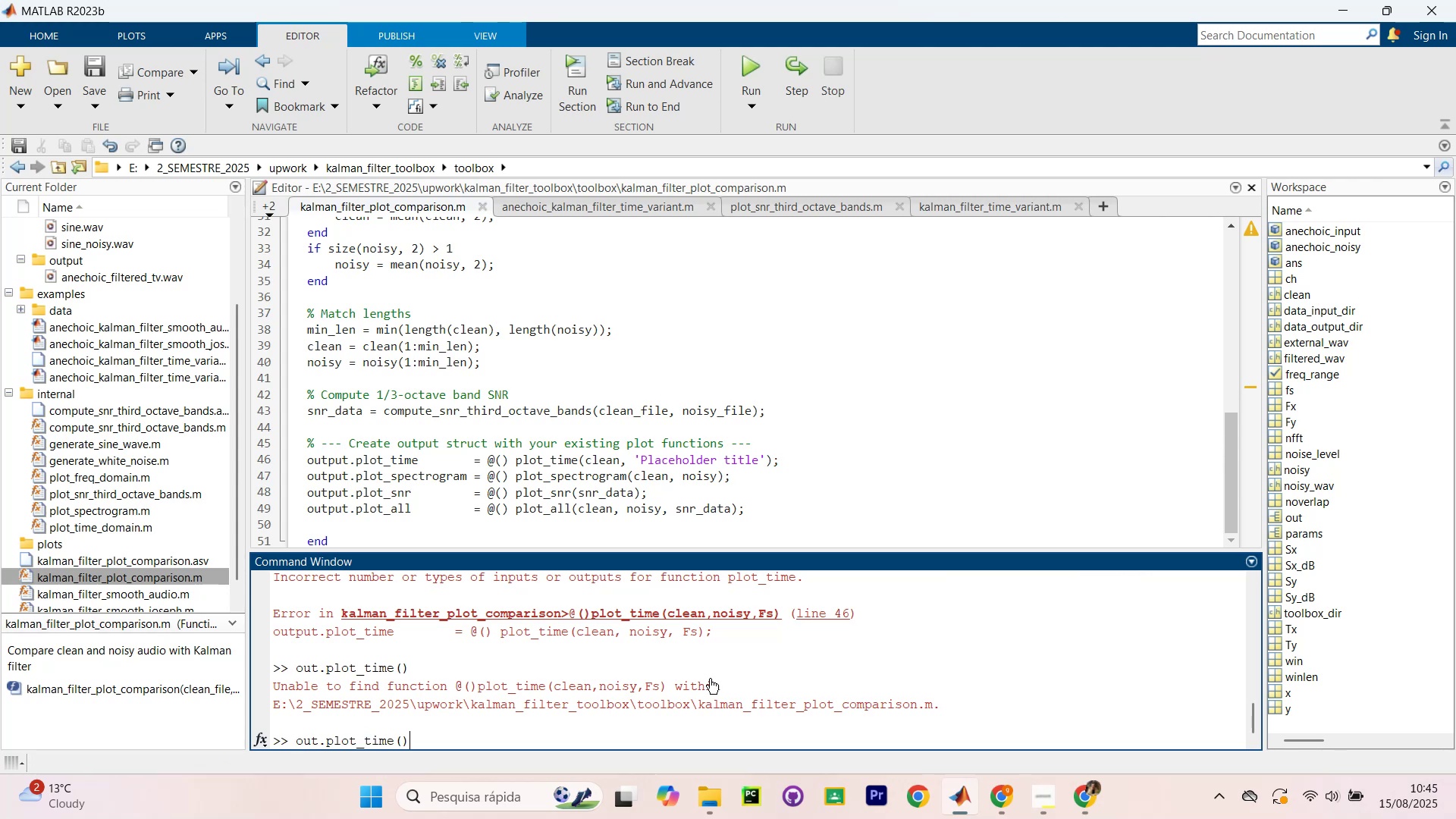 
key(ArrowUp)
 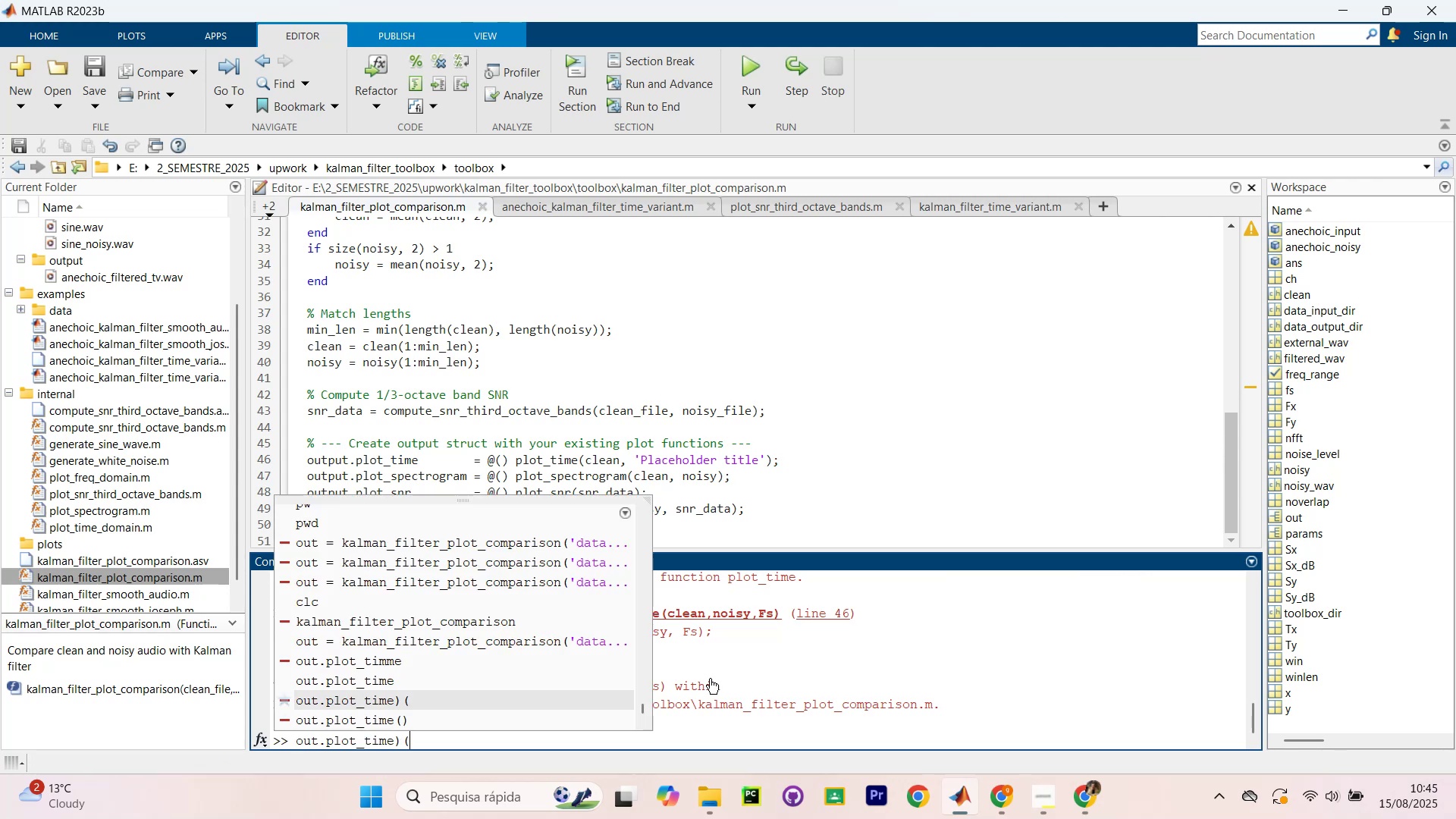 
key(ArrowUp)
 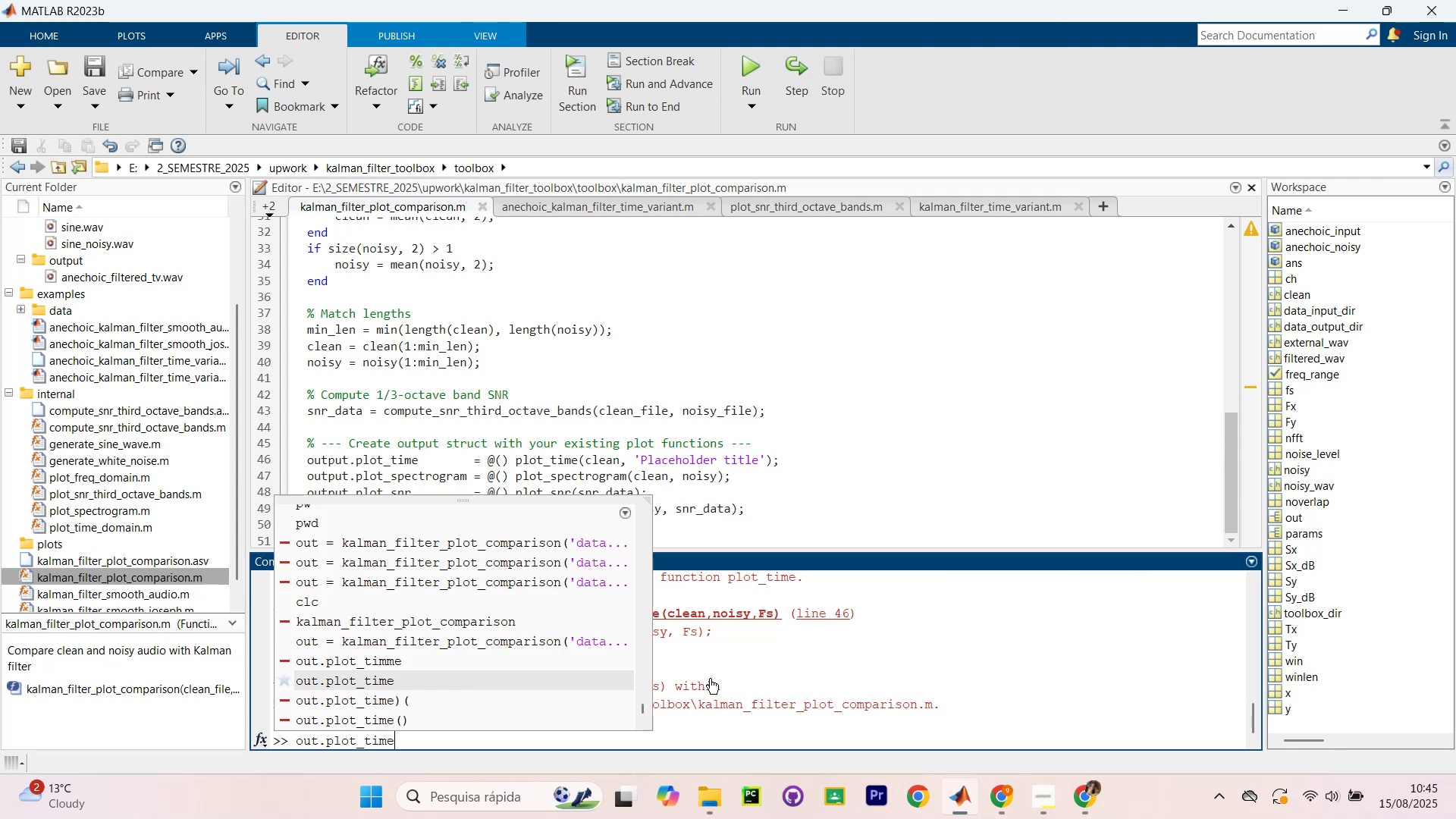 
key(ArrowUp)
 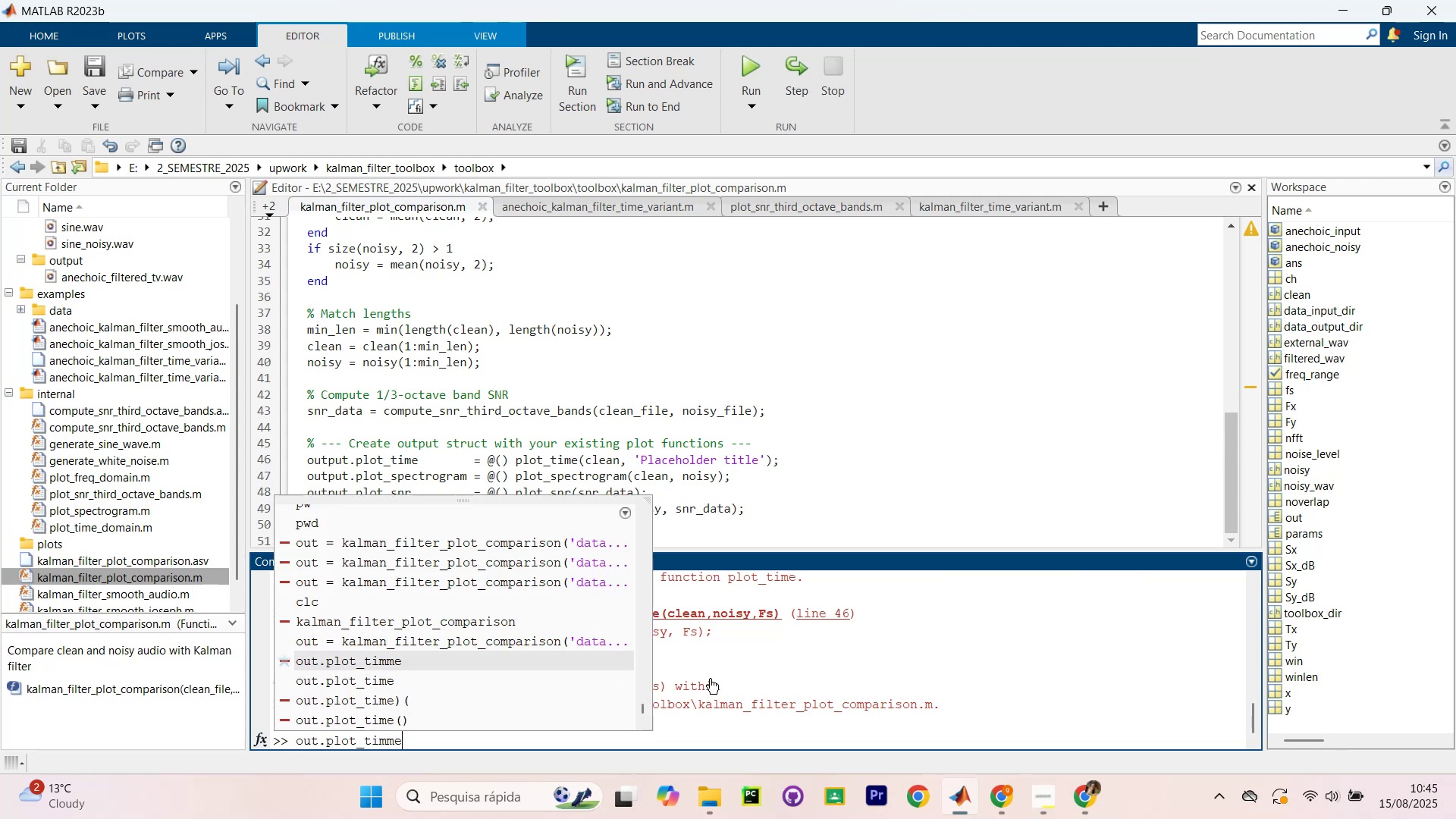 
key(ArrowUp)
 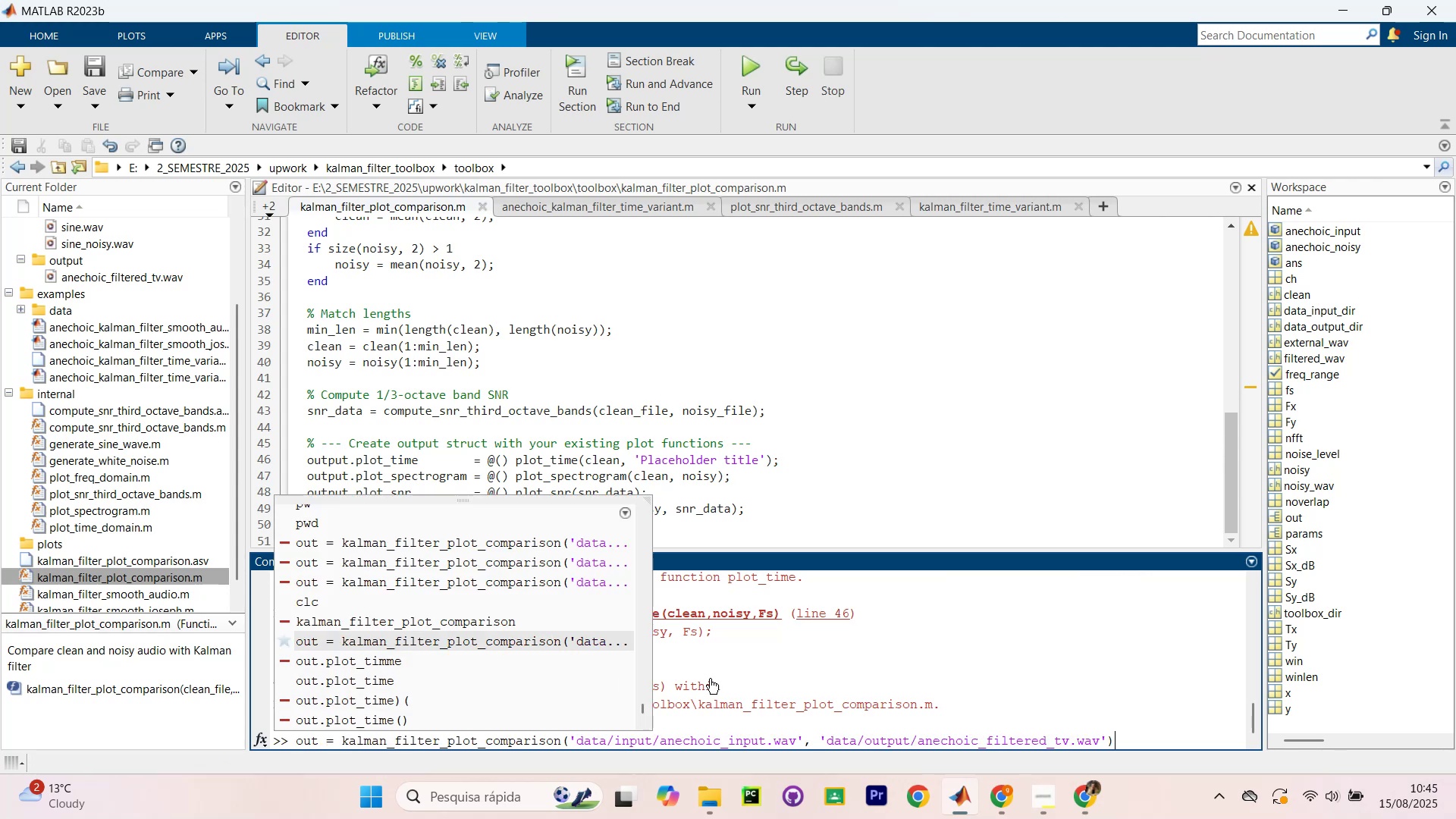 
key(Enter)
 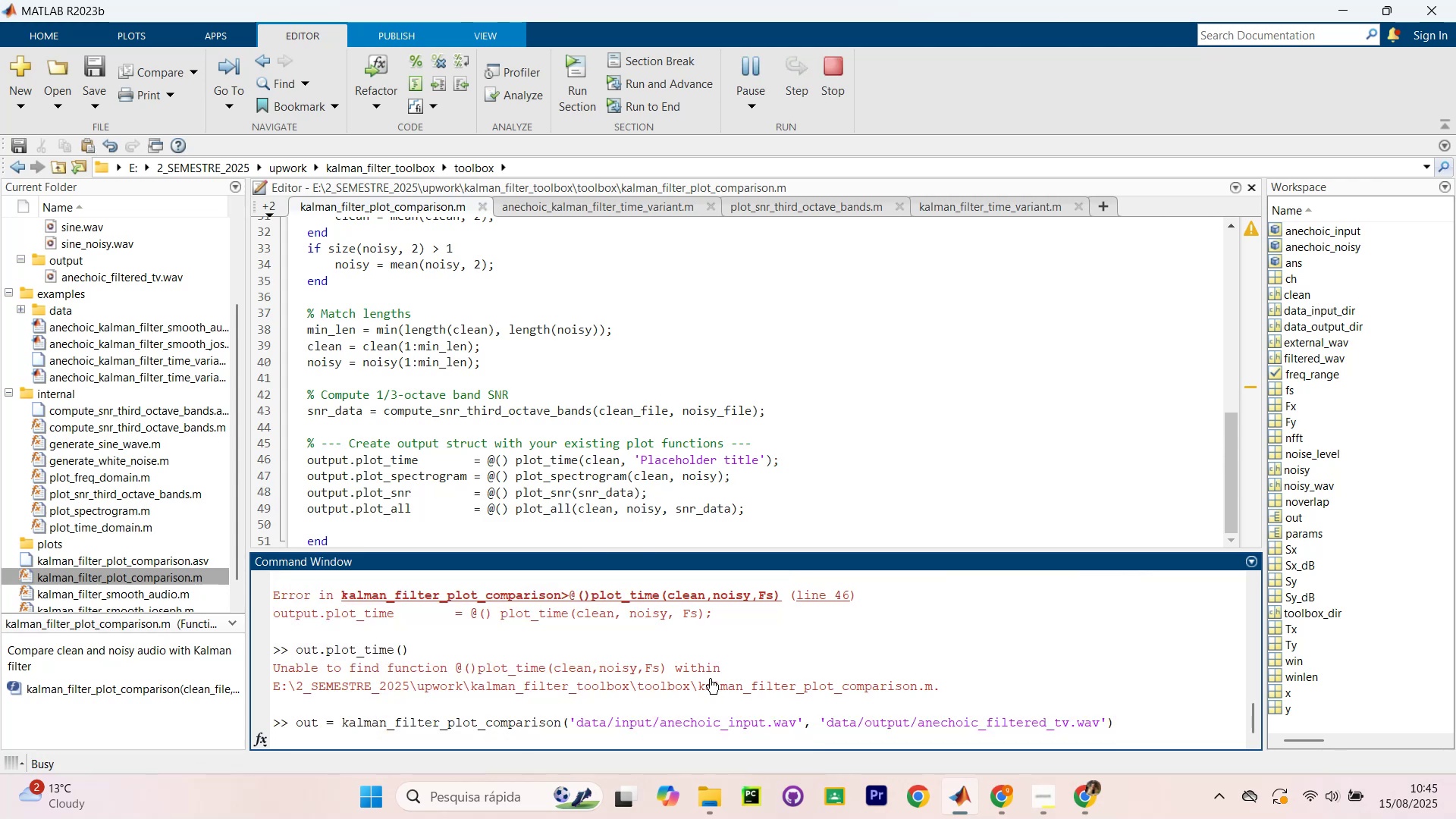 
wait(5.34)
 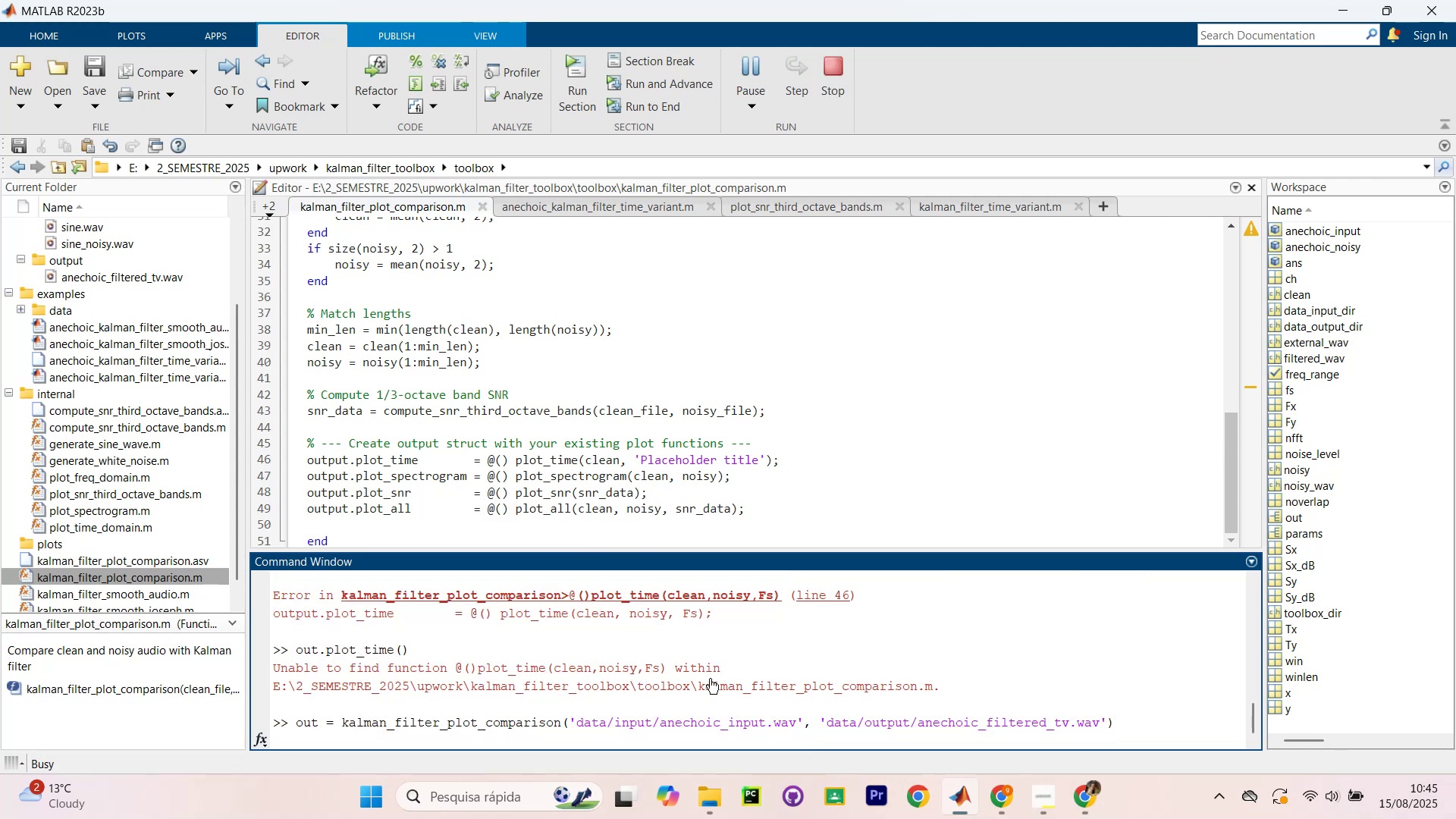 
key(ArrowUp)
 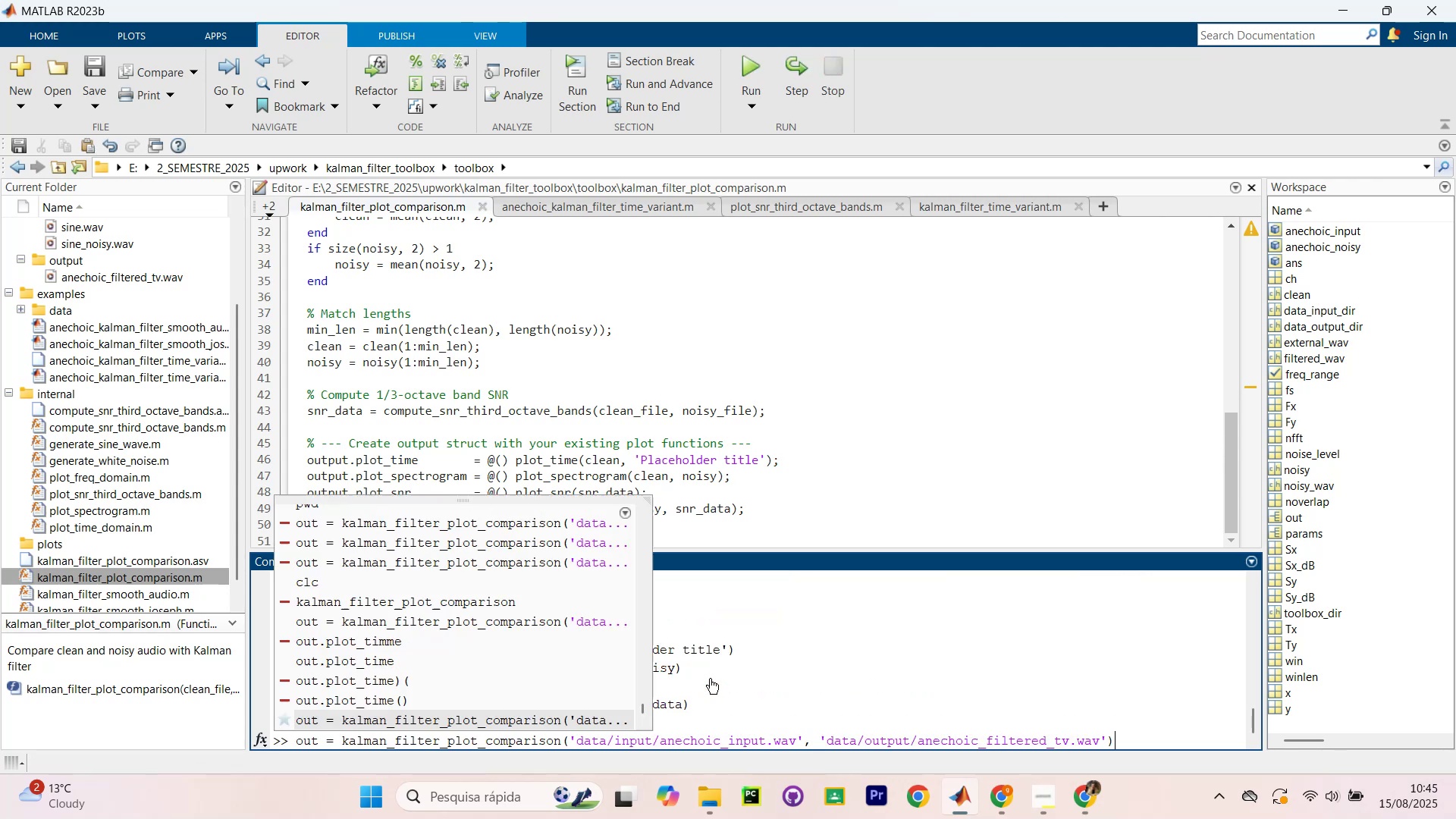 
key(ArrowUp)
 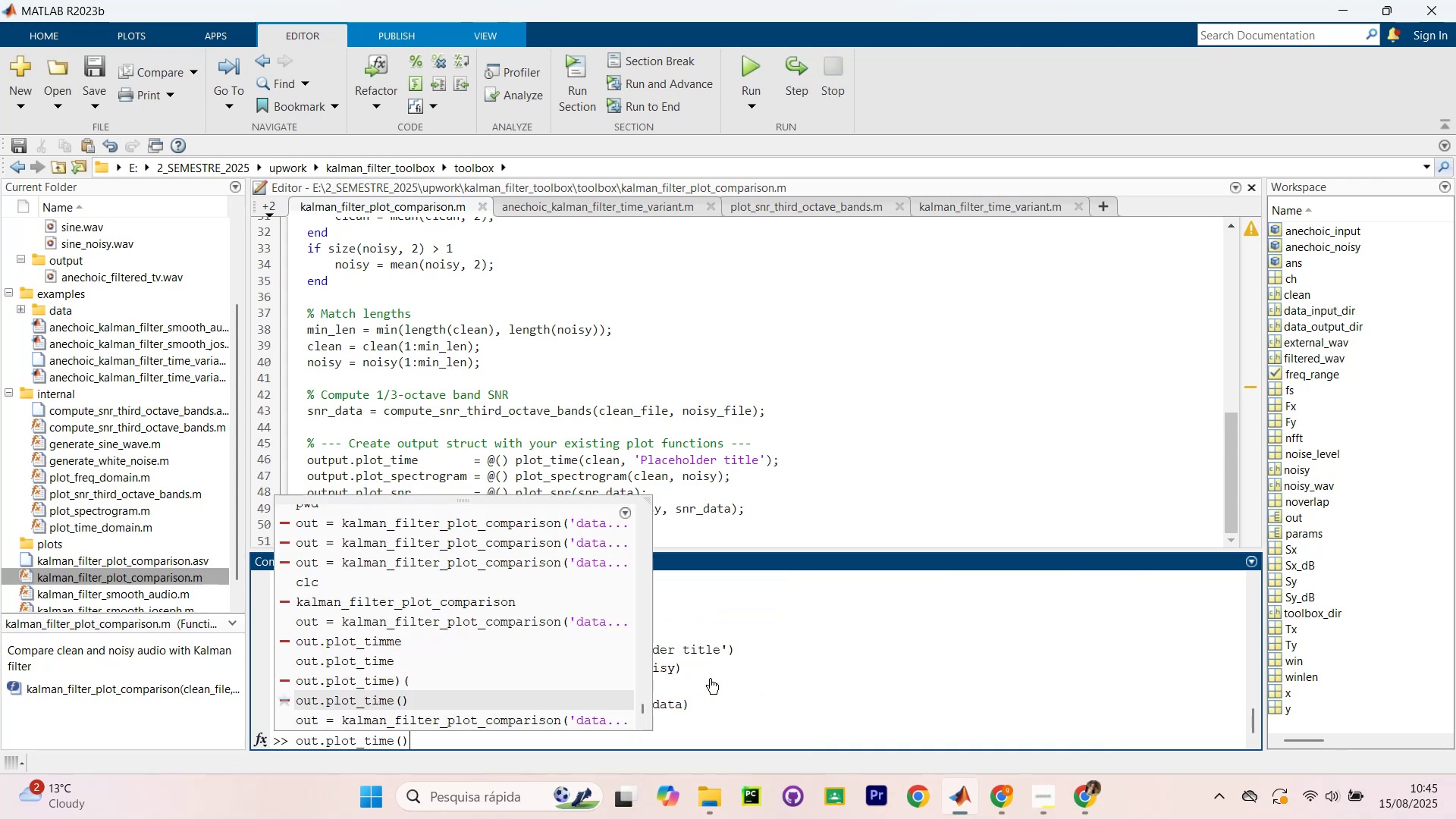 
key(ArrowUp)
 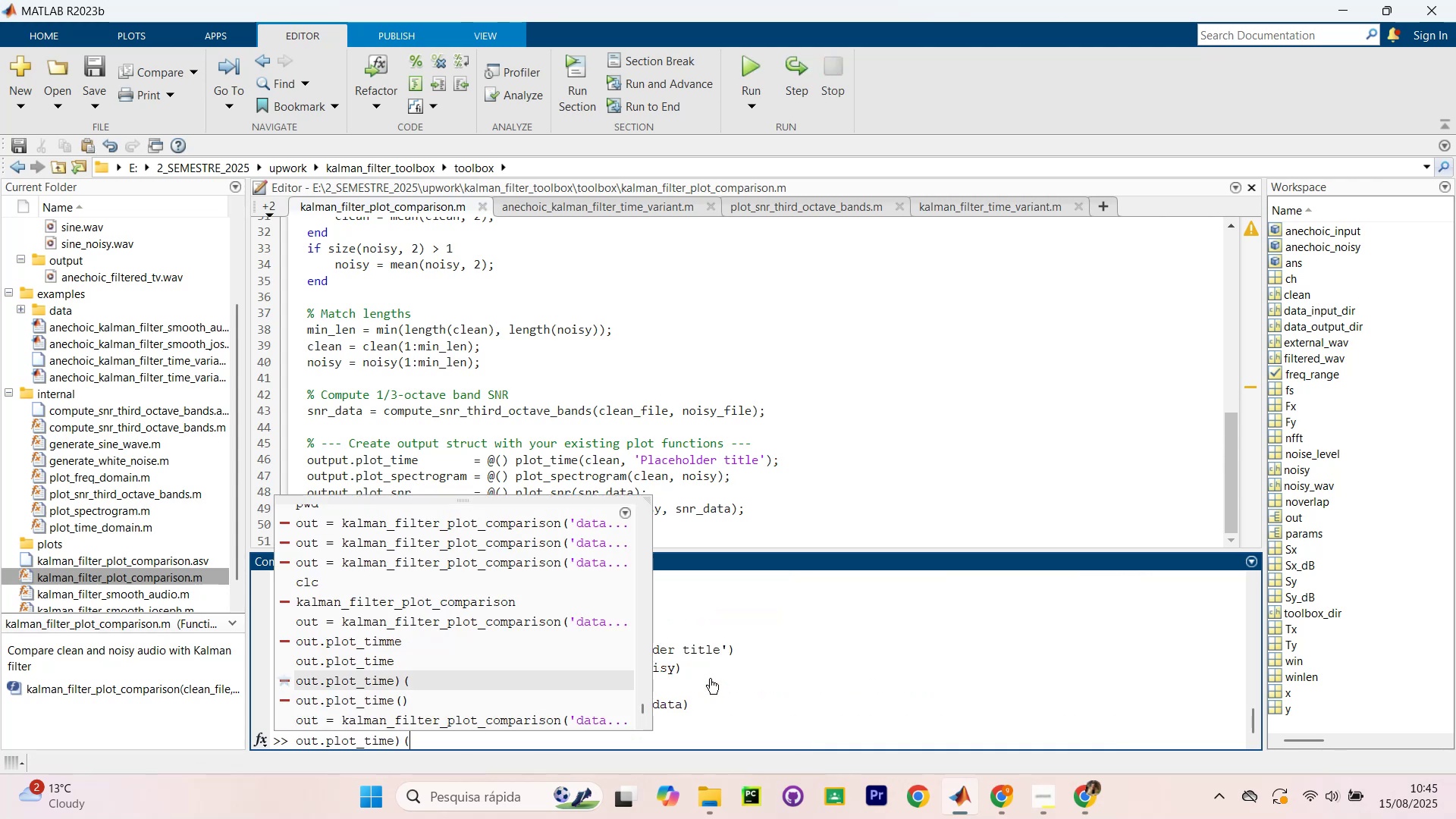 
key(ArrowUp)
 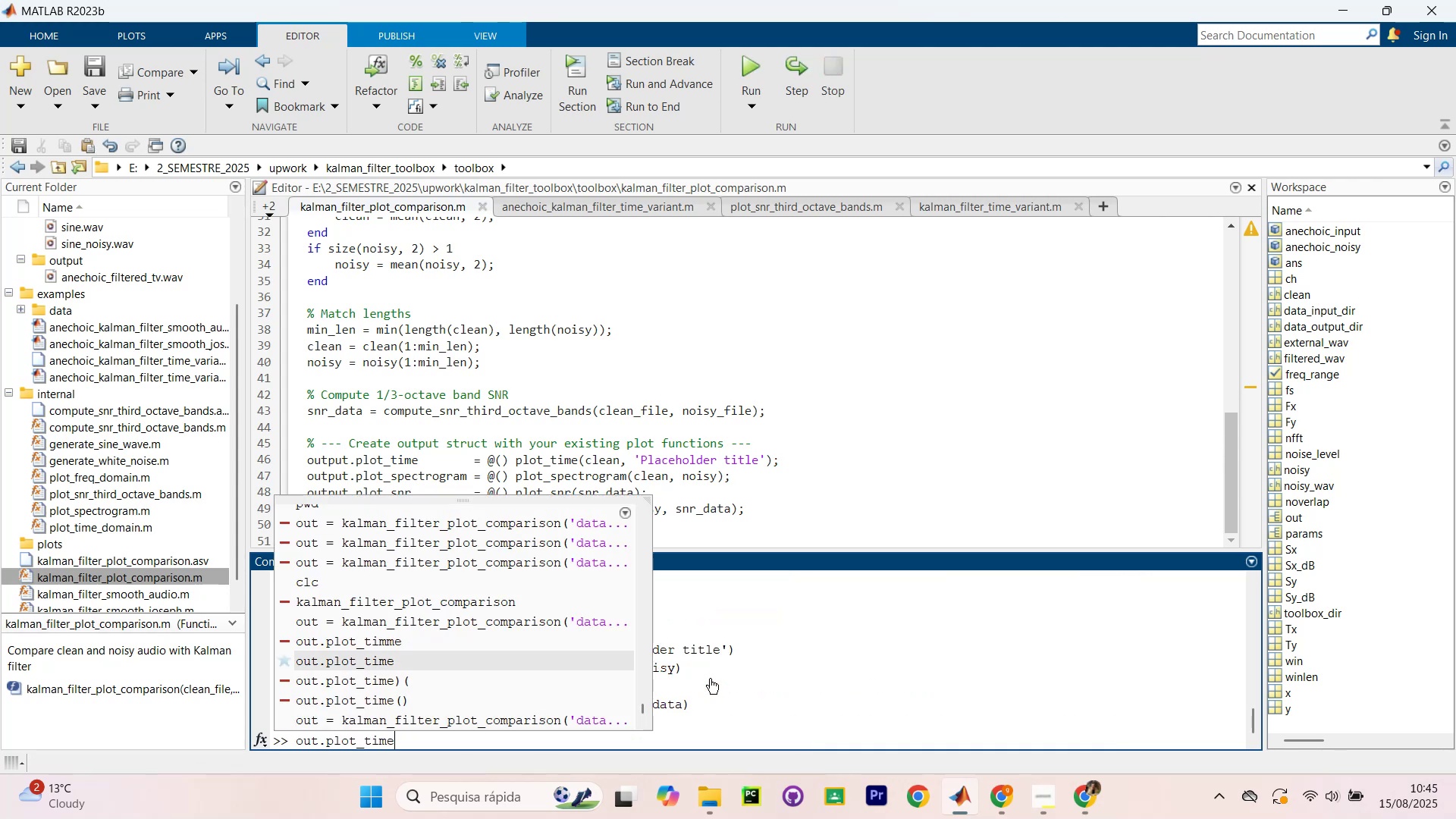 
key(ArrowDown)
 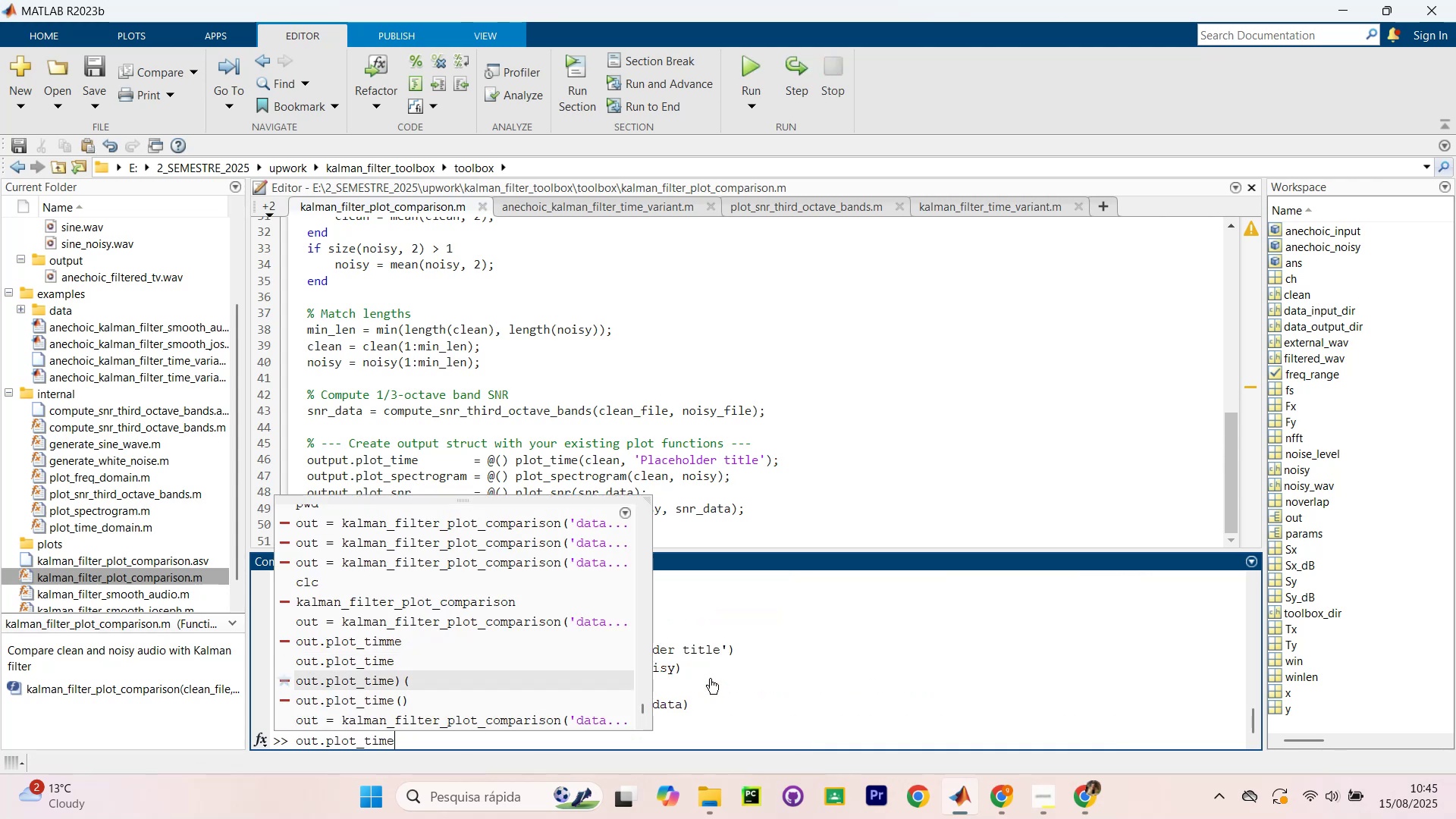 
key(ArrowDown)
 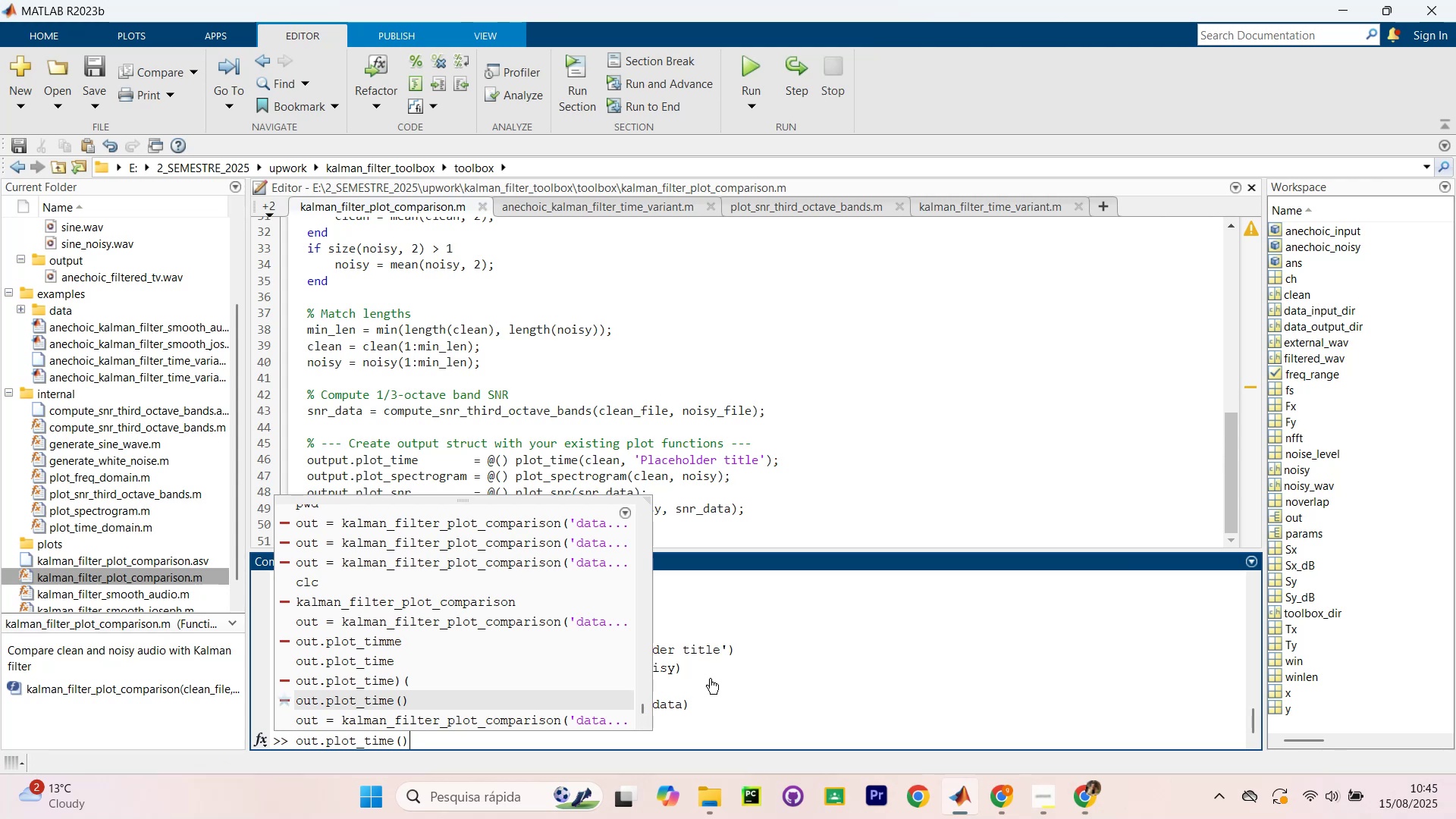 
key(Enter)
 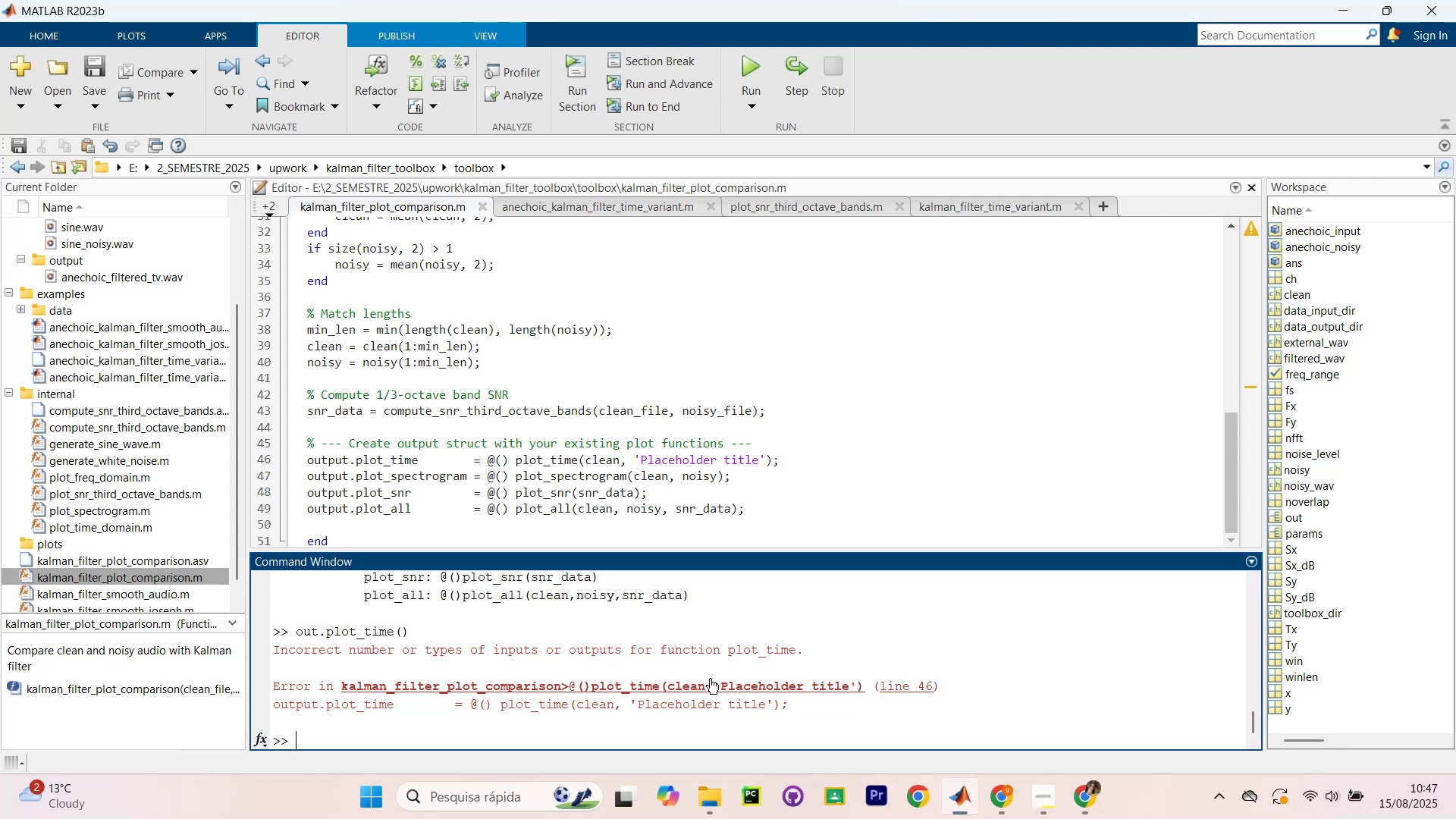 
wait(76.53)
 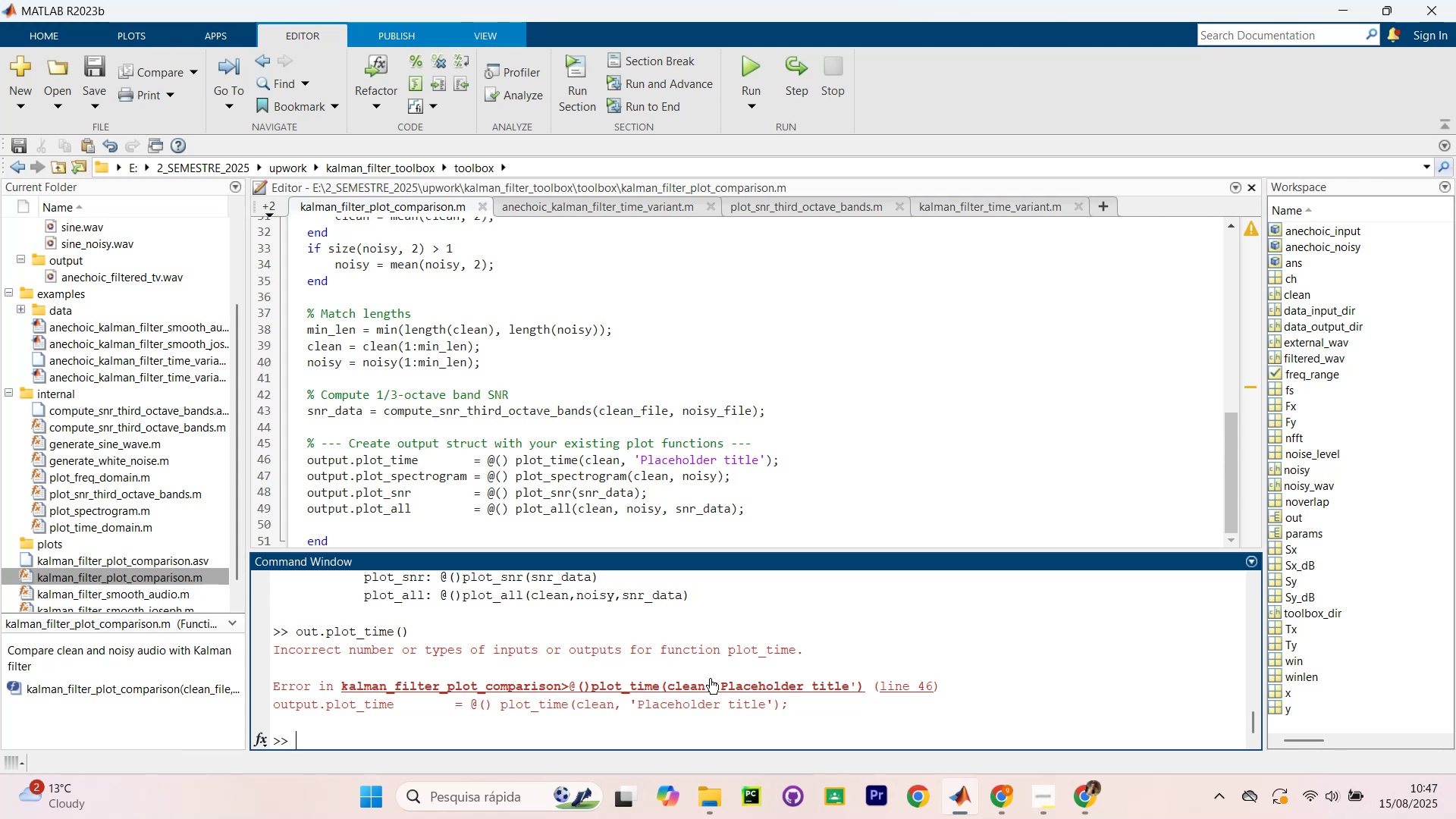 
key(ArrowUp)
 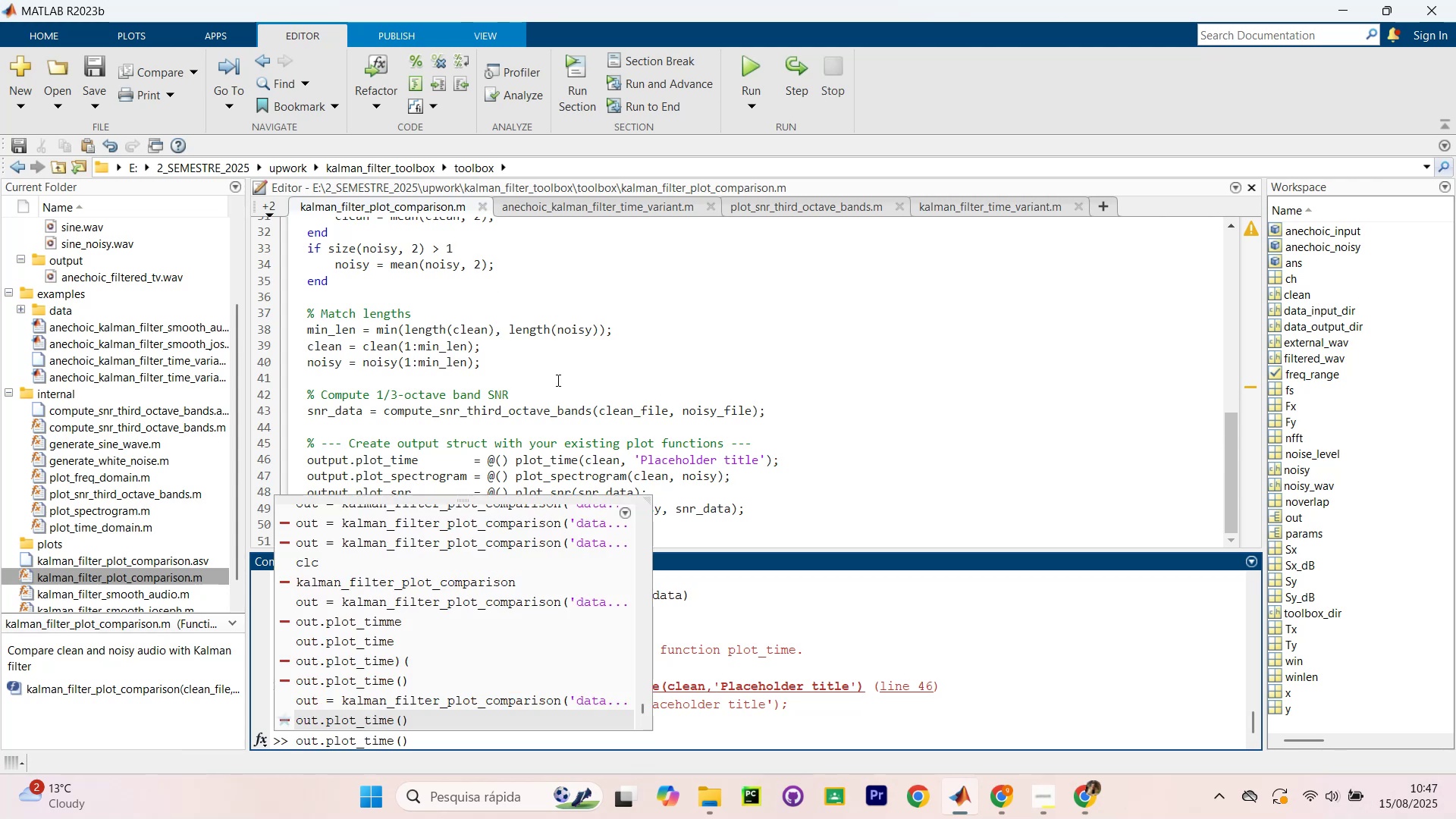 
key(Enter)
 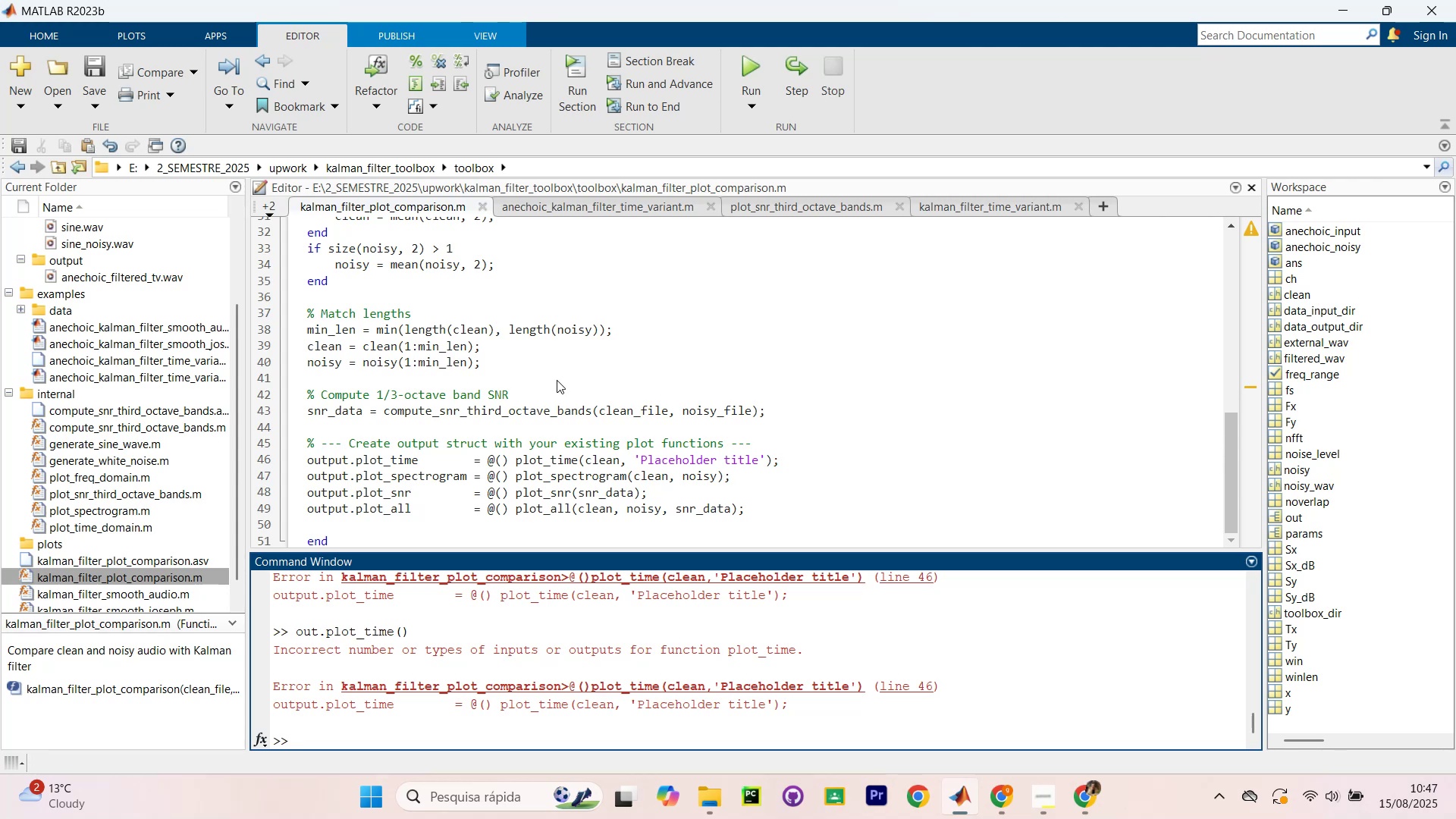 
wait(11.11)
 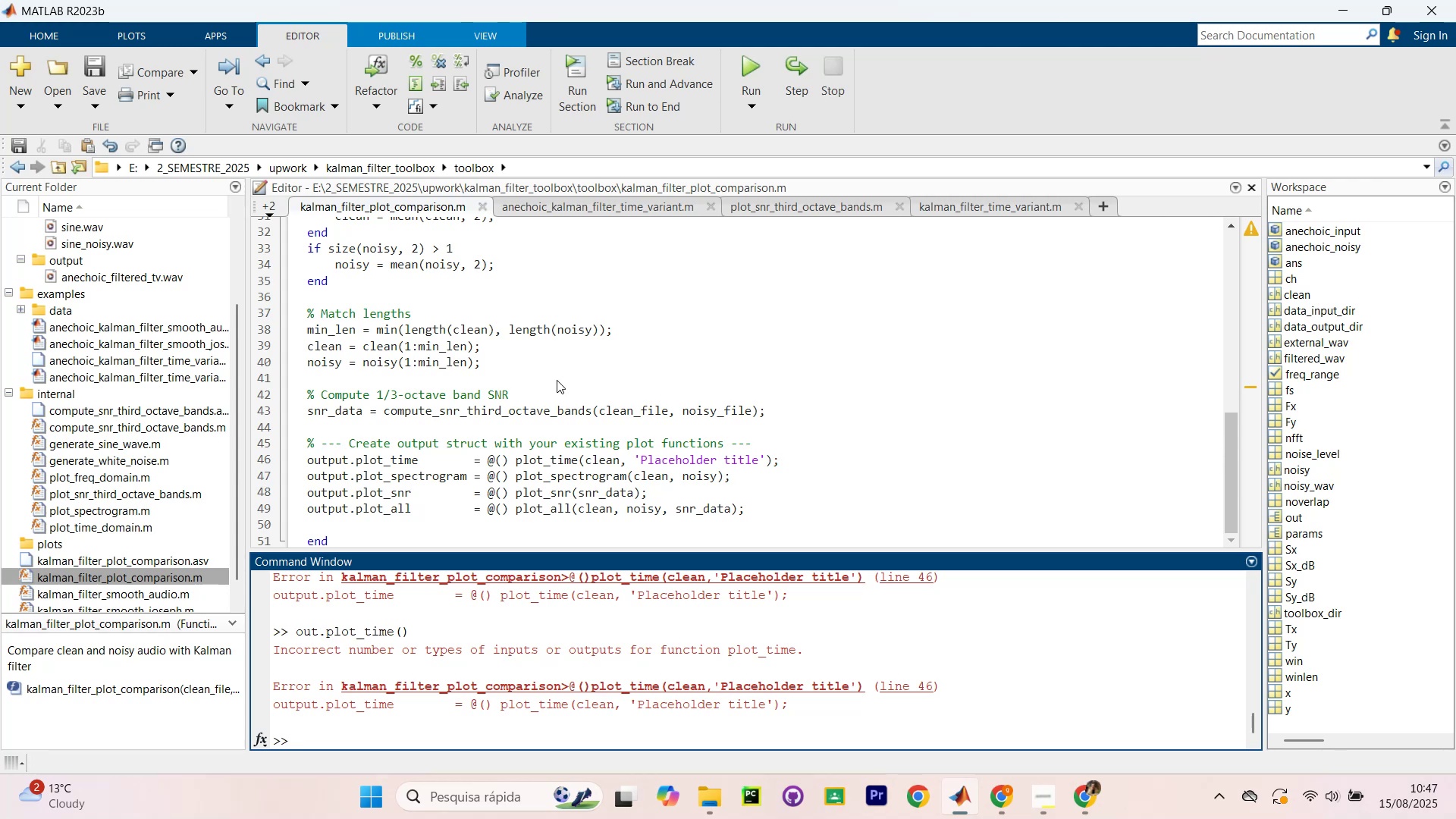 
left_click([66, 395])
 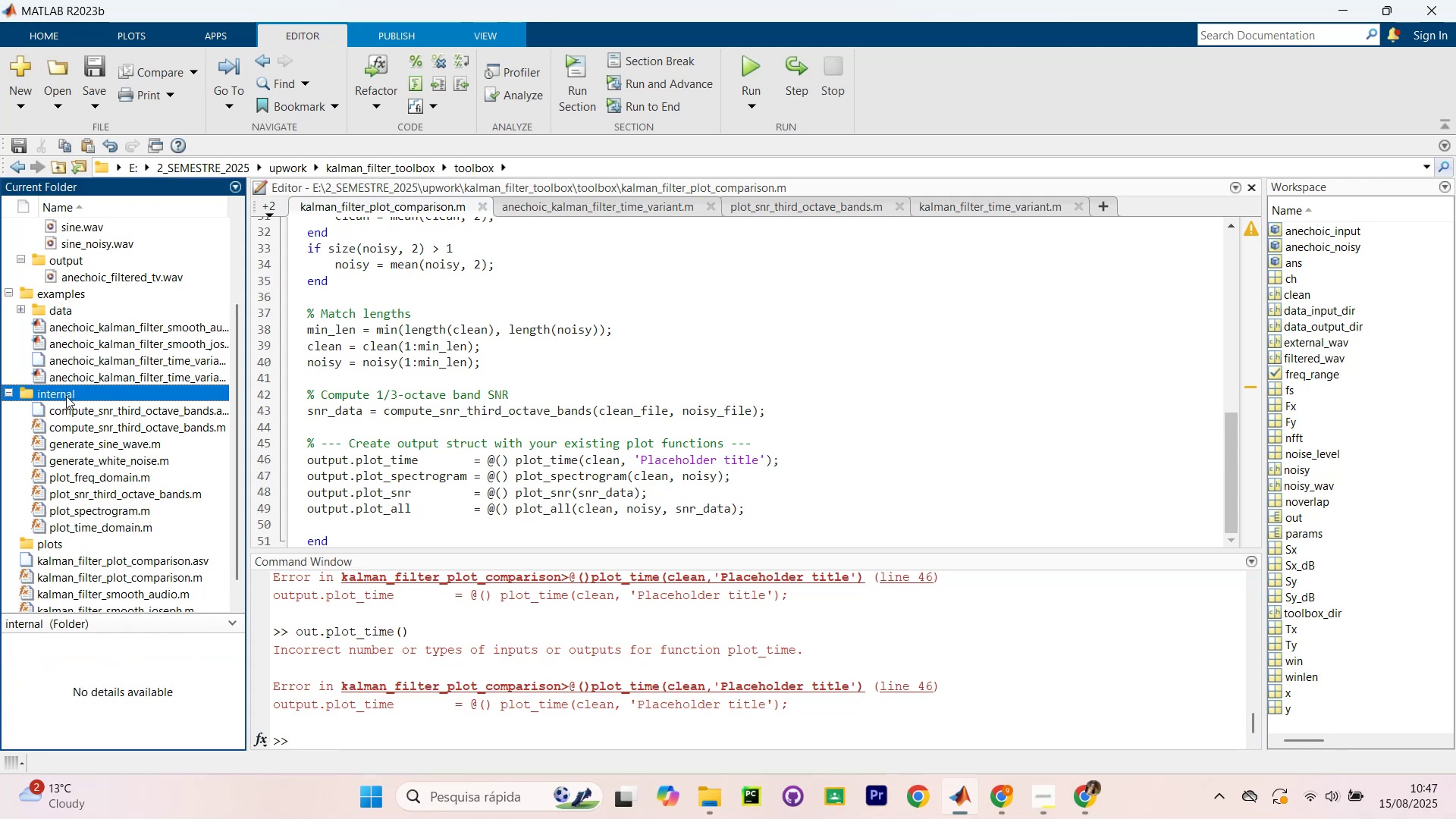 
right_click([64, 396])
 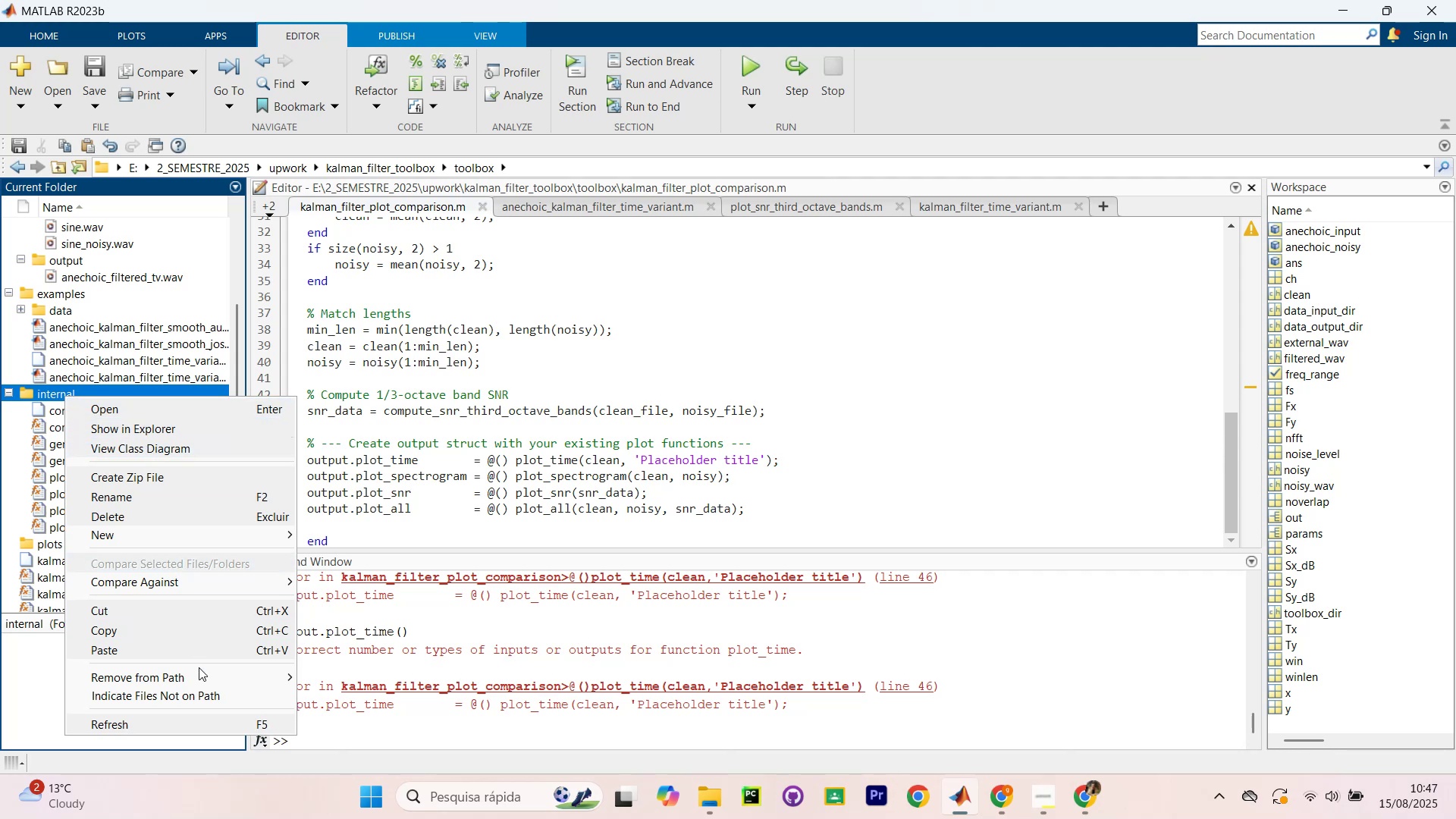 
left_click([689, 663])
 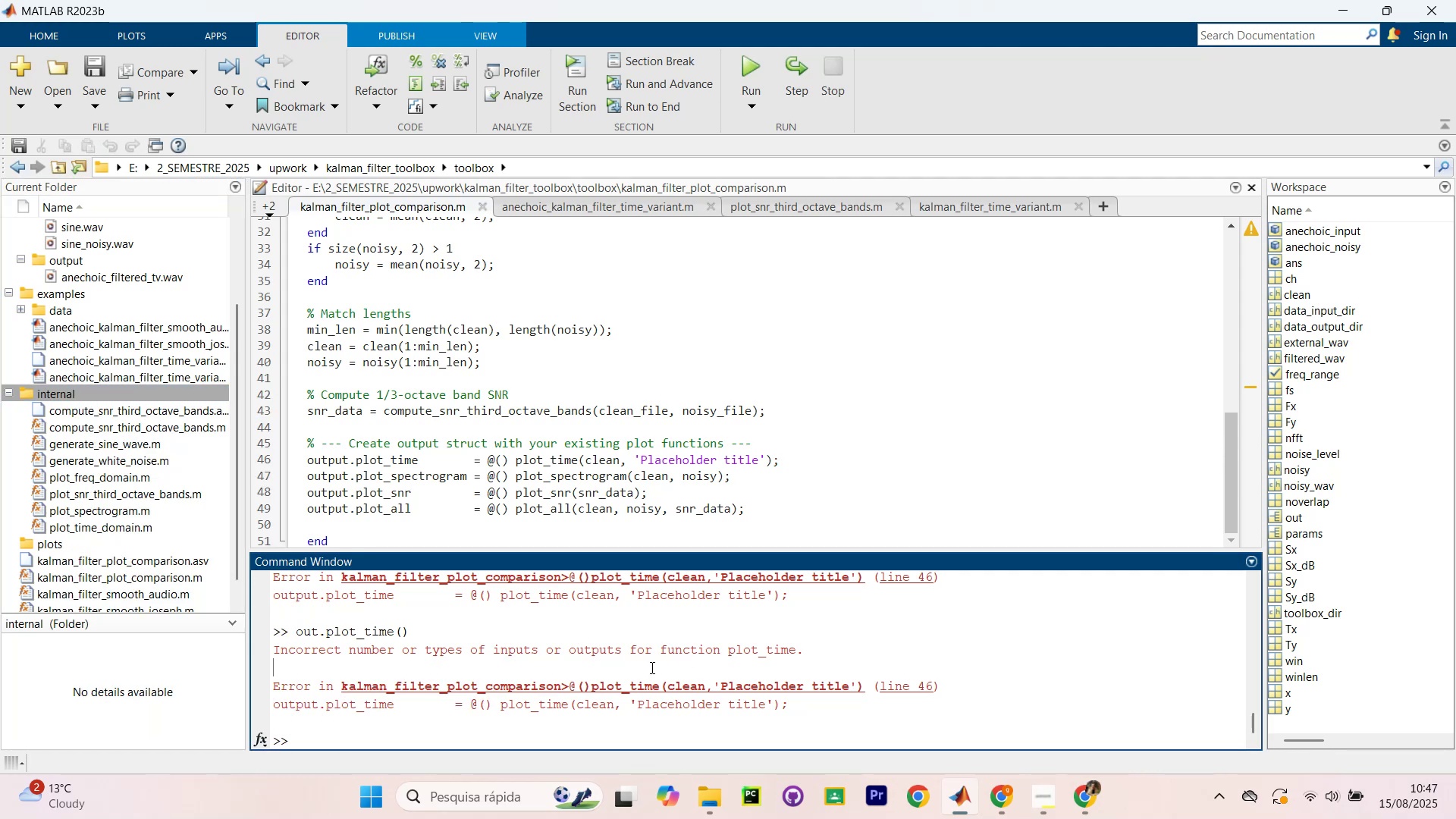 
key(ArrowUp)
 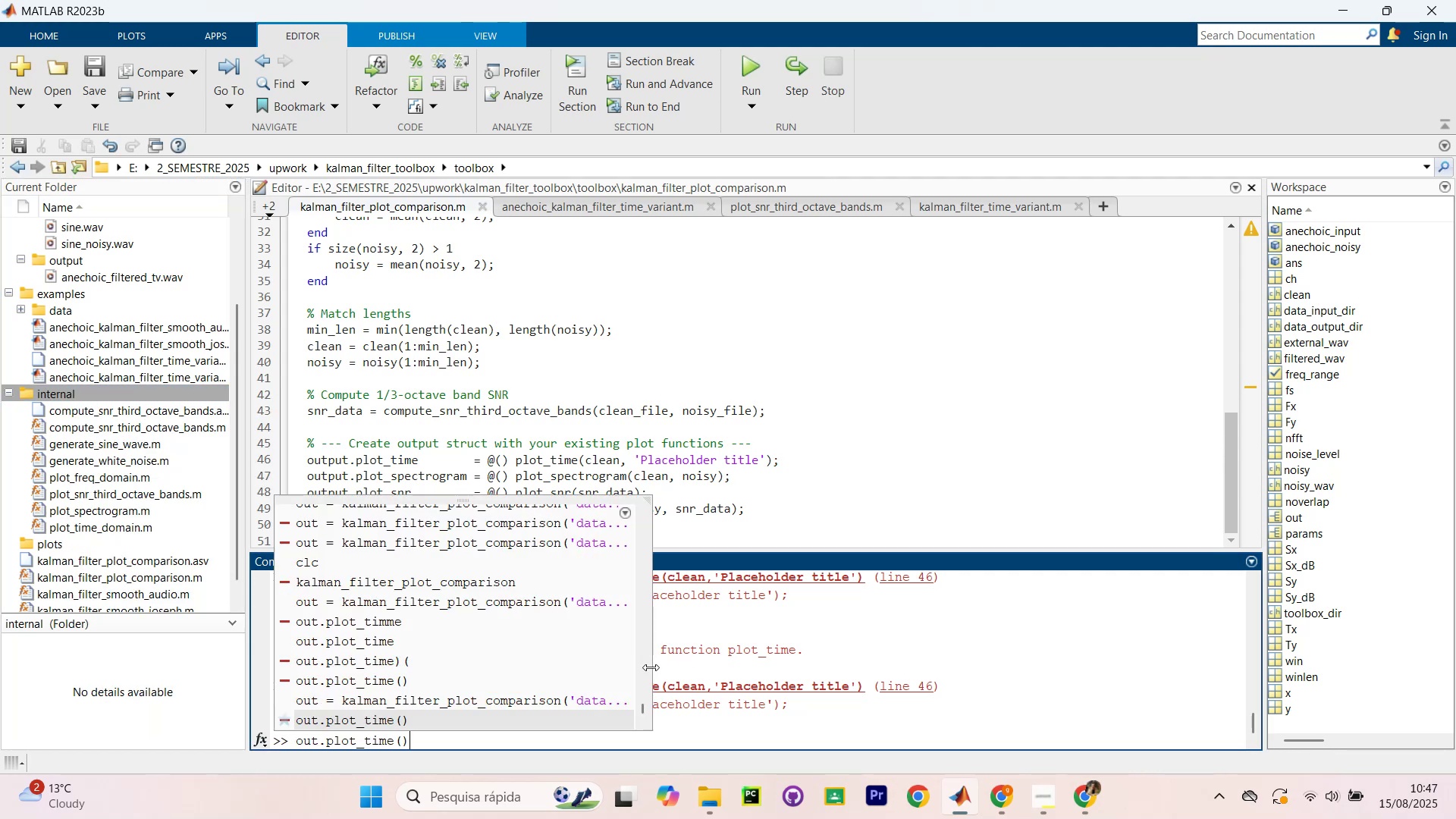 
key(ArrowUp)
 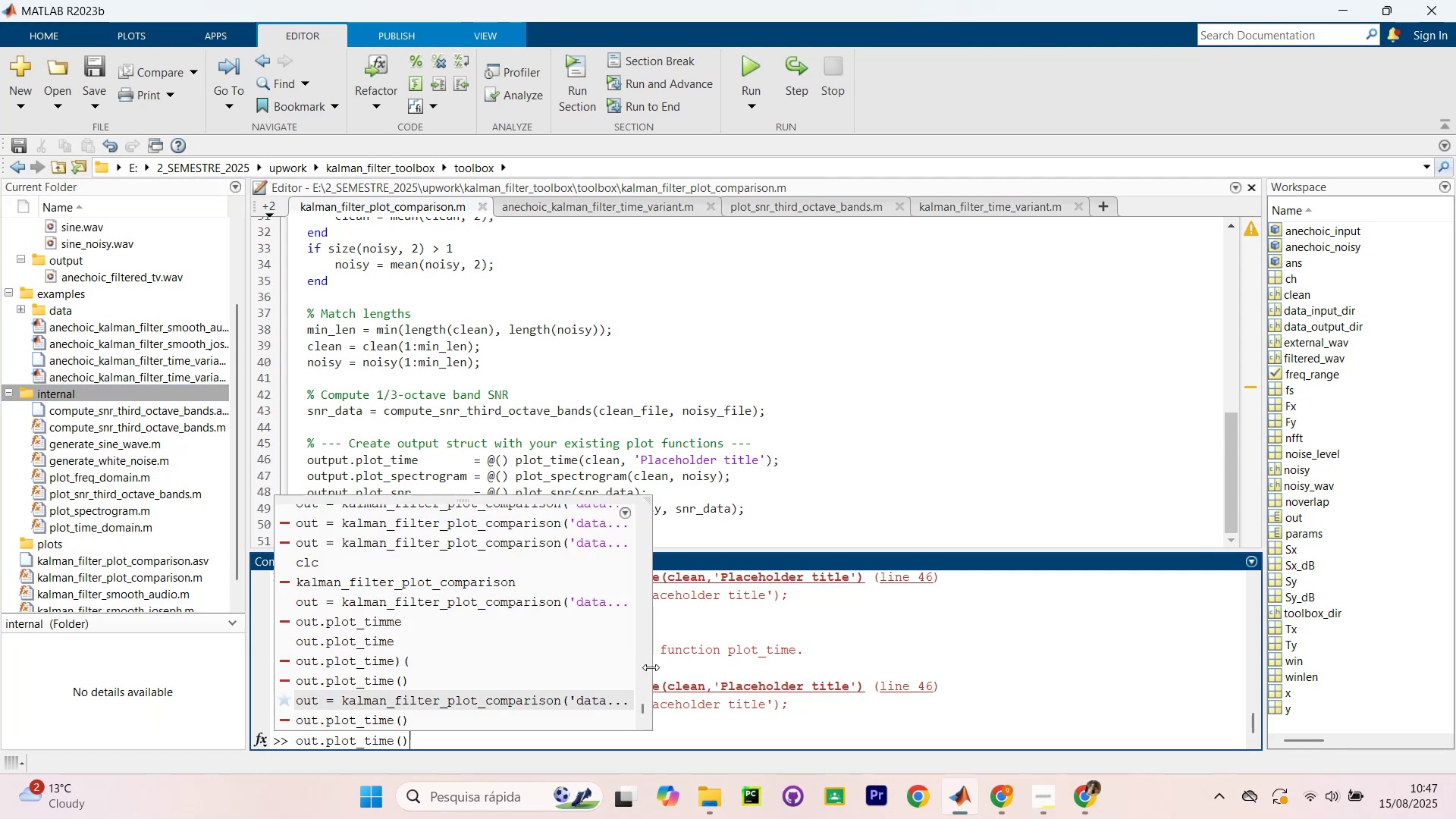 
key(ArrowUp)
 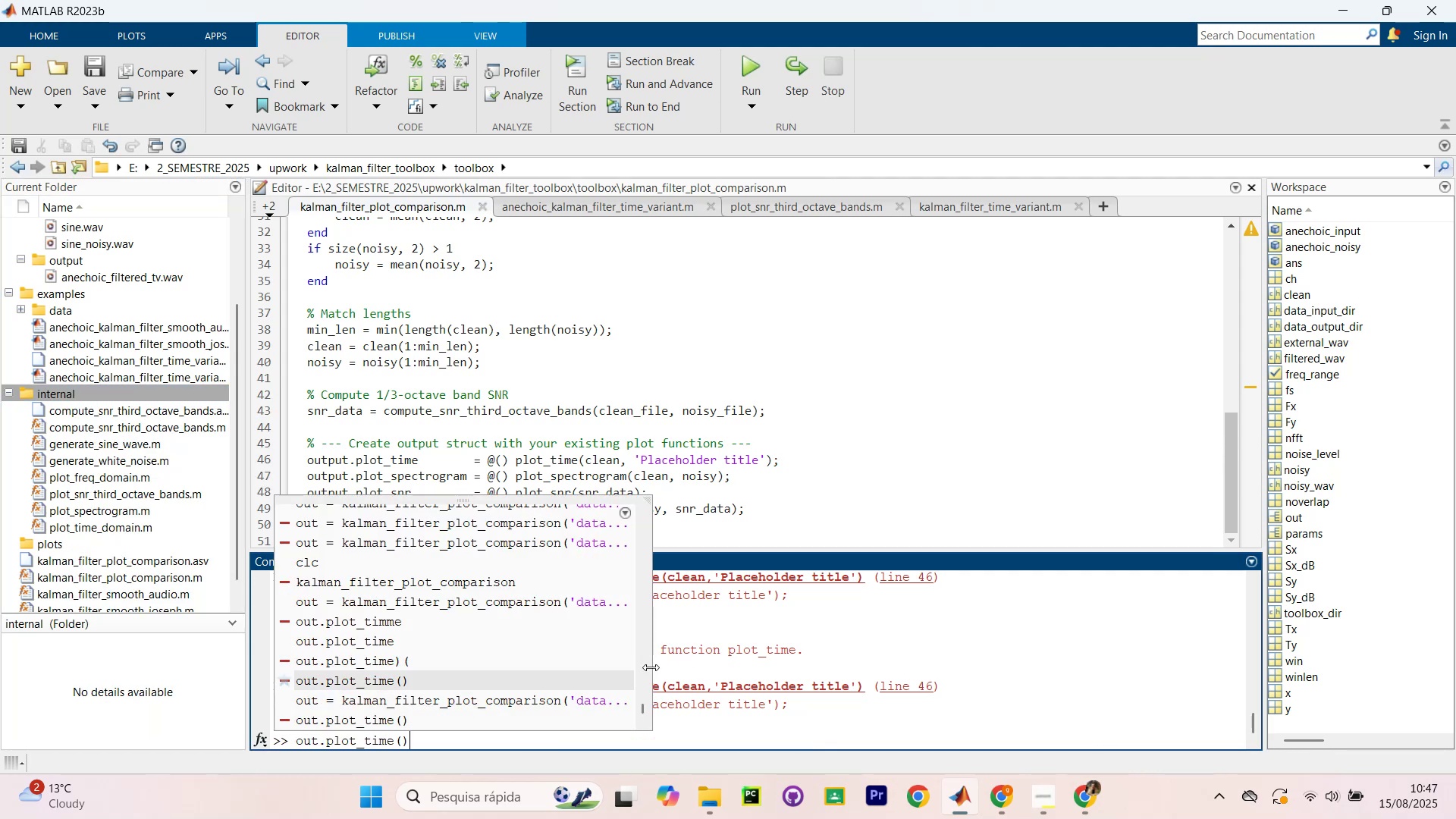 
key(ArrowUp)
 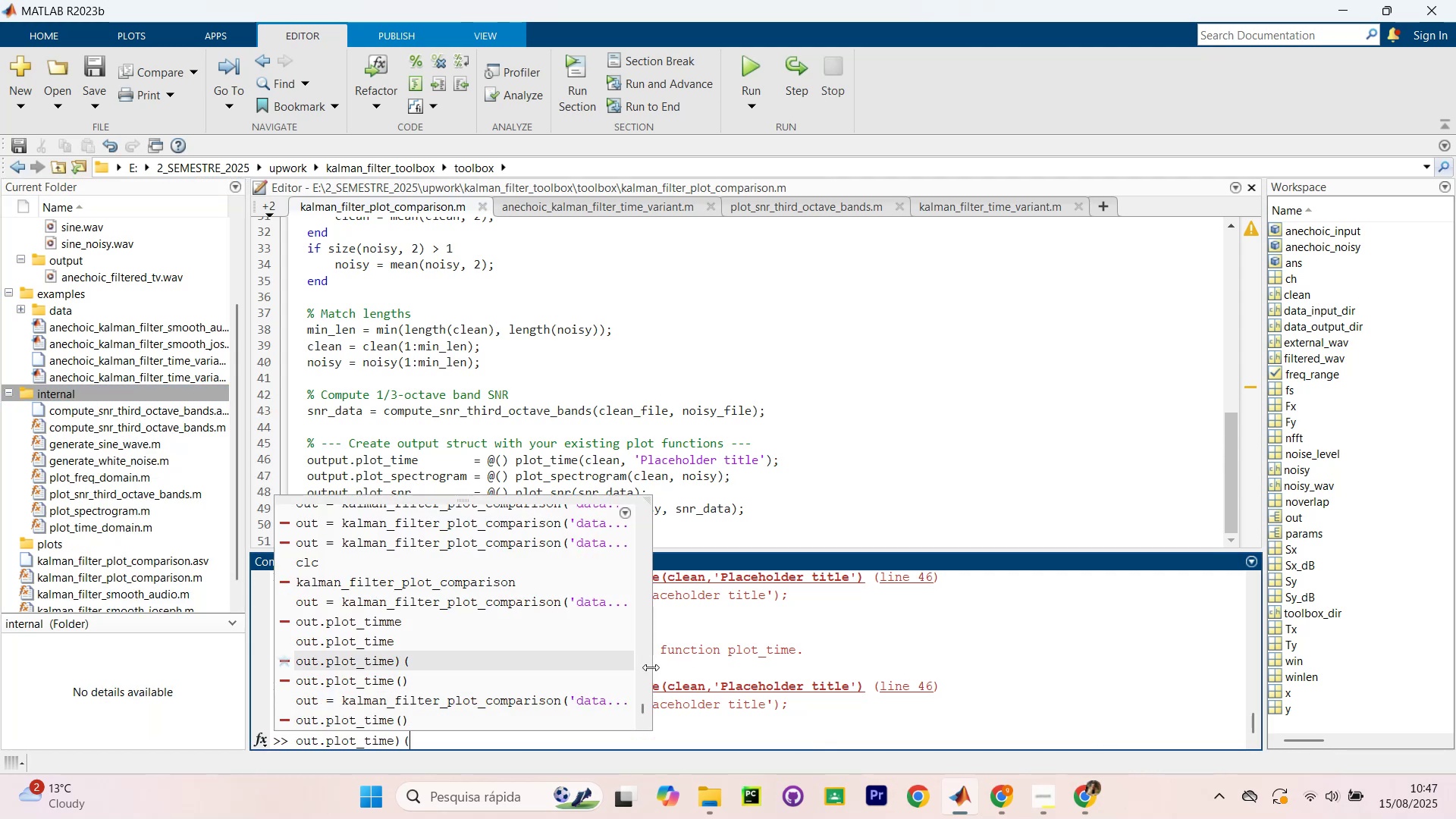 
key(ArrowUp)
 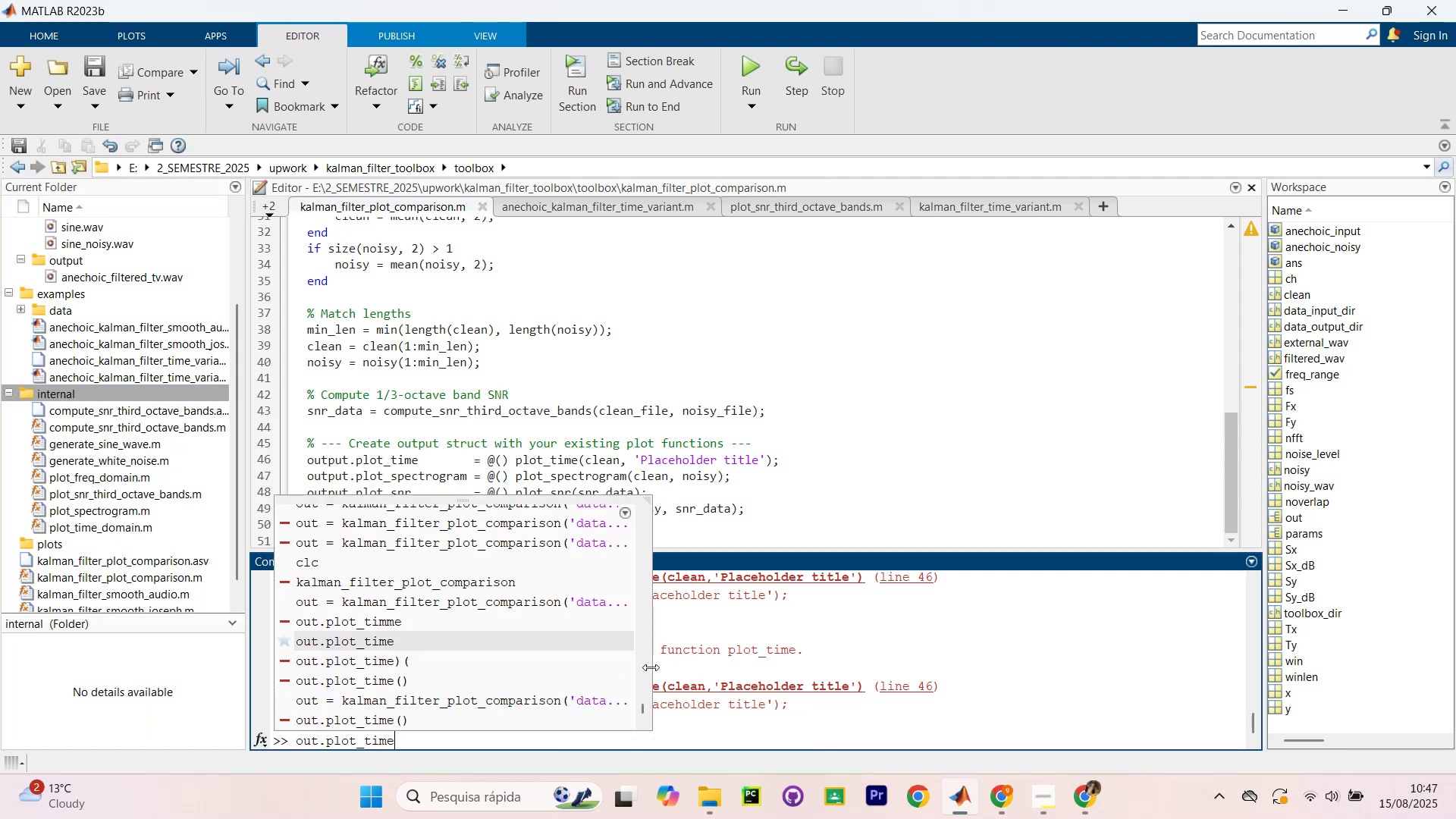 
key(ArrowUp)
 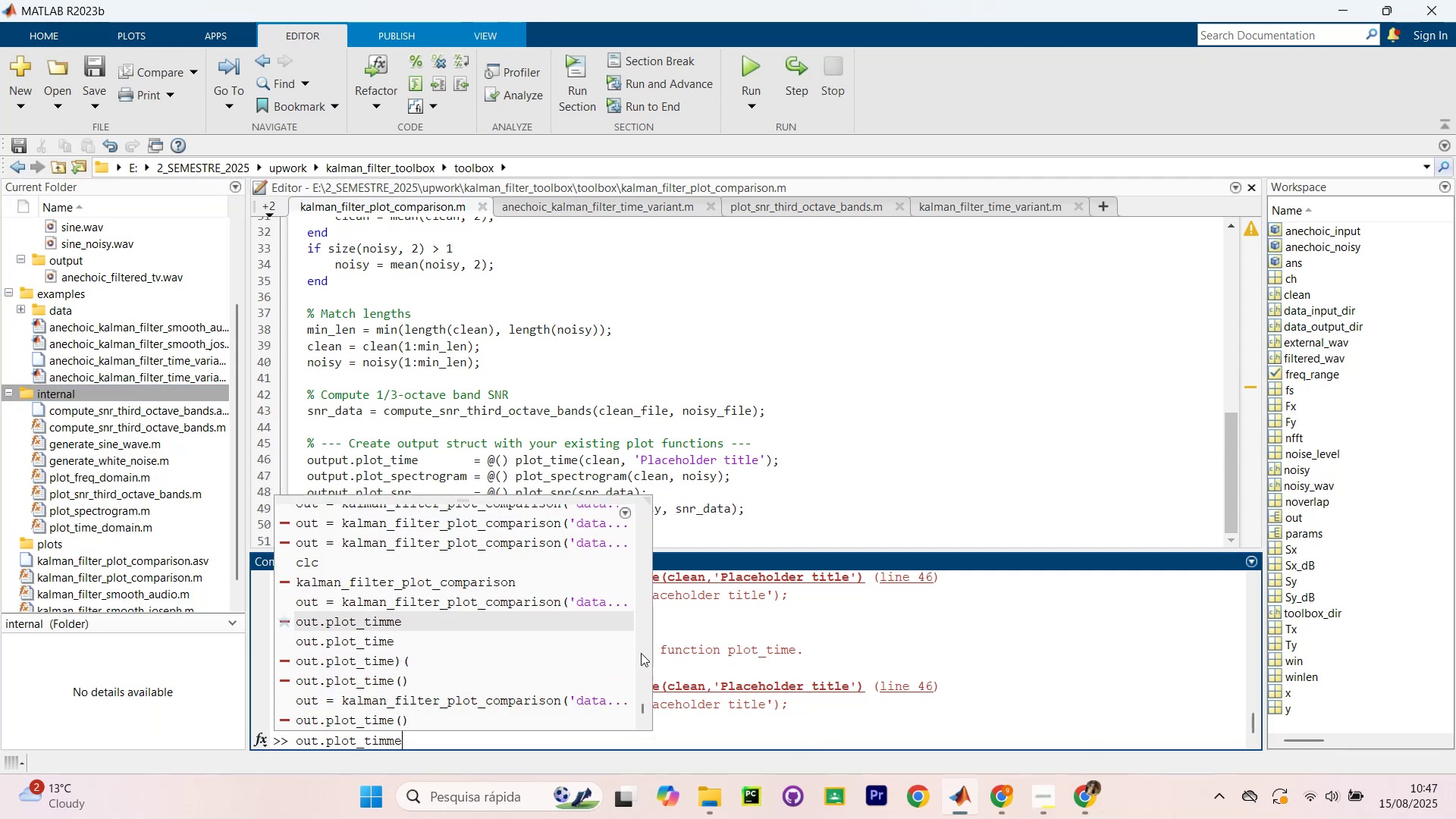 
left_click([755, 659])
 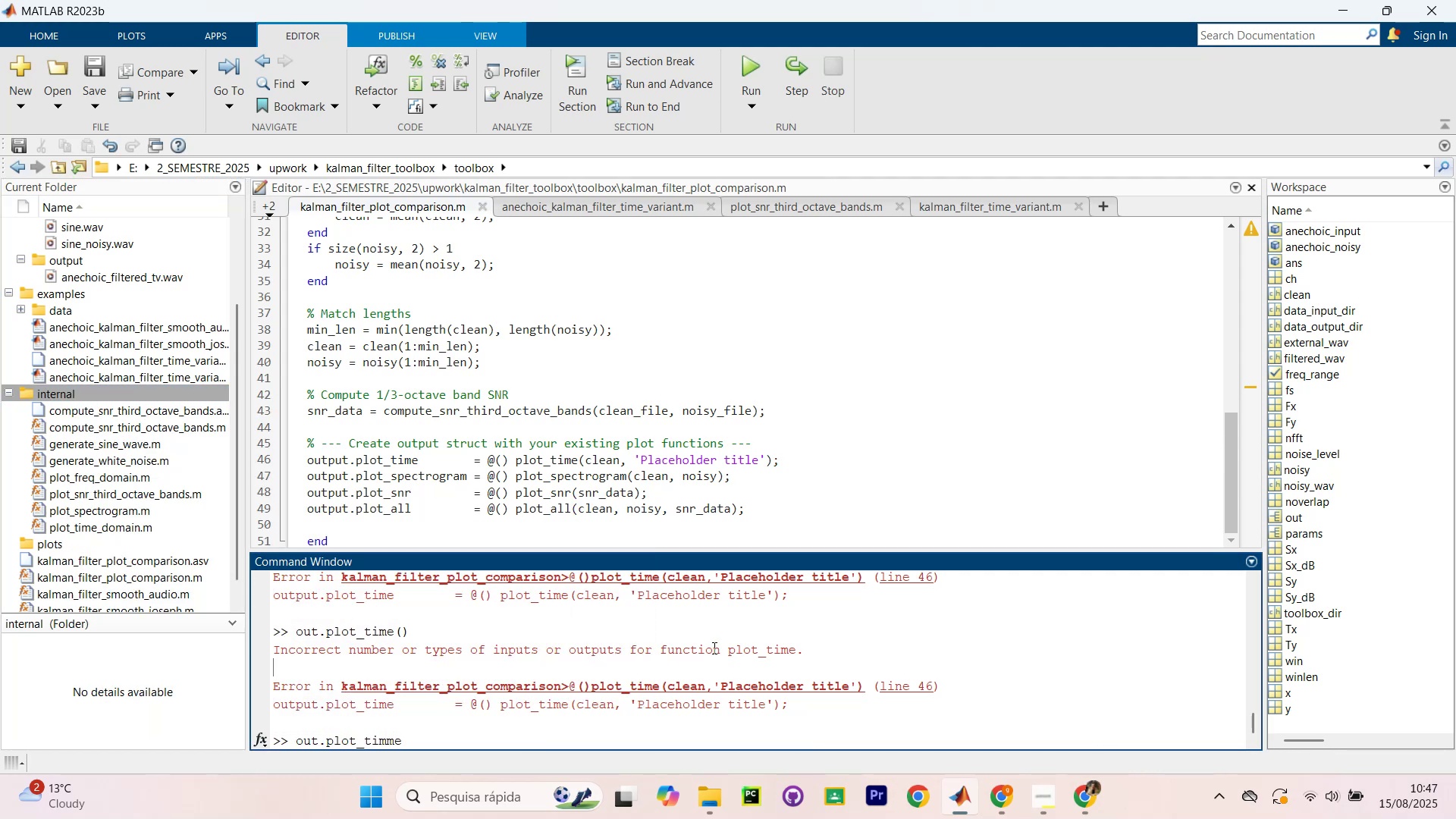 
scroll: coordinate [698, 654], scroll_direction: up, amount: 2.0
 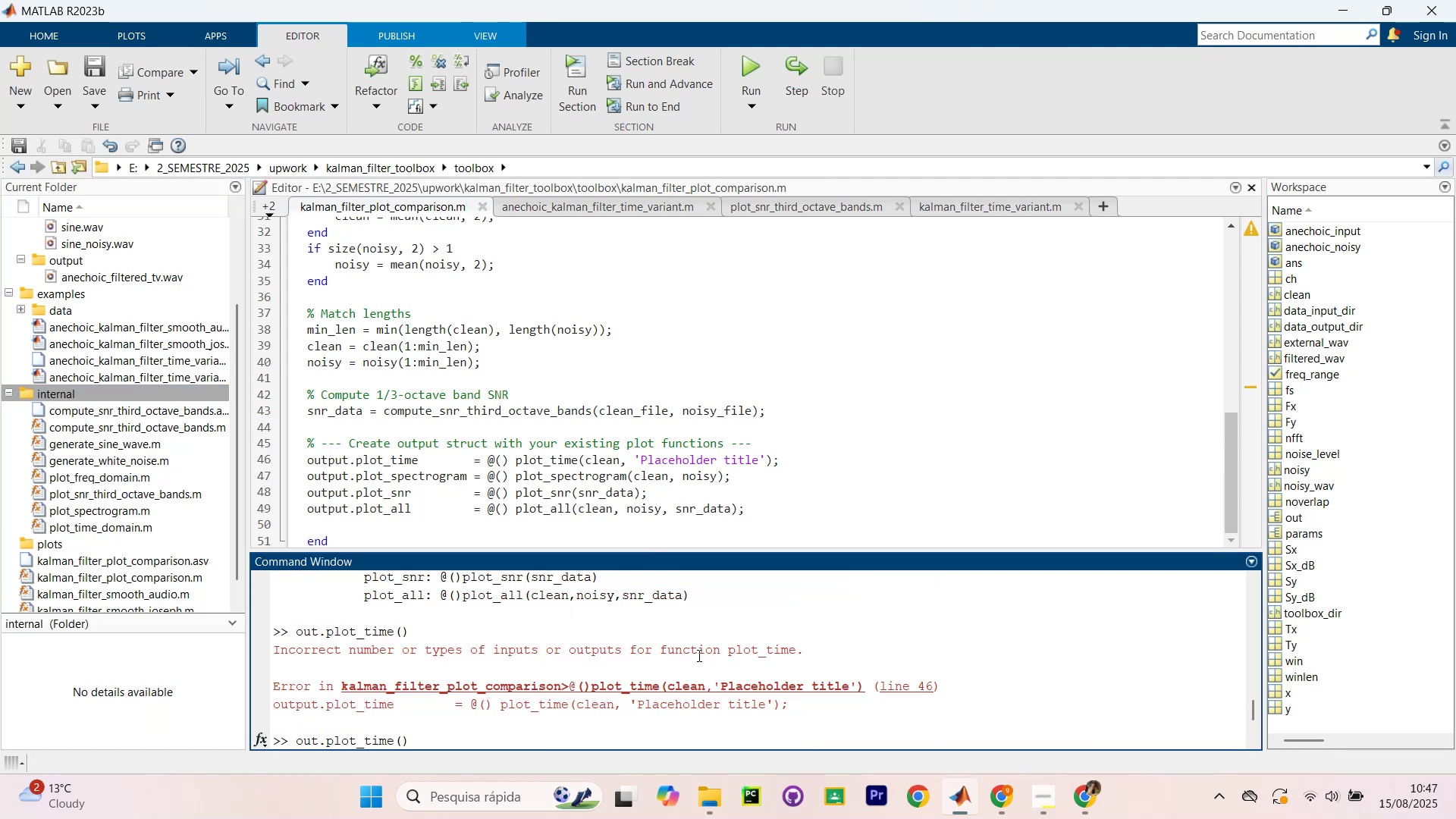 
scroll: coordinate [692, 664], scroll_direction: down, amount: 2.0
 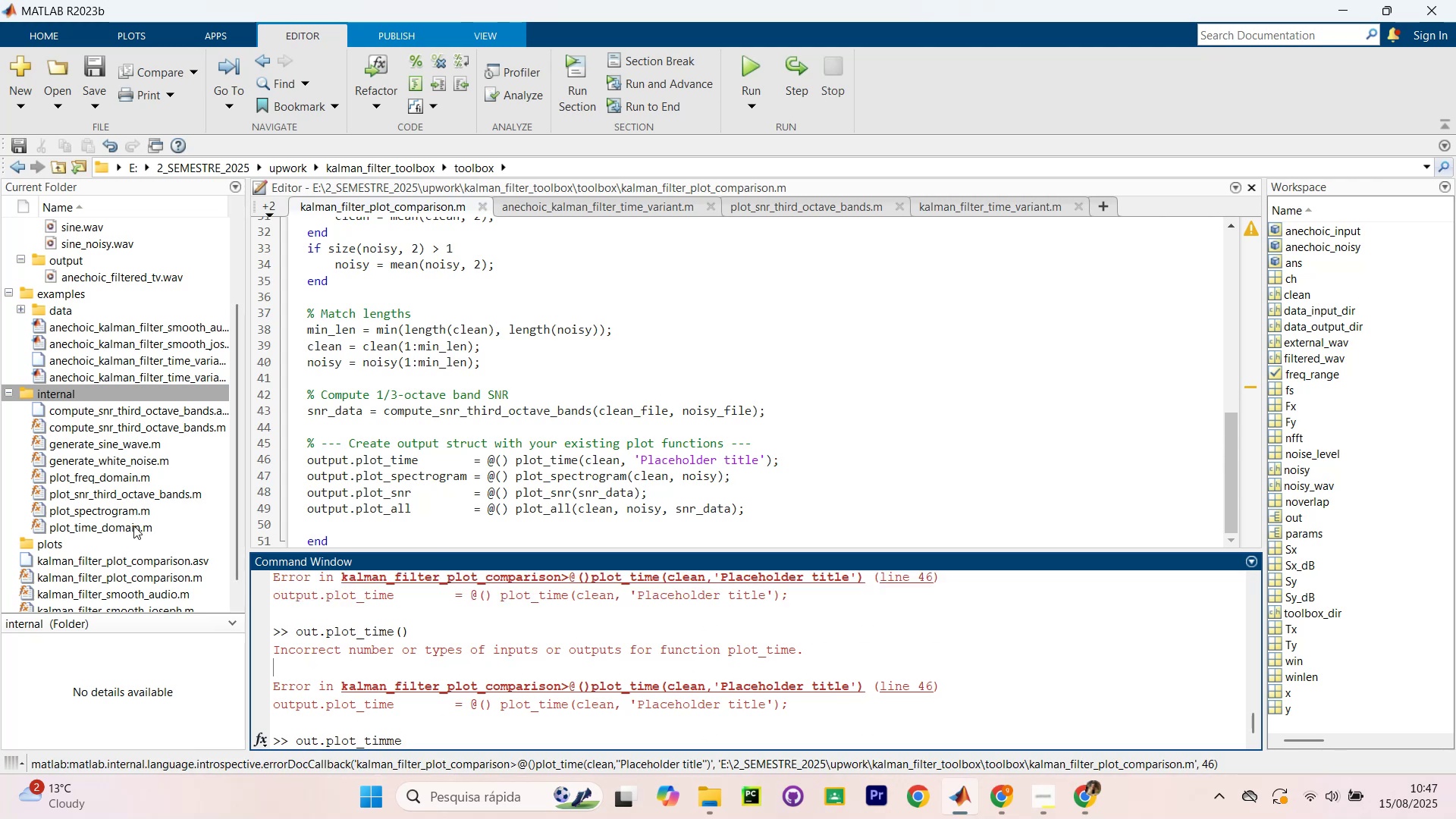 
wait(5.83)
 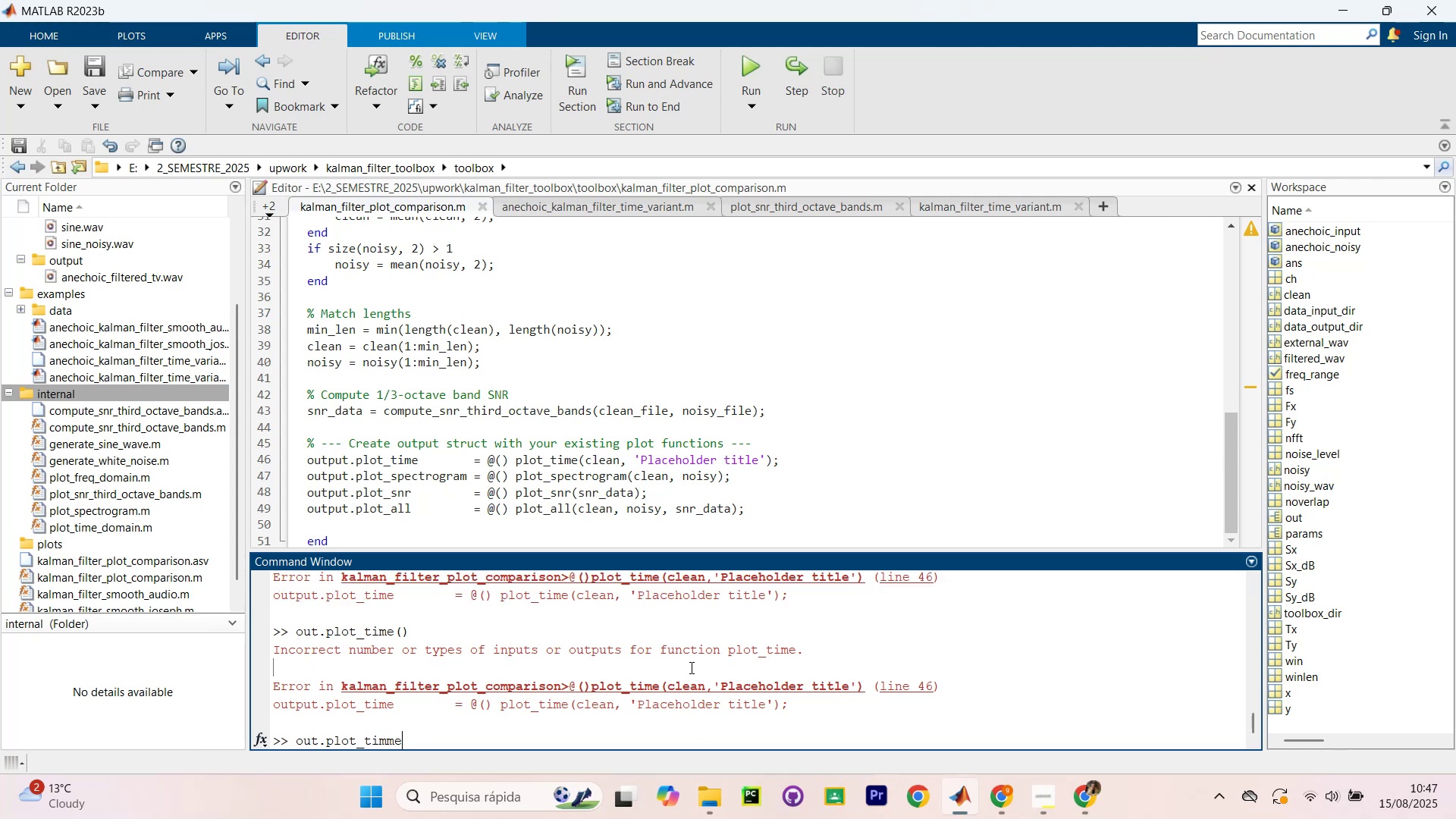 
left_click([579, 463])
 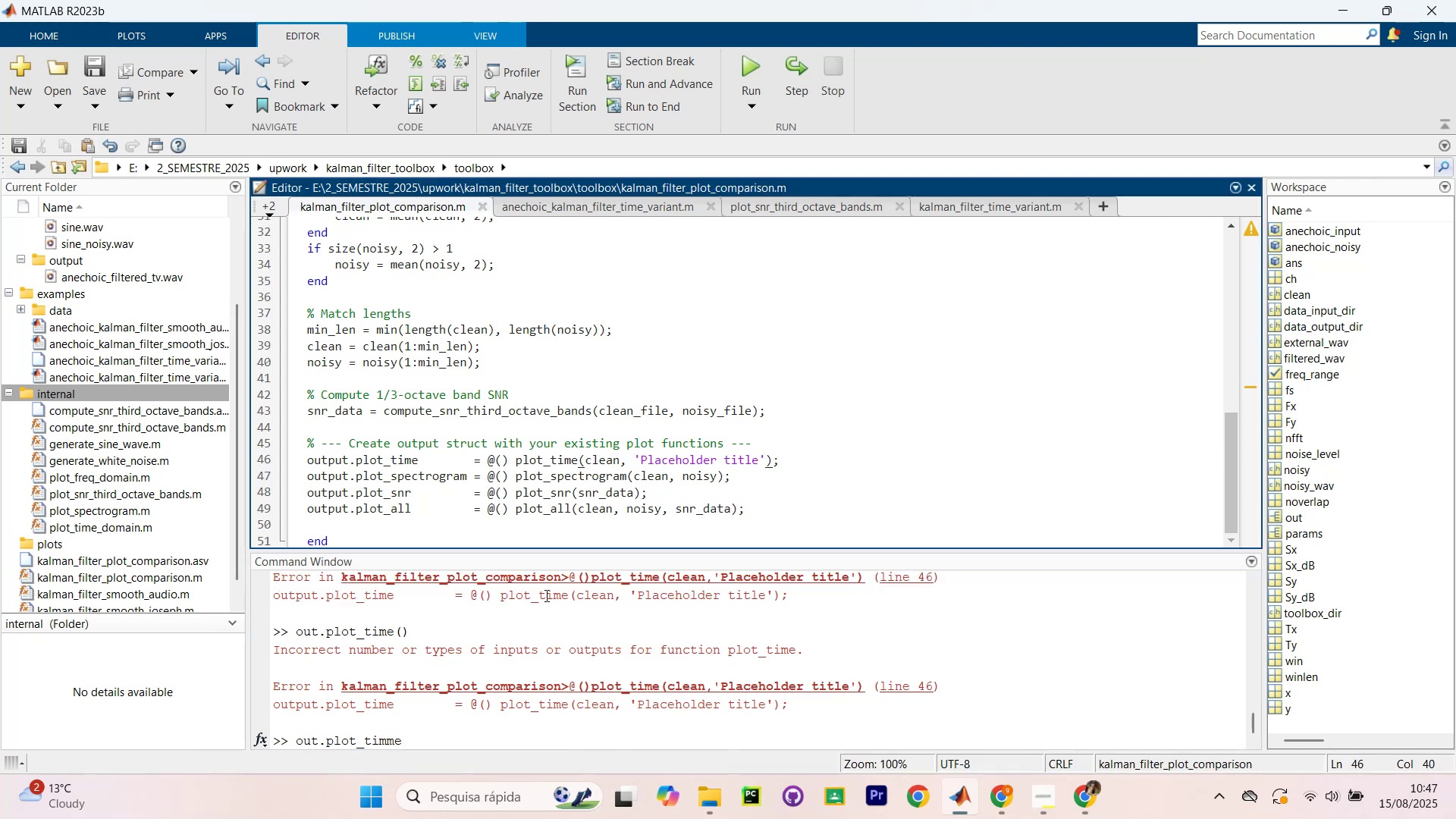 
left_click([544, 636])
 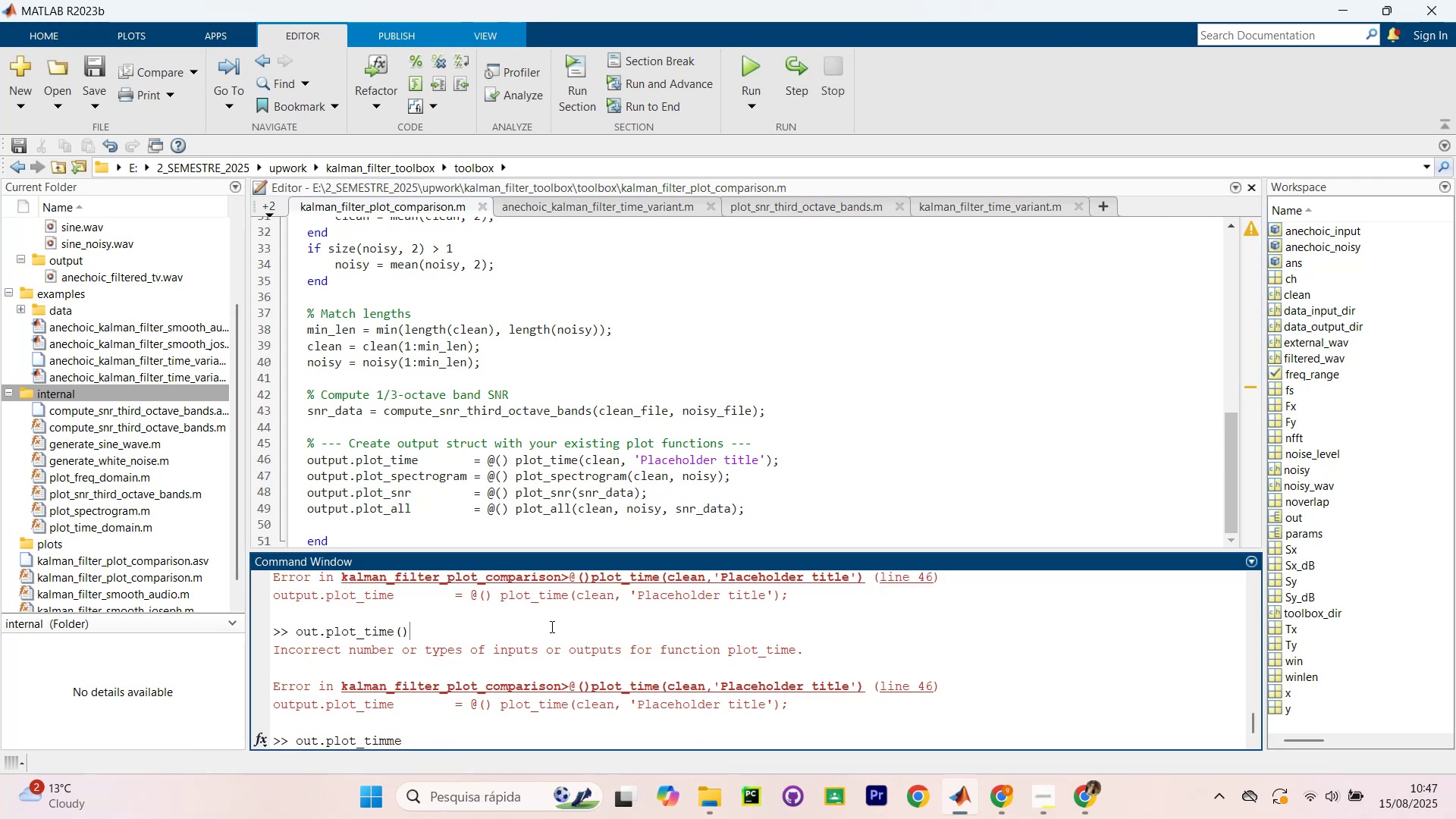 
key(Control+ControlLeft)
 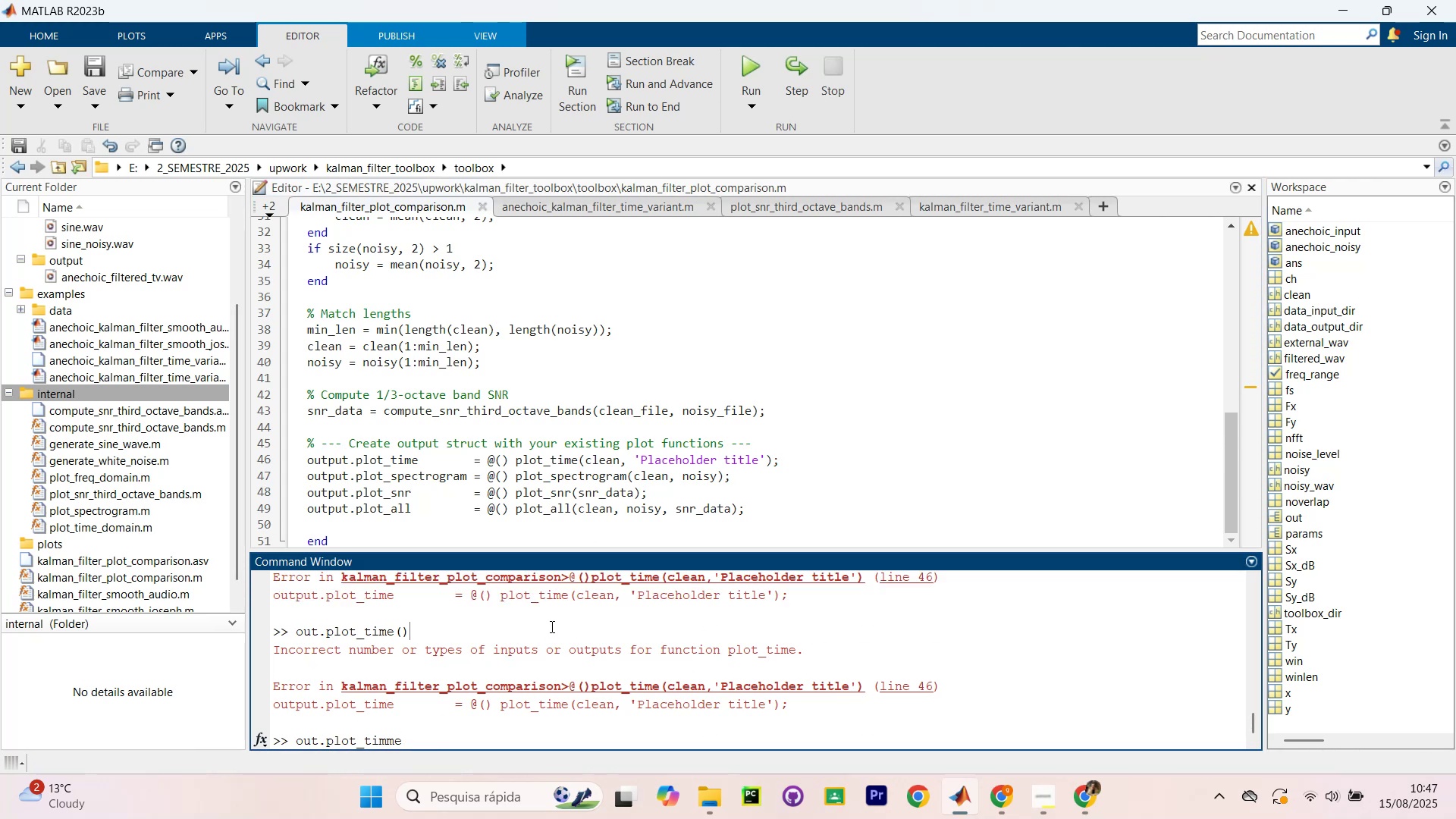 
key(Control+C)
 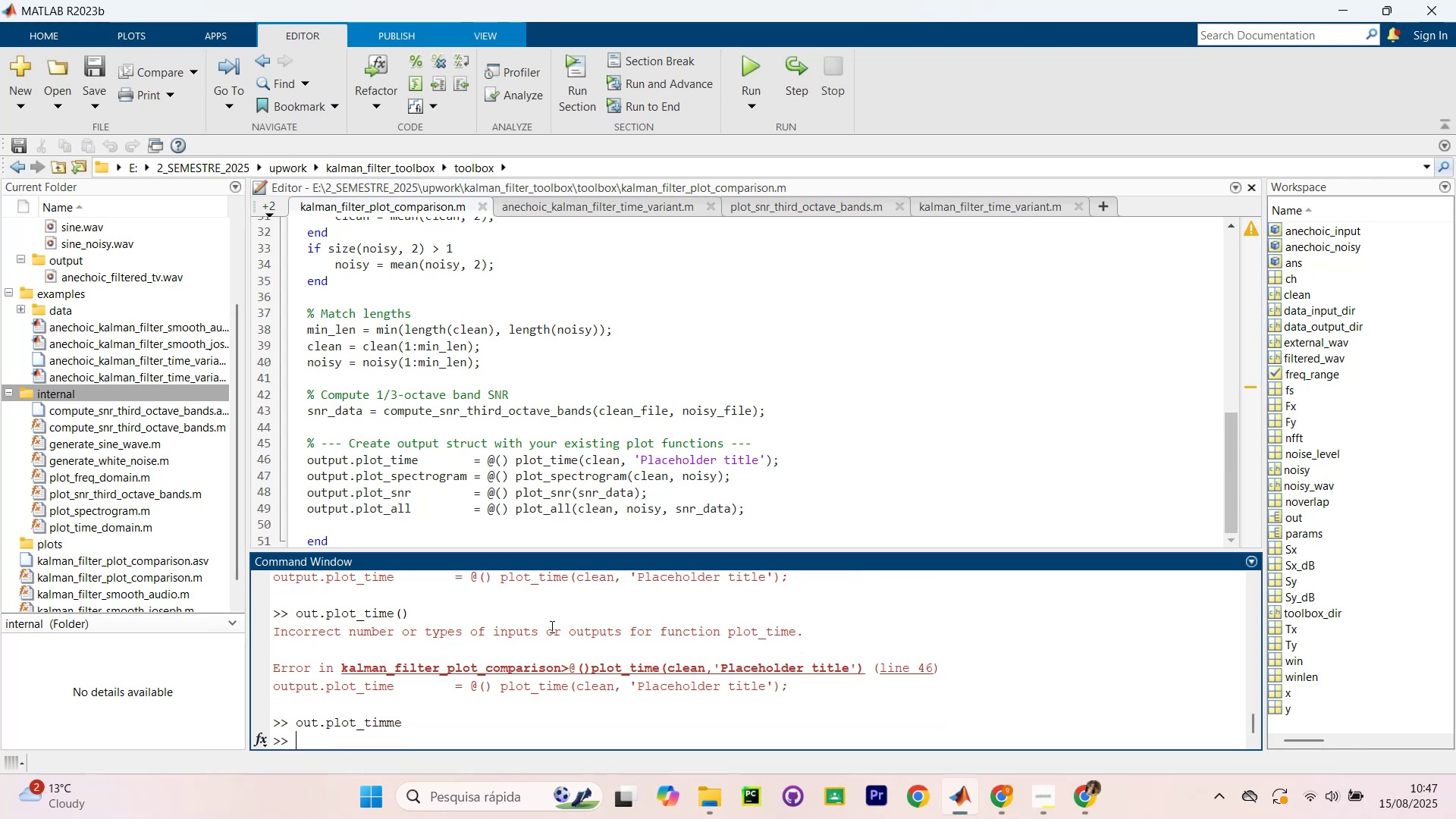 
type(plot_time)
 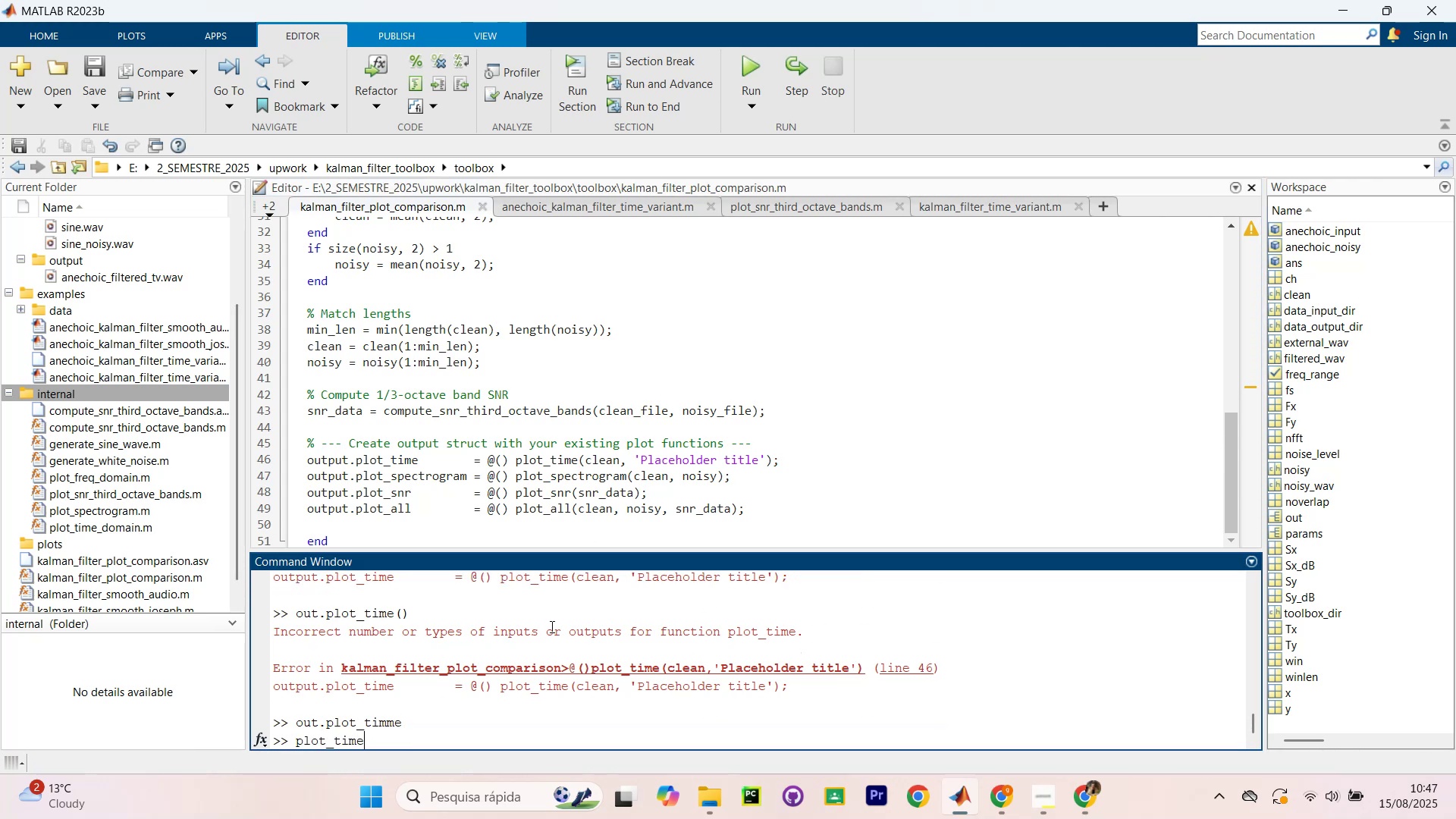 
key(Enter)
 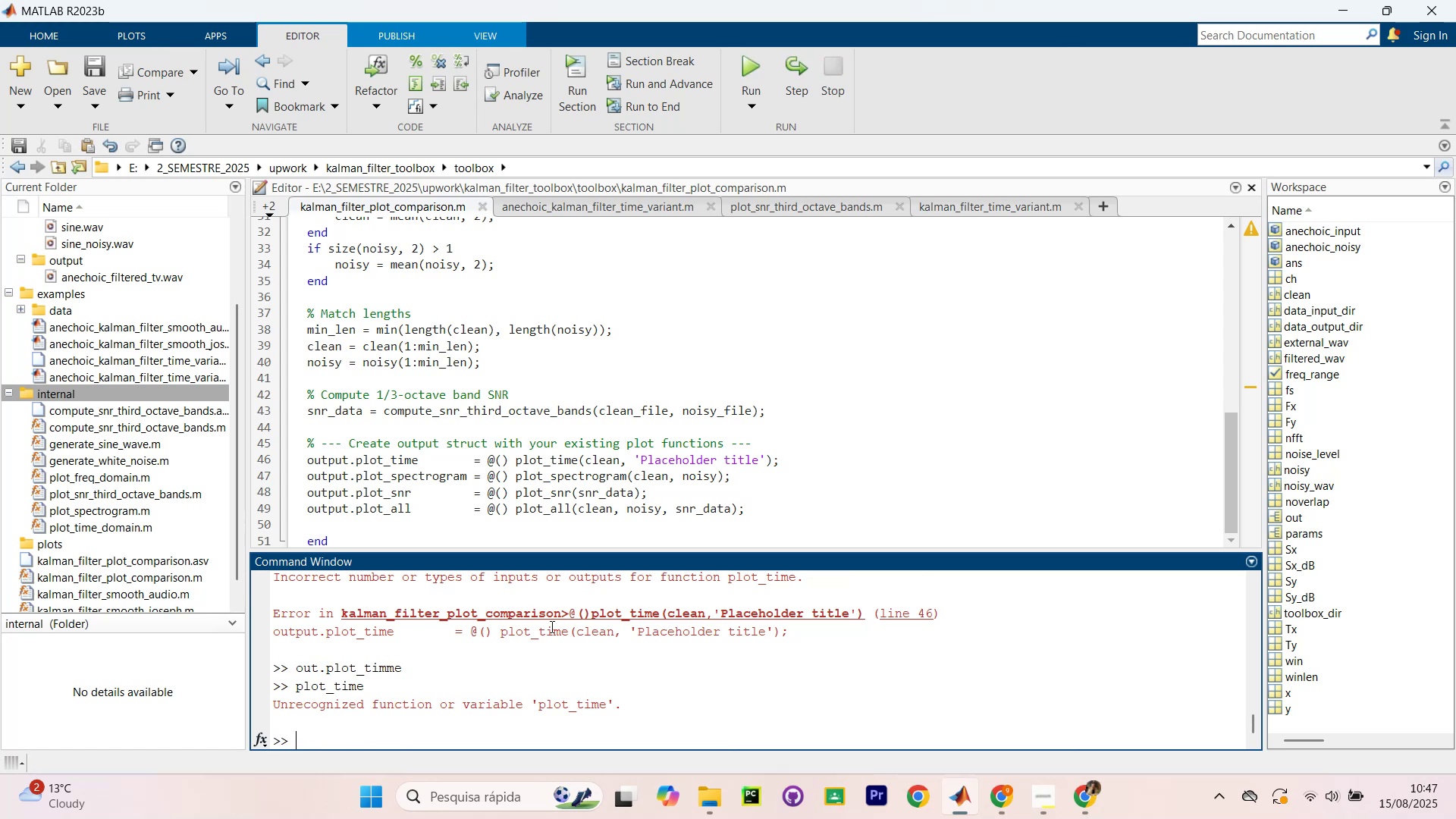 
type(which)
 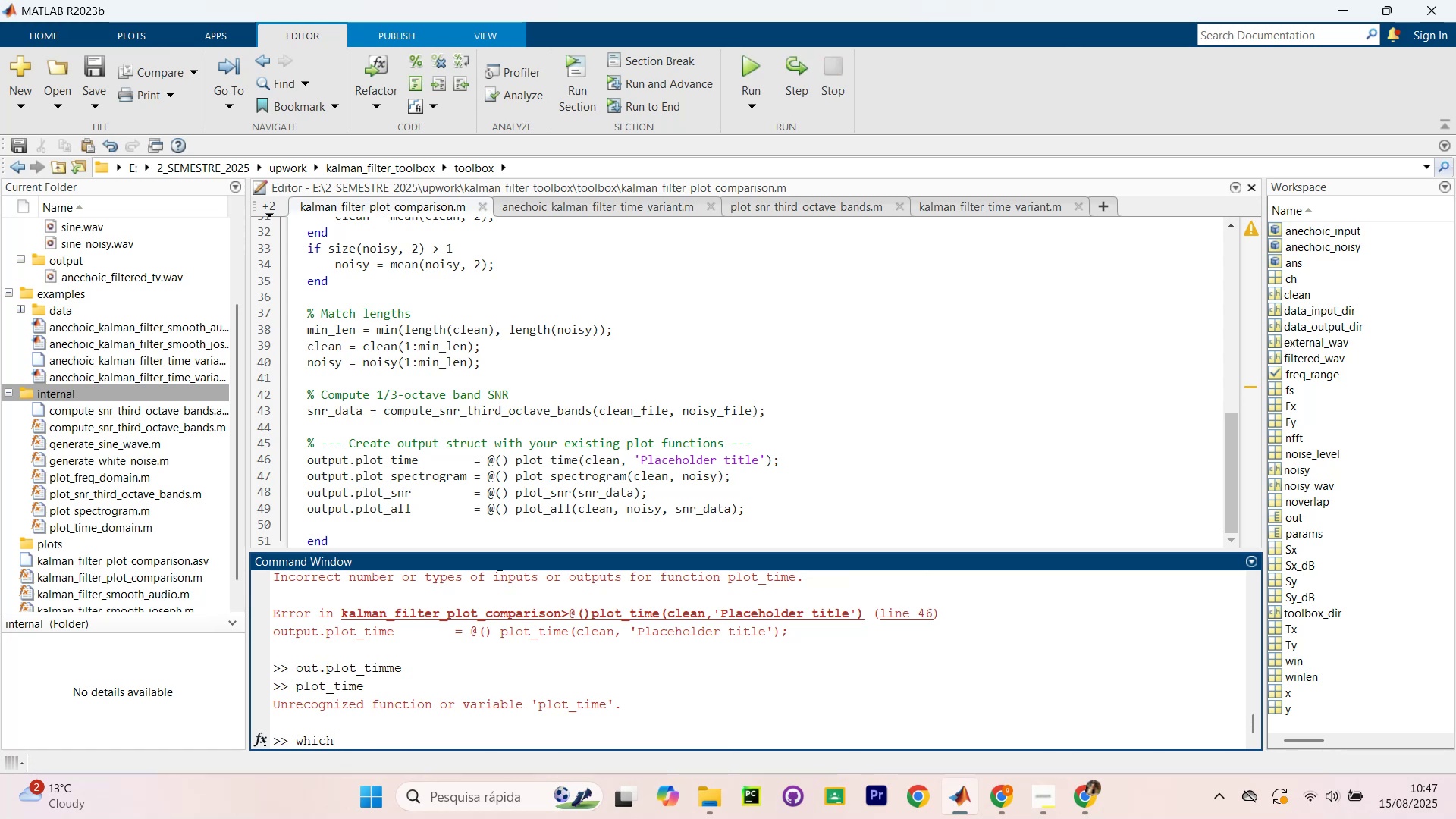 
scroll: coordinate [534, 613], scroll_direction: up, amount: 1.0
 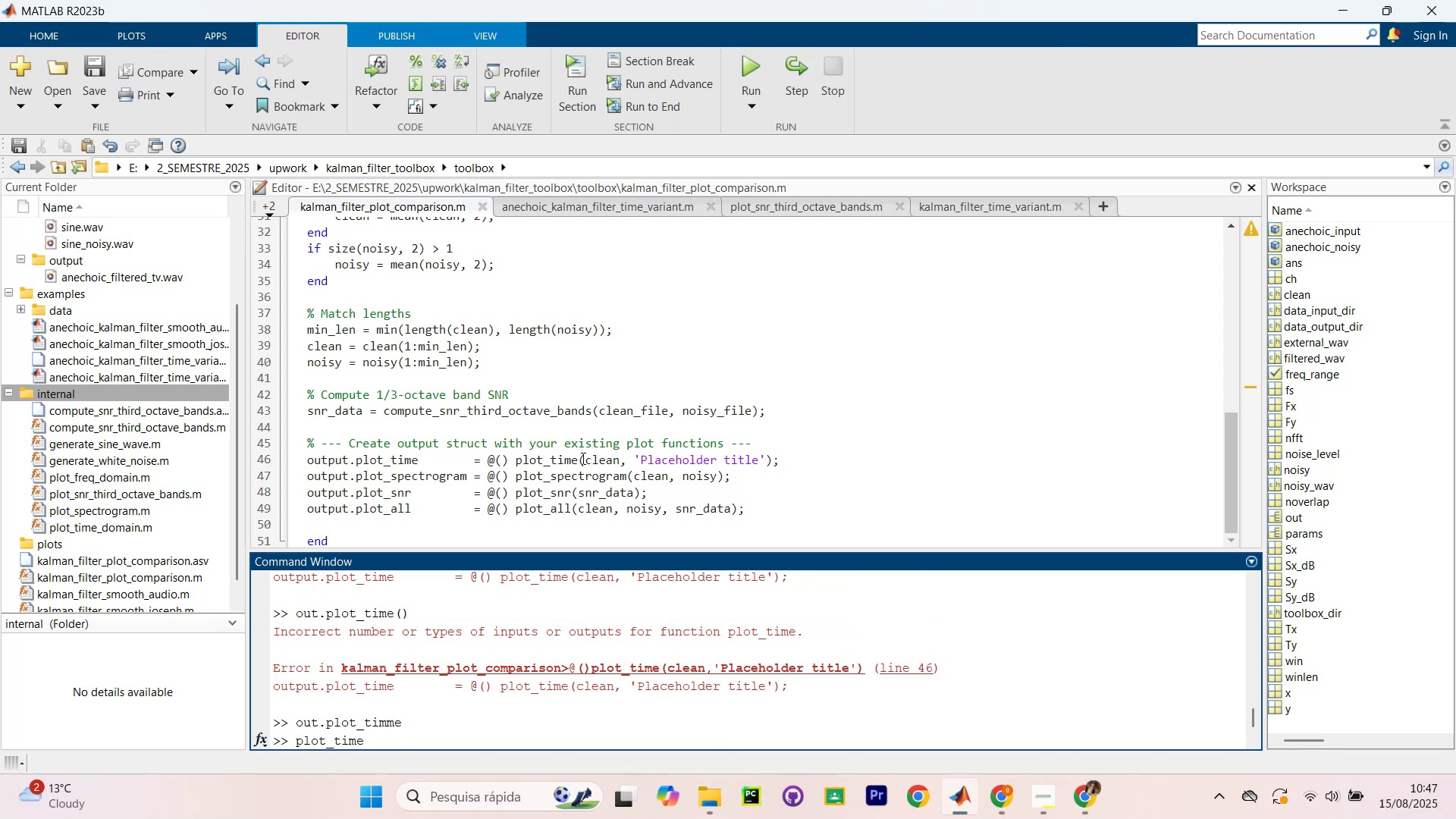 
left_click([575, 465])
 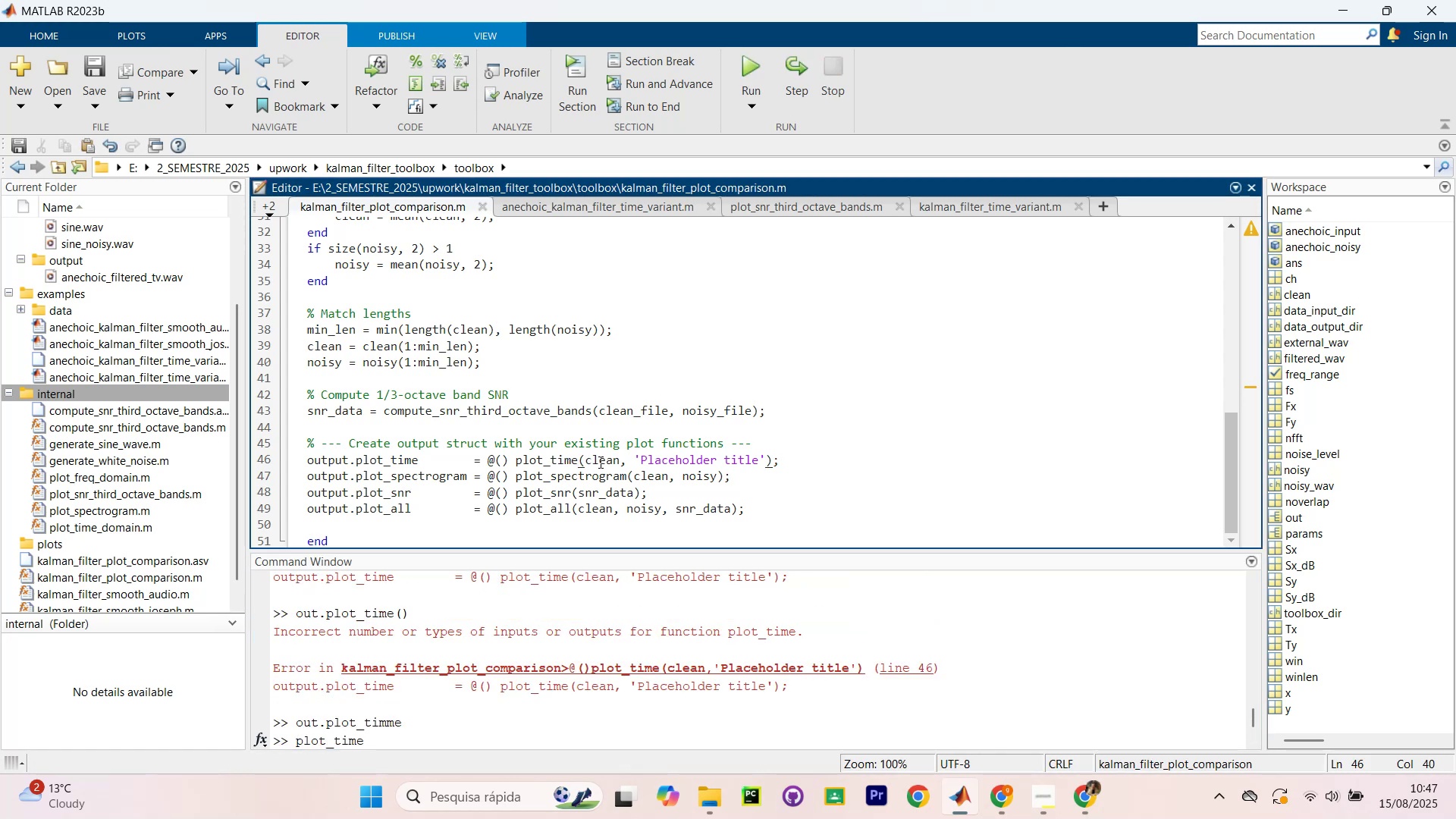 
type(_domain)
 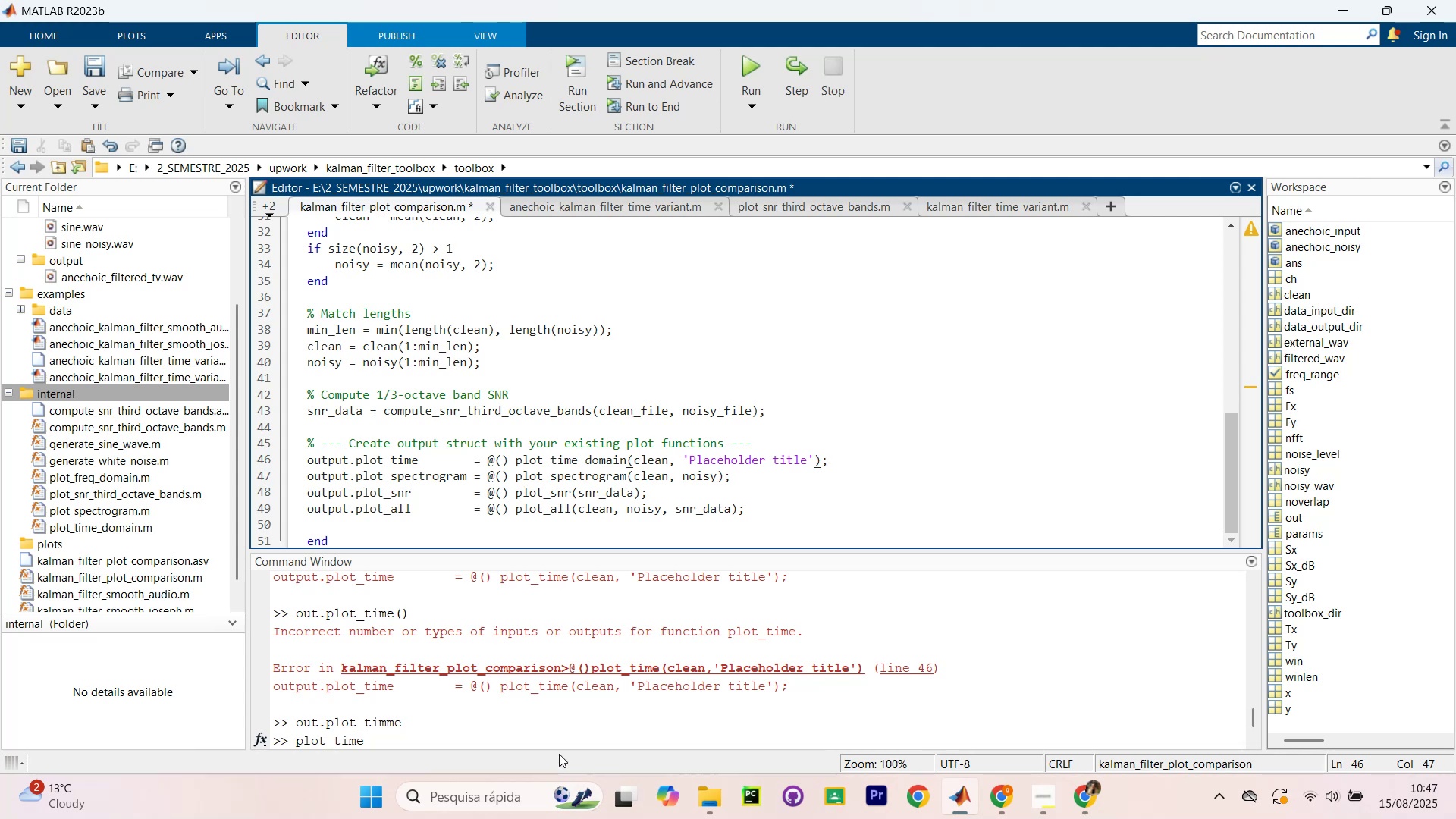 
double_click([543, 719])
 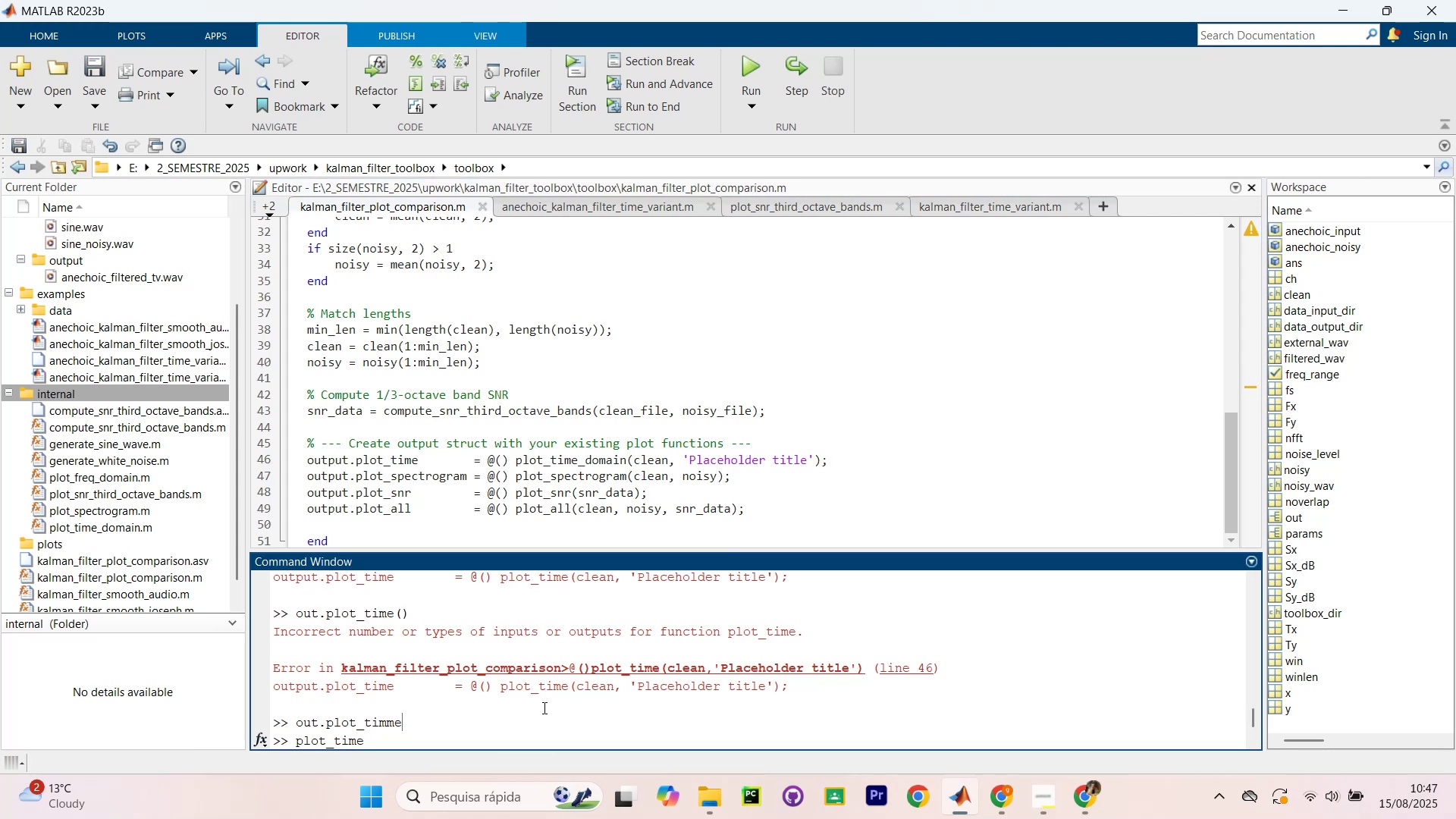 
hold_key(key=Backspace, duration=0.69)
 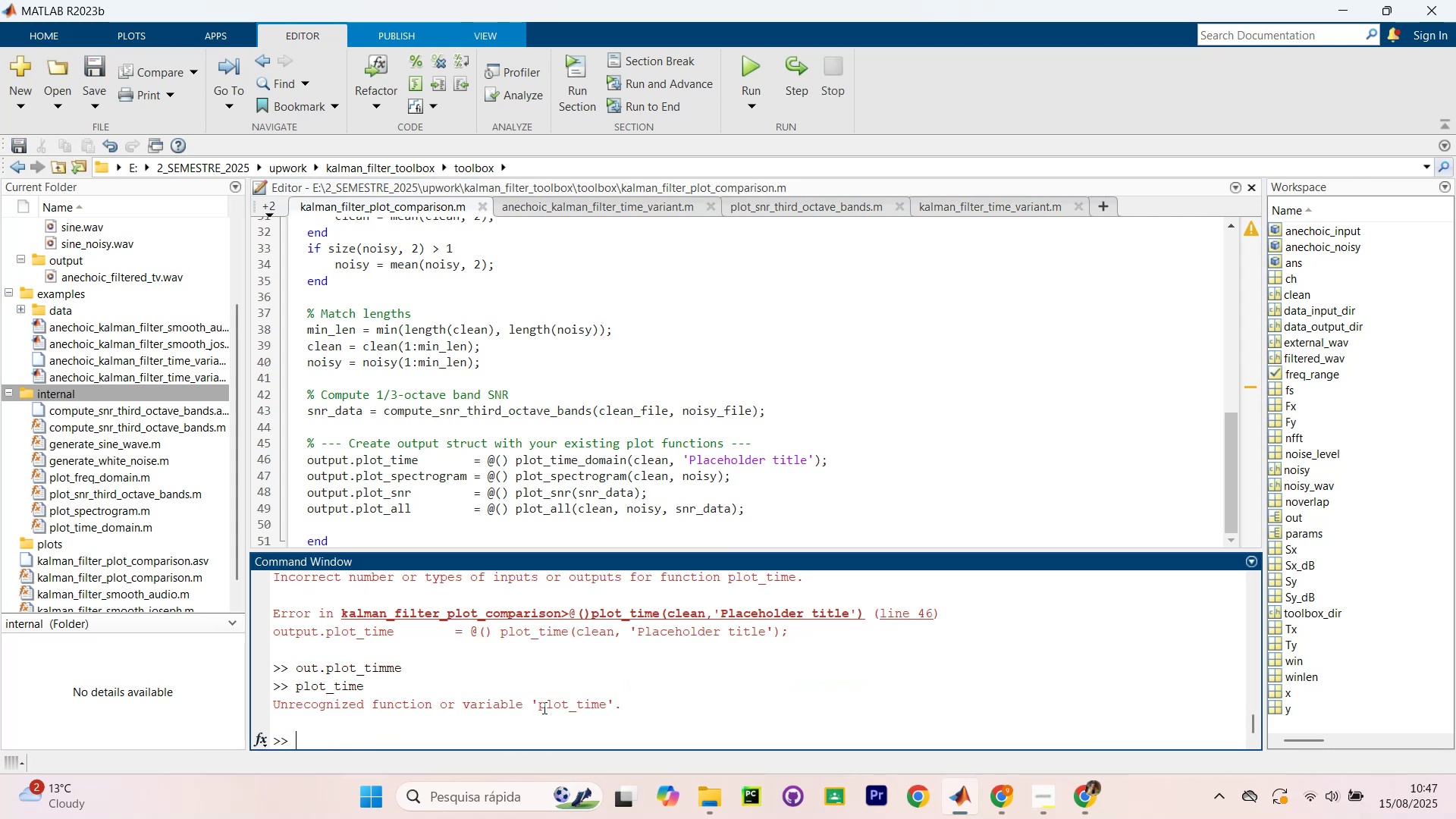 
key(Backspace)
 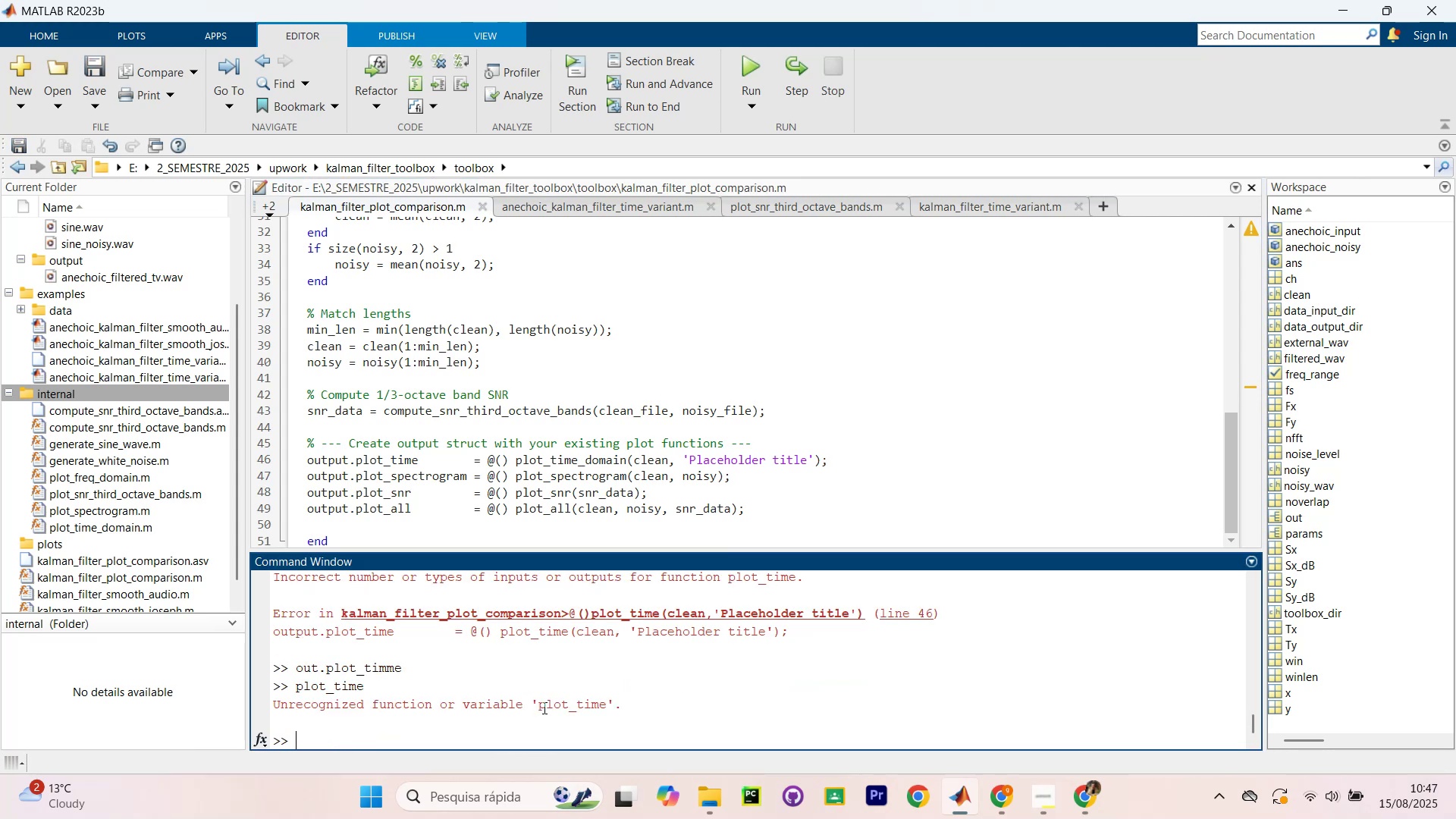 
key(Backspace)
 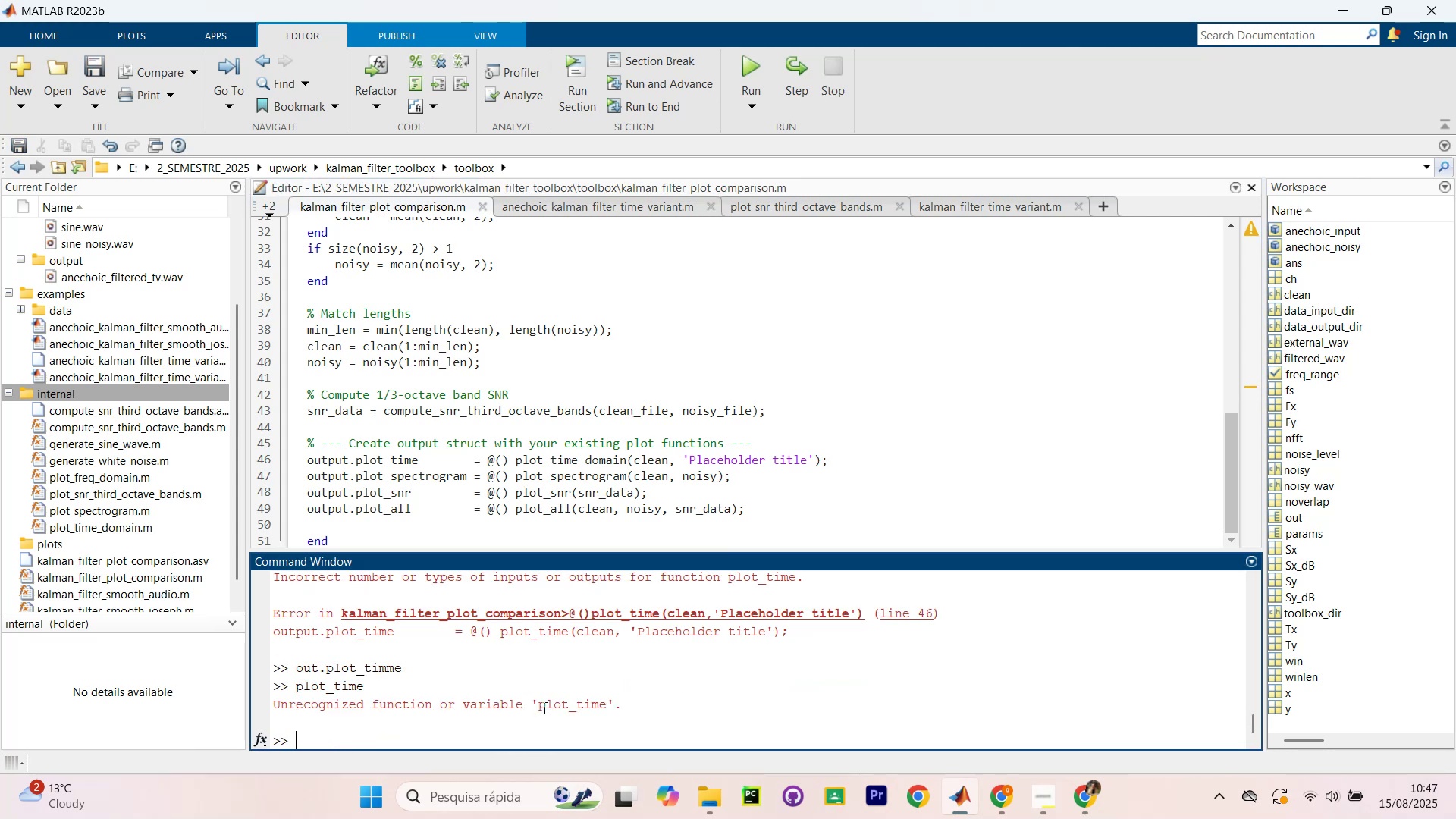 
key(Backspace)
 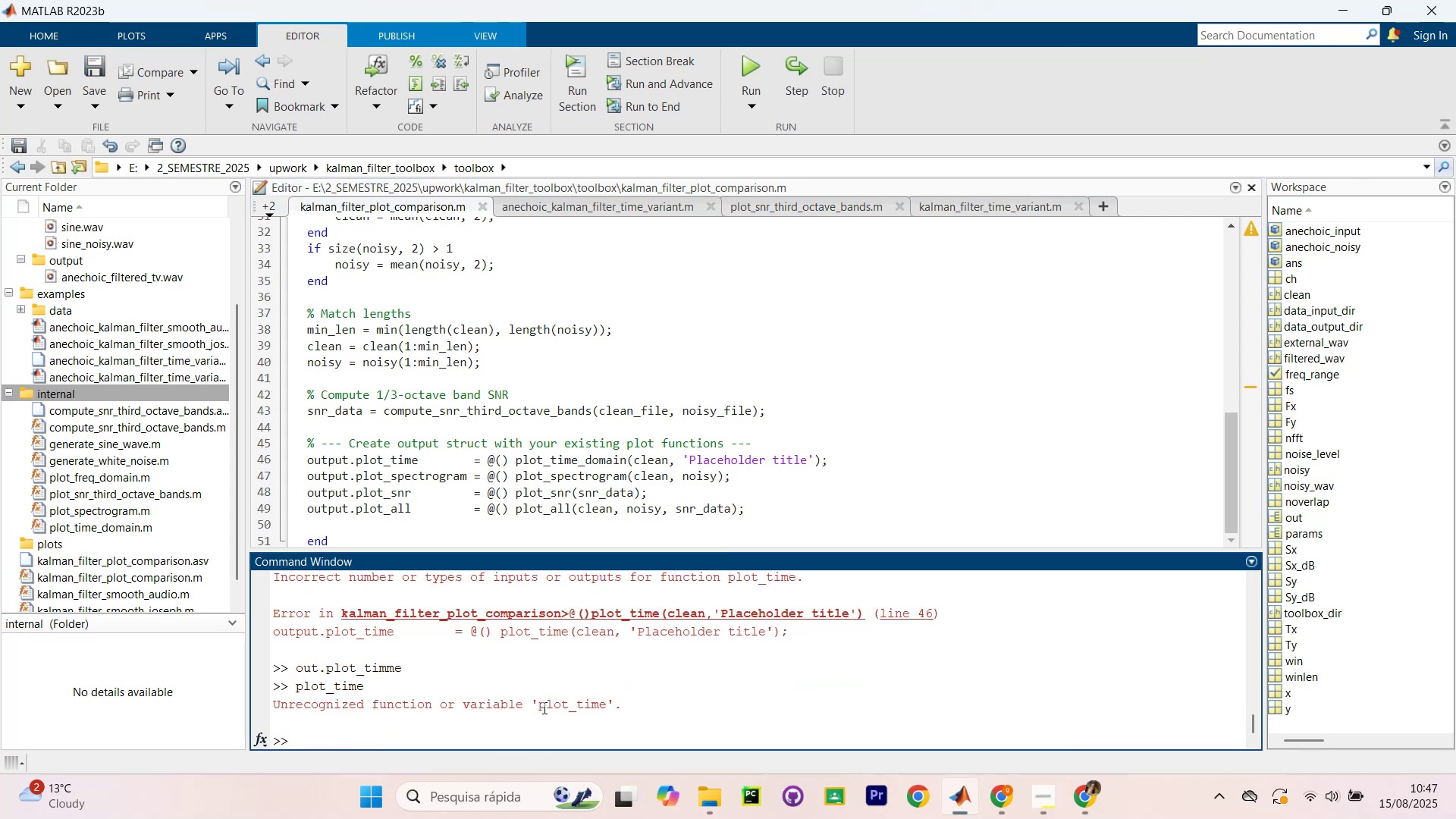 
key(Backspace)
 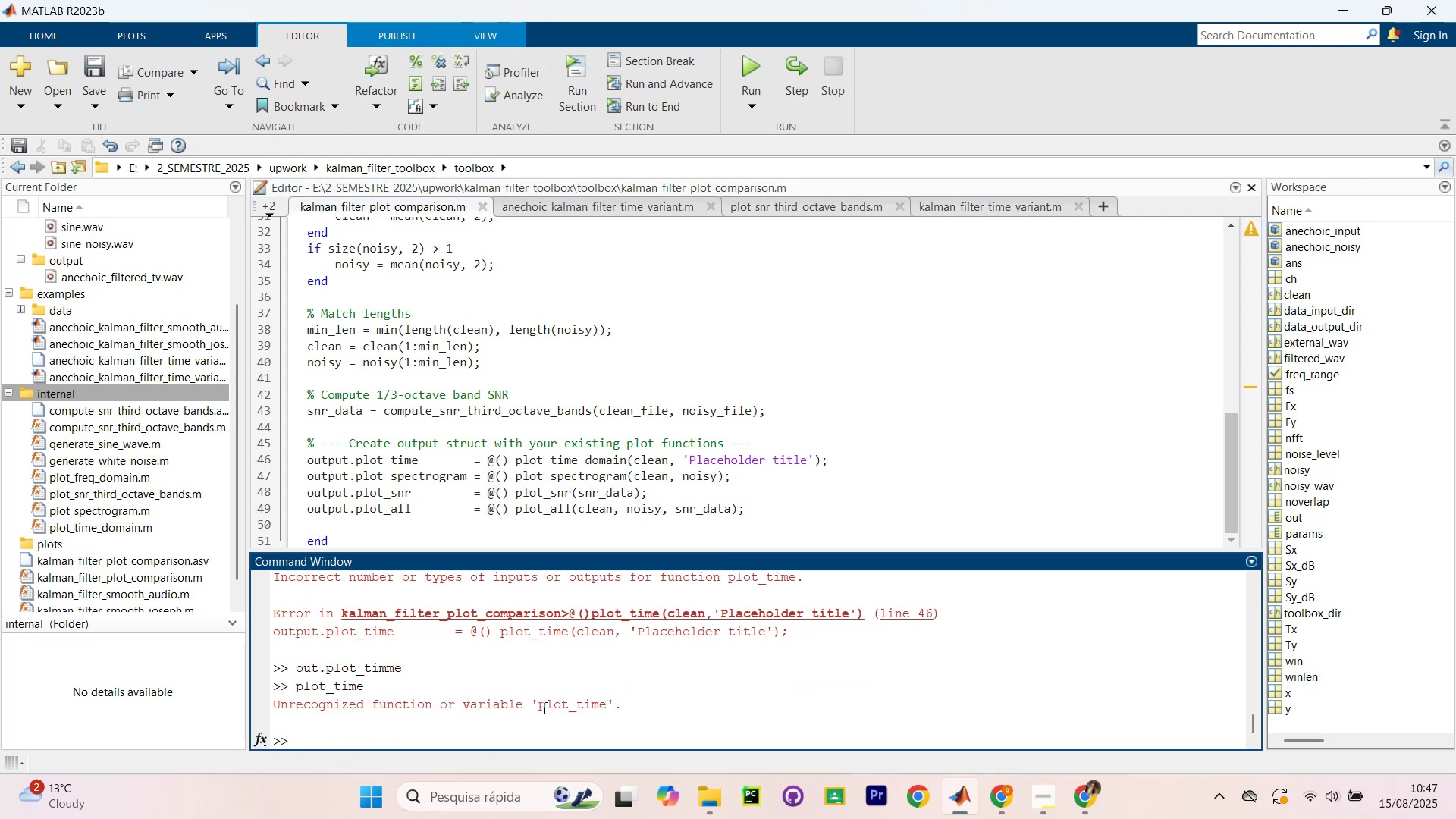 
key(Backspace)
 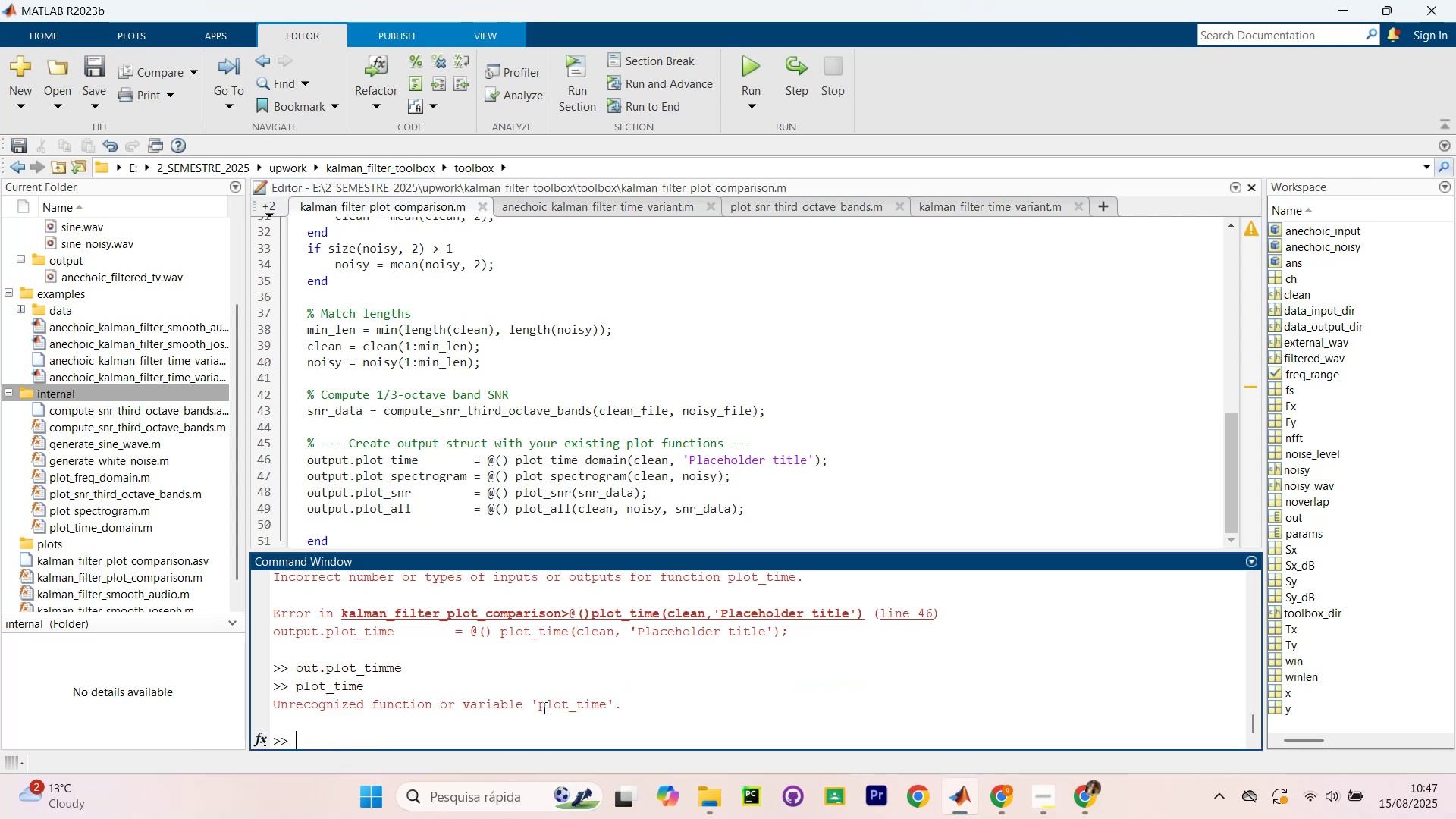 
key(ArrowUp)
 